 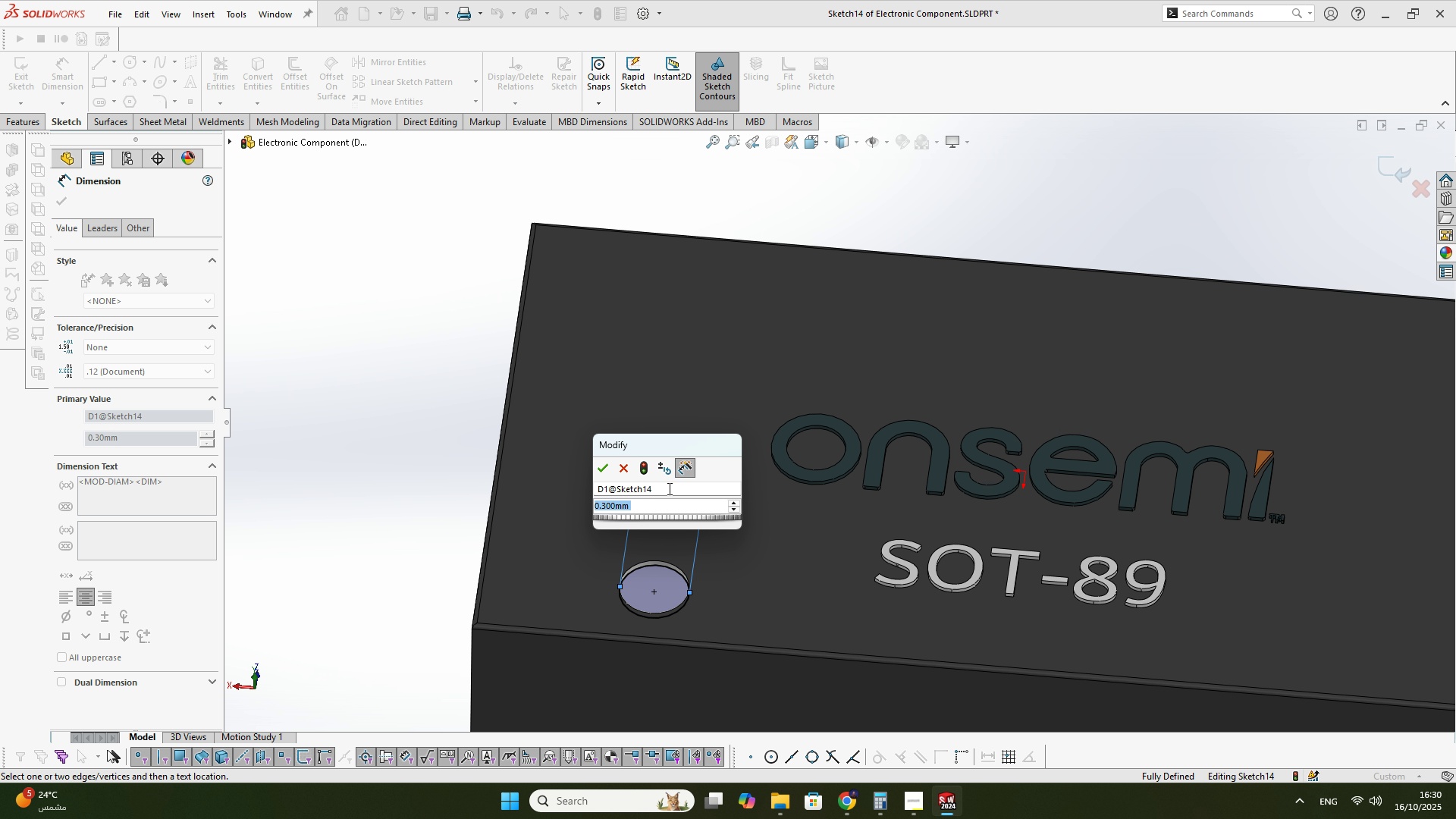 
key(Numpad0)
 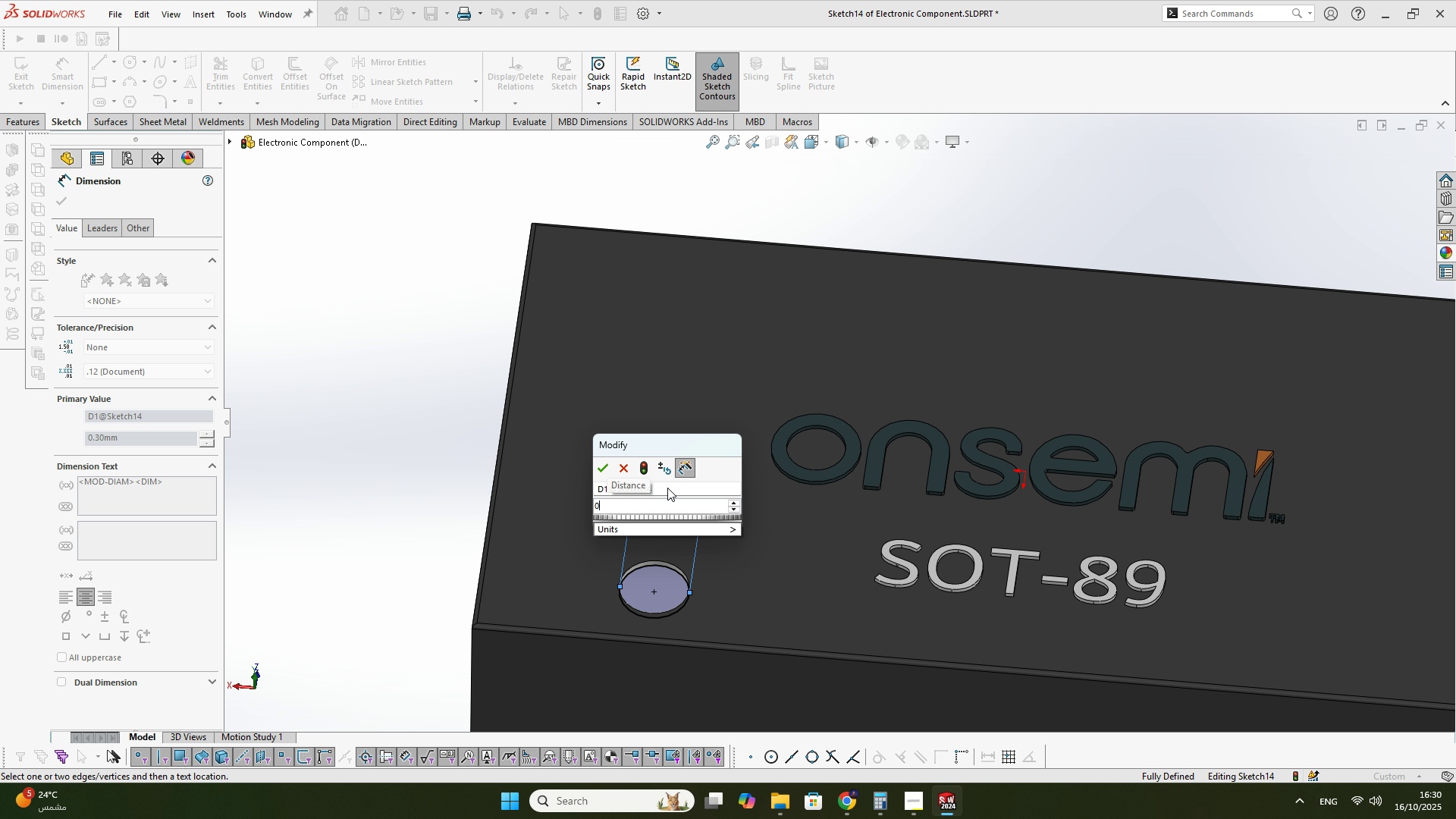 
key(NumpadDecimal)
 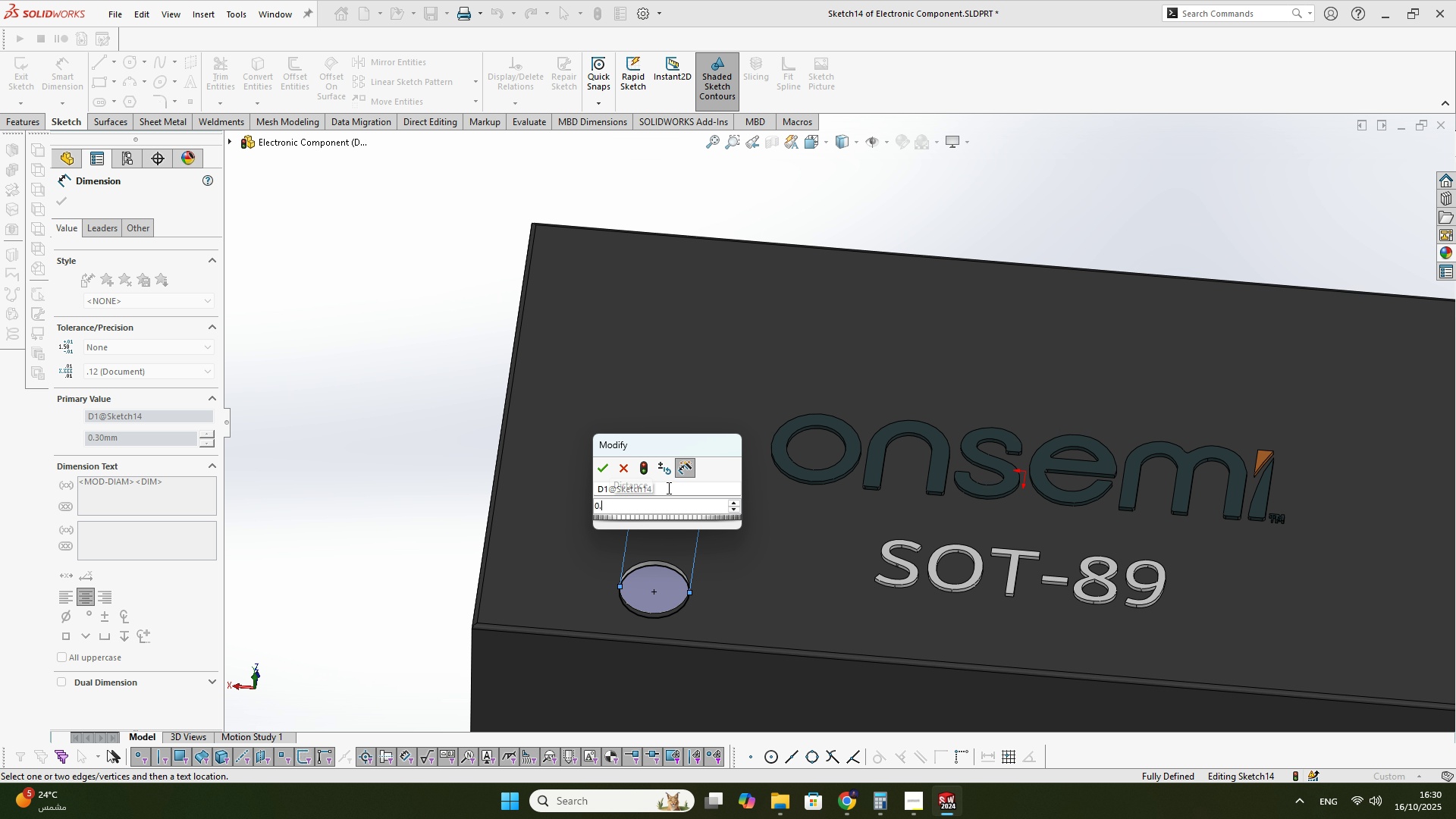 
key(Numpad3)
 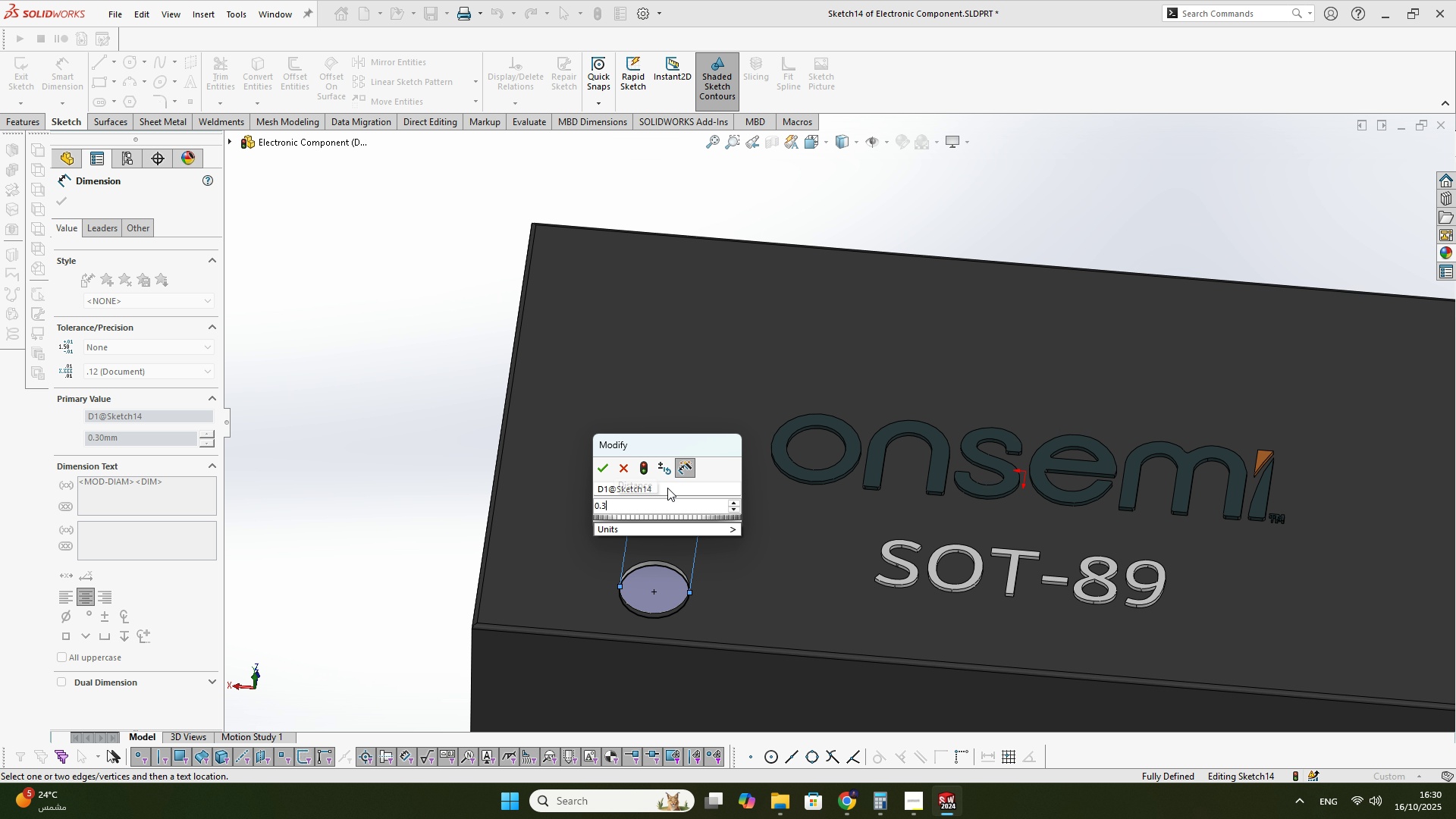 
left_click([329, 297])
 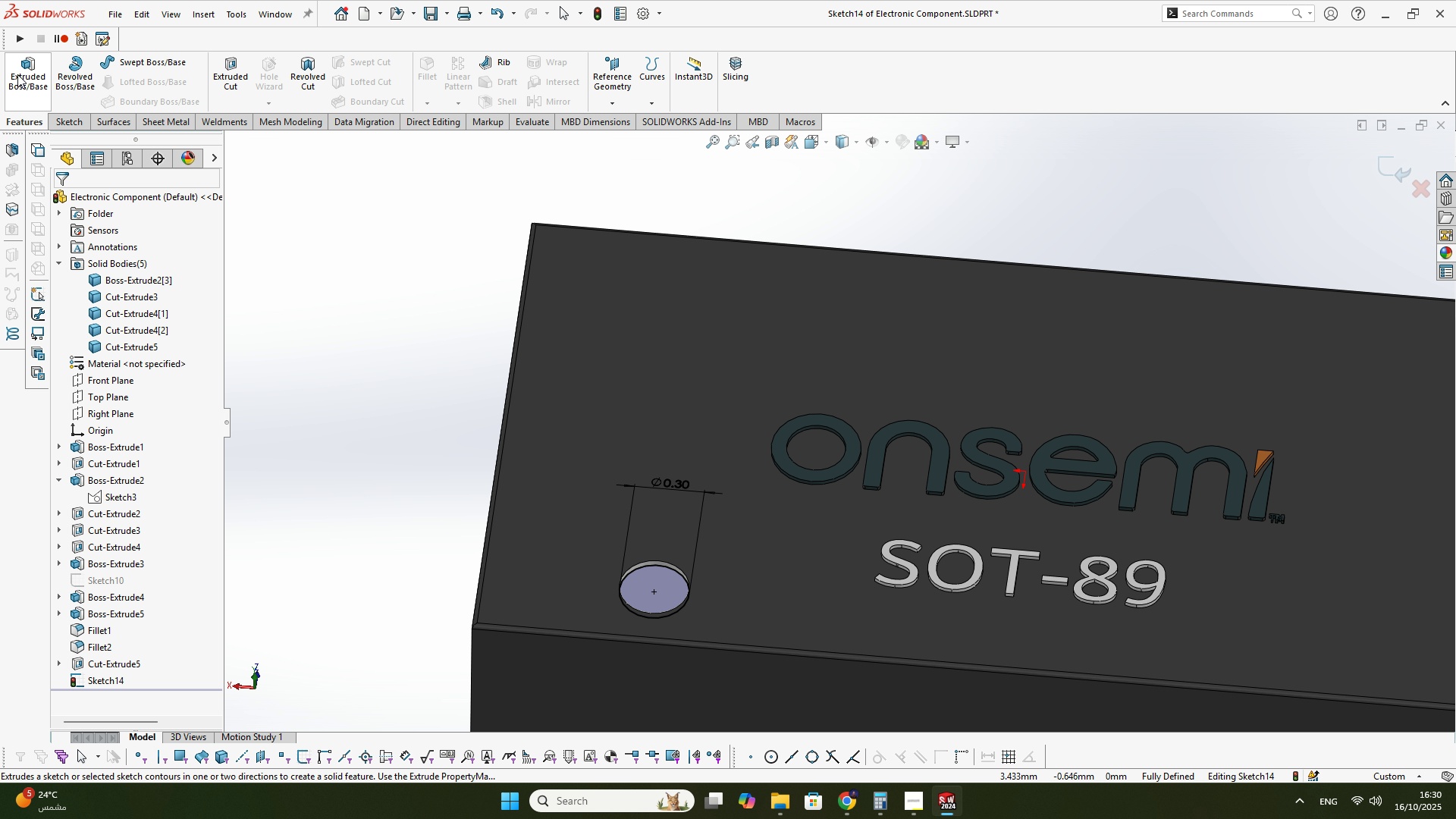 
left_click([17, 74])
 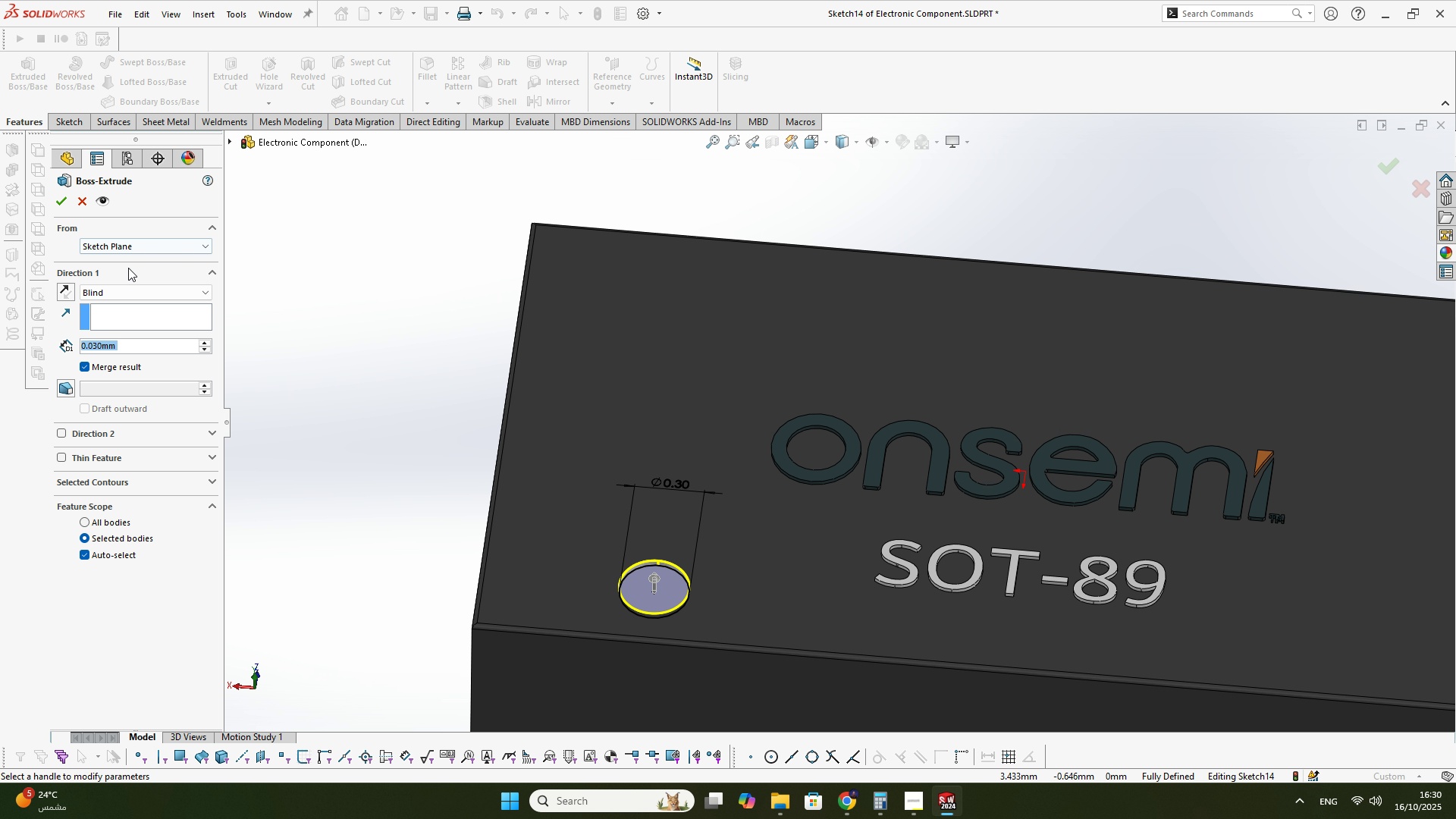 
left_click([110, 293])
 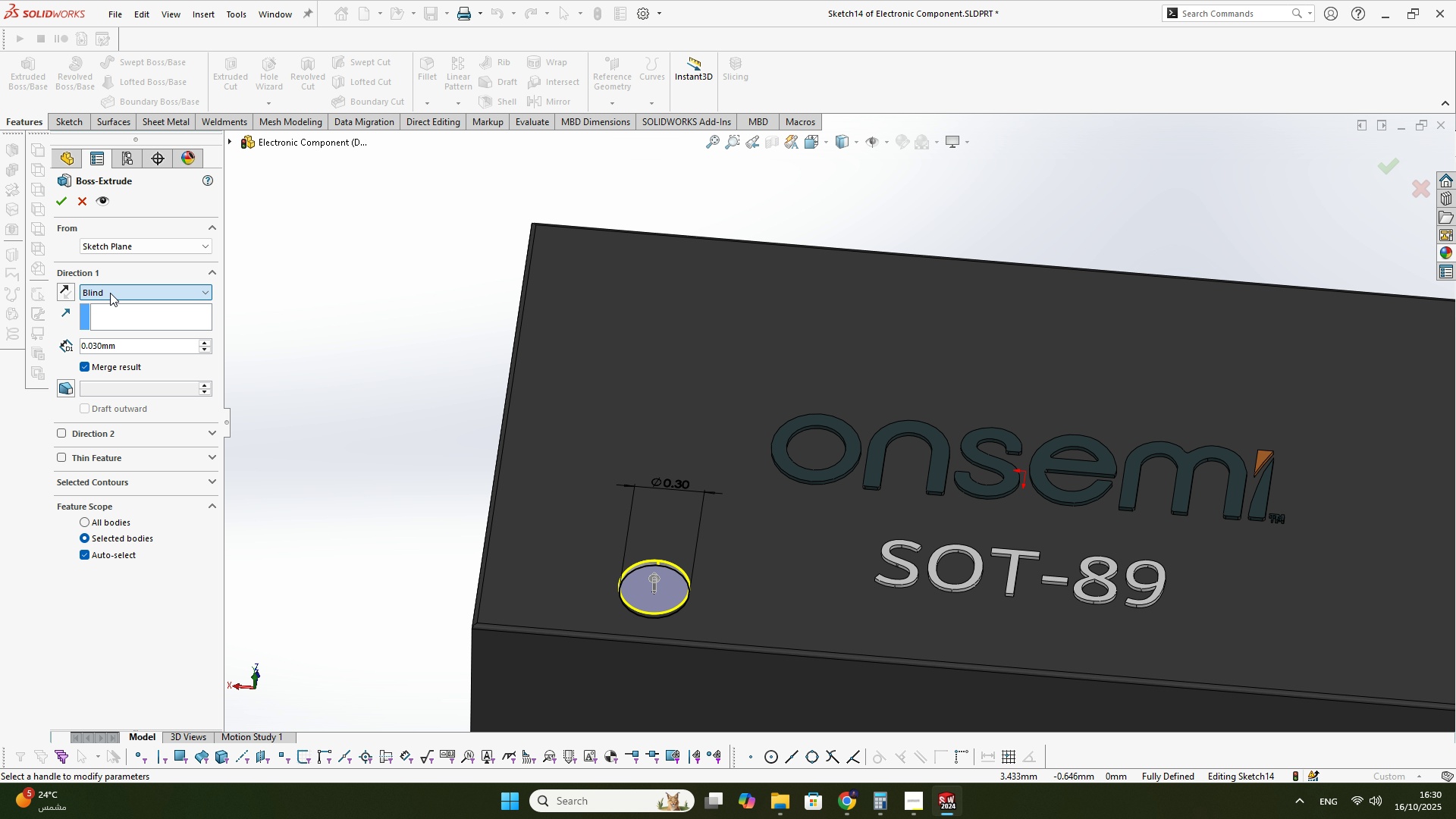 
left_click([110, 293])
 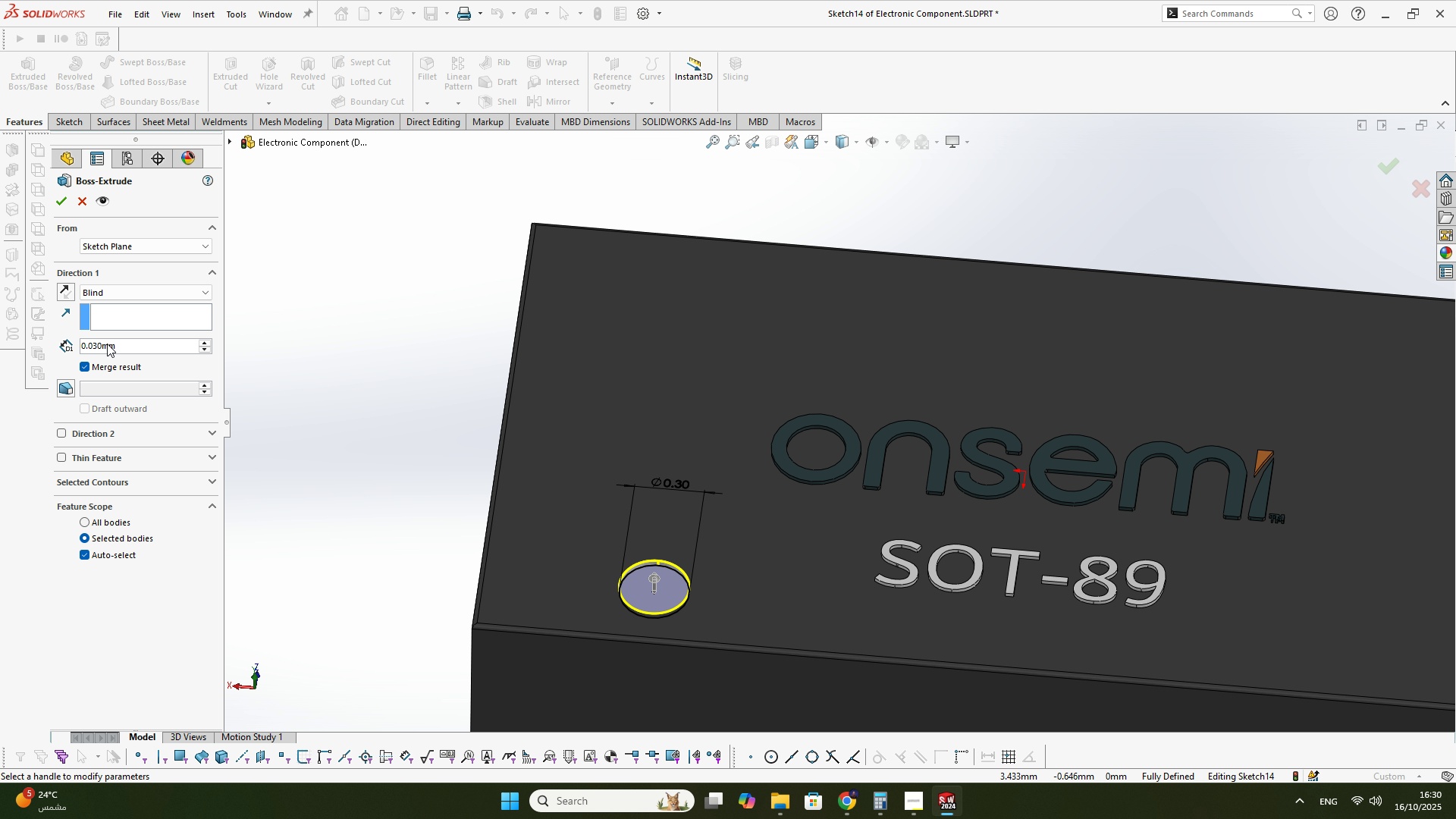 
double_click([107, 344])
 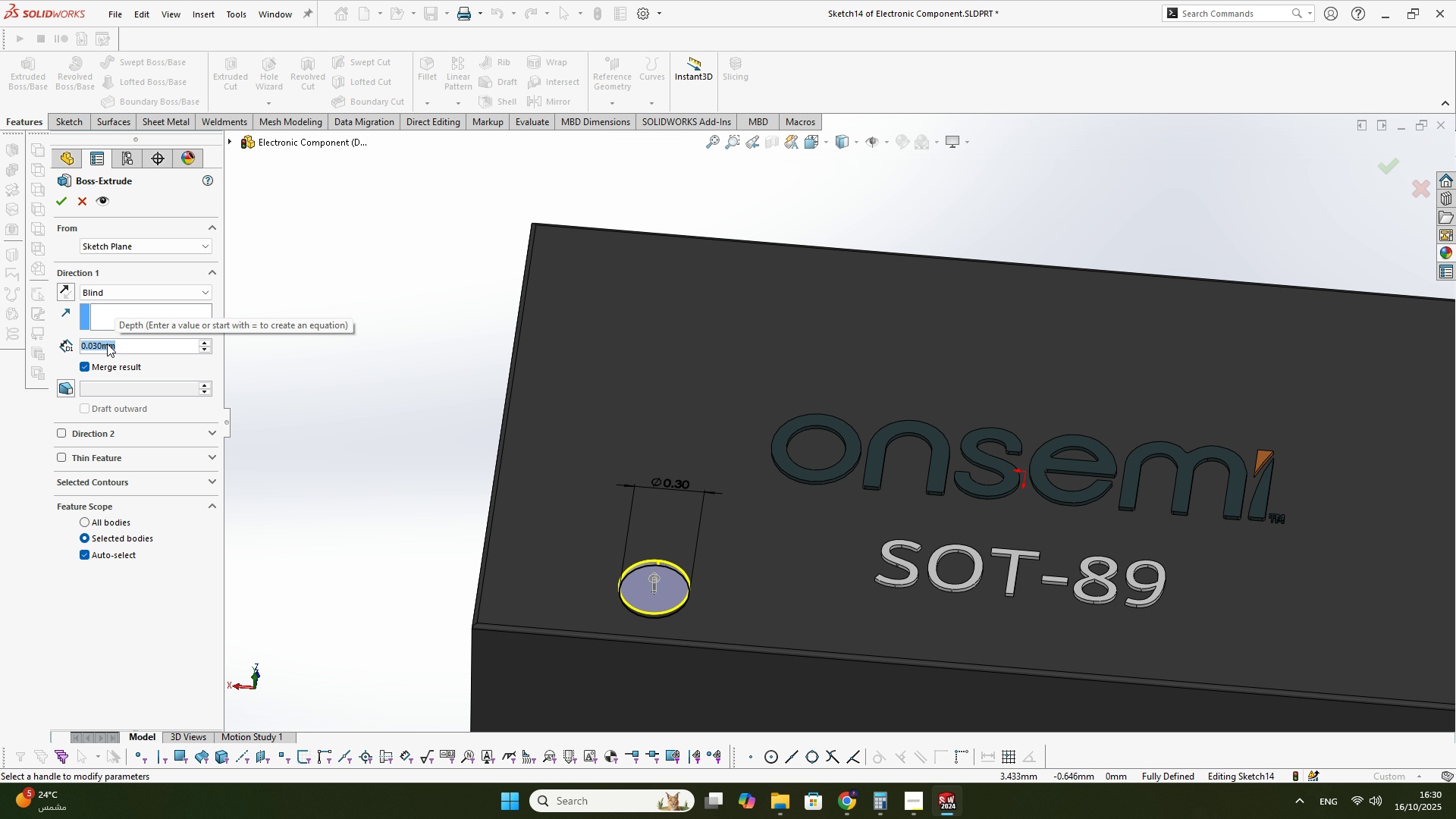 
key(Numpad0)
 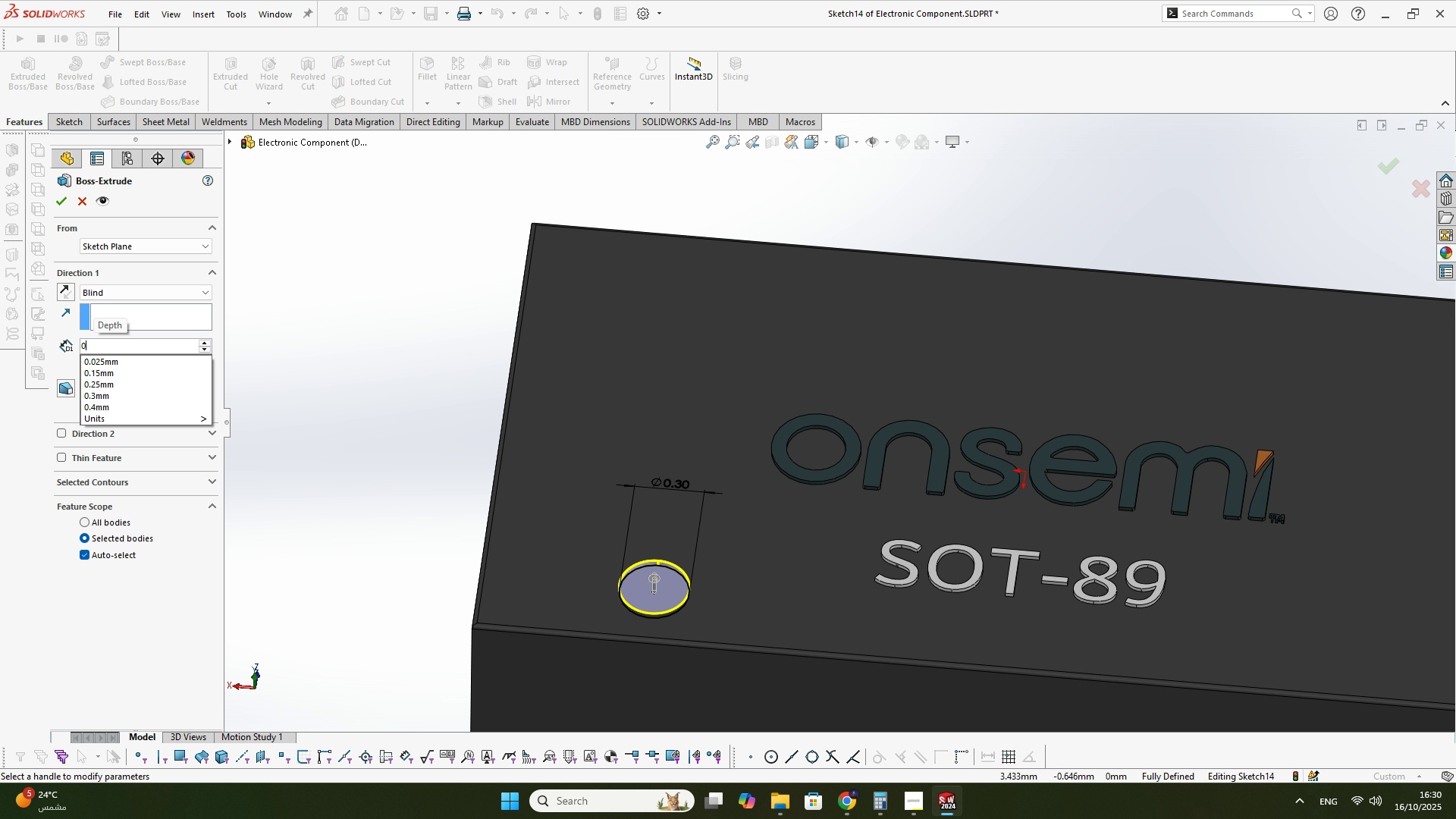 
key(NumpadDecimal)
 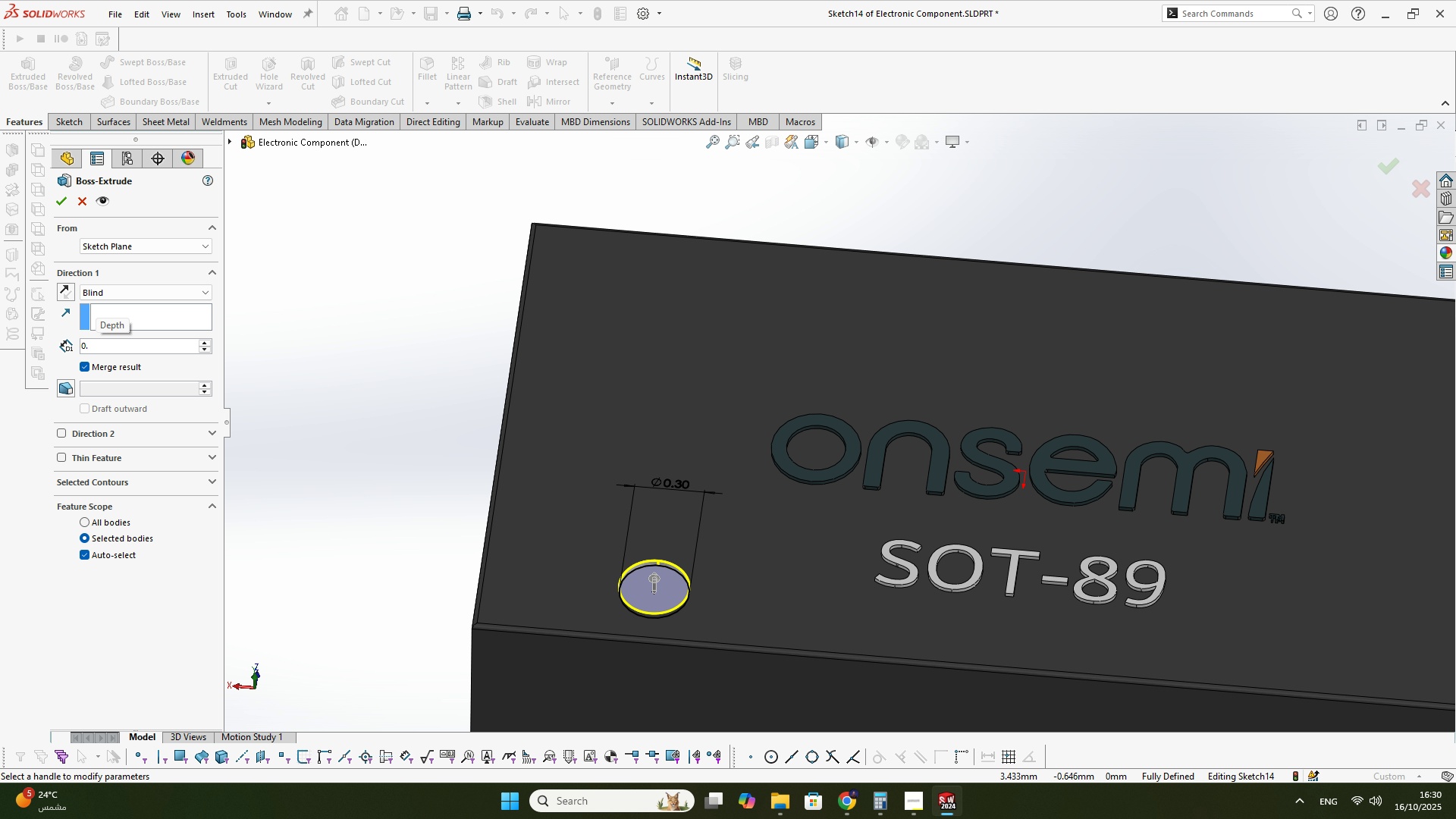 
key(Numpad0)
 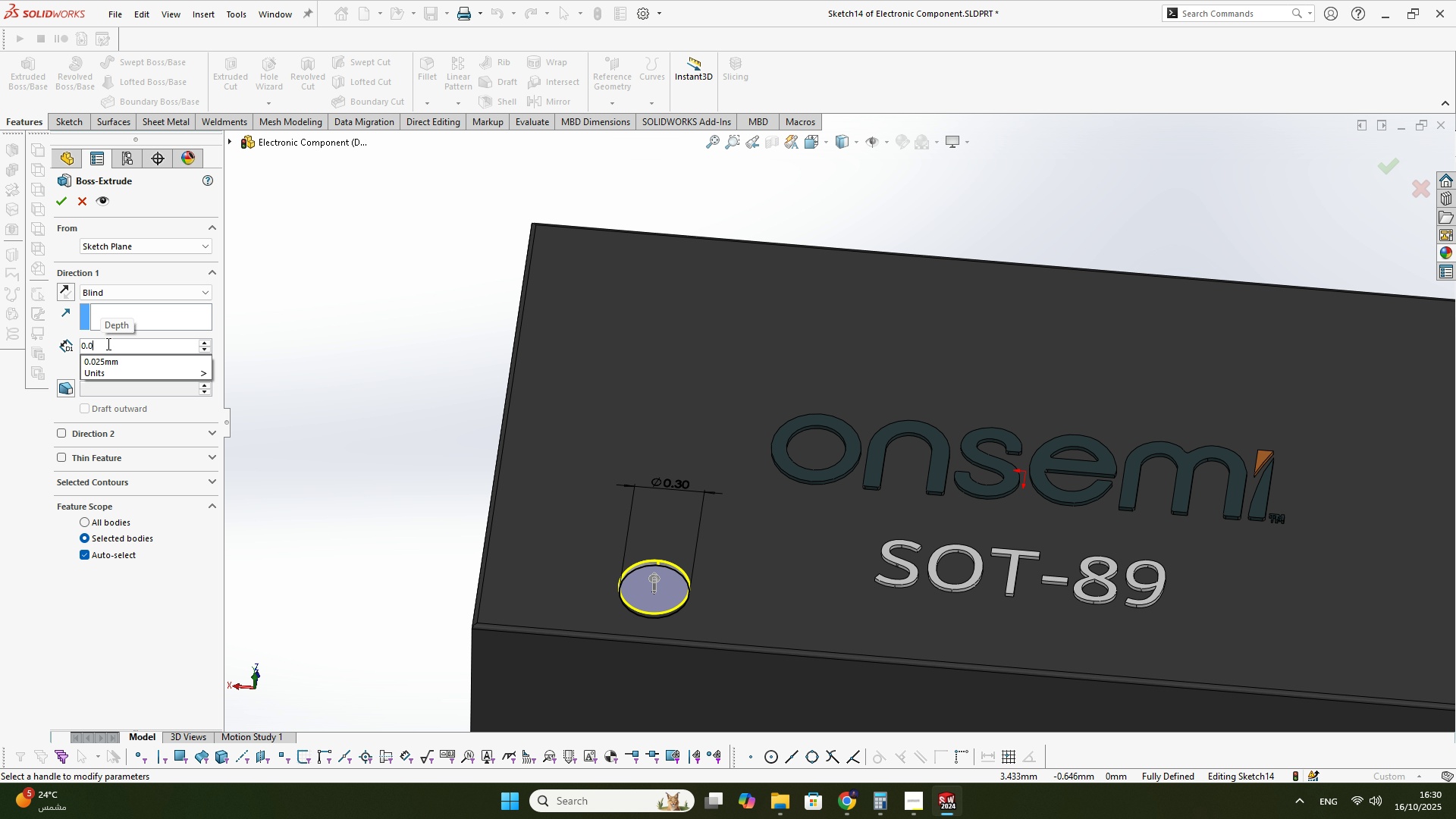 
key(Numpad4)
 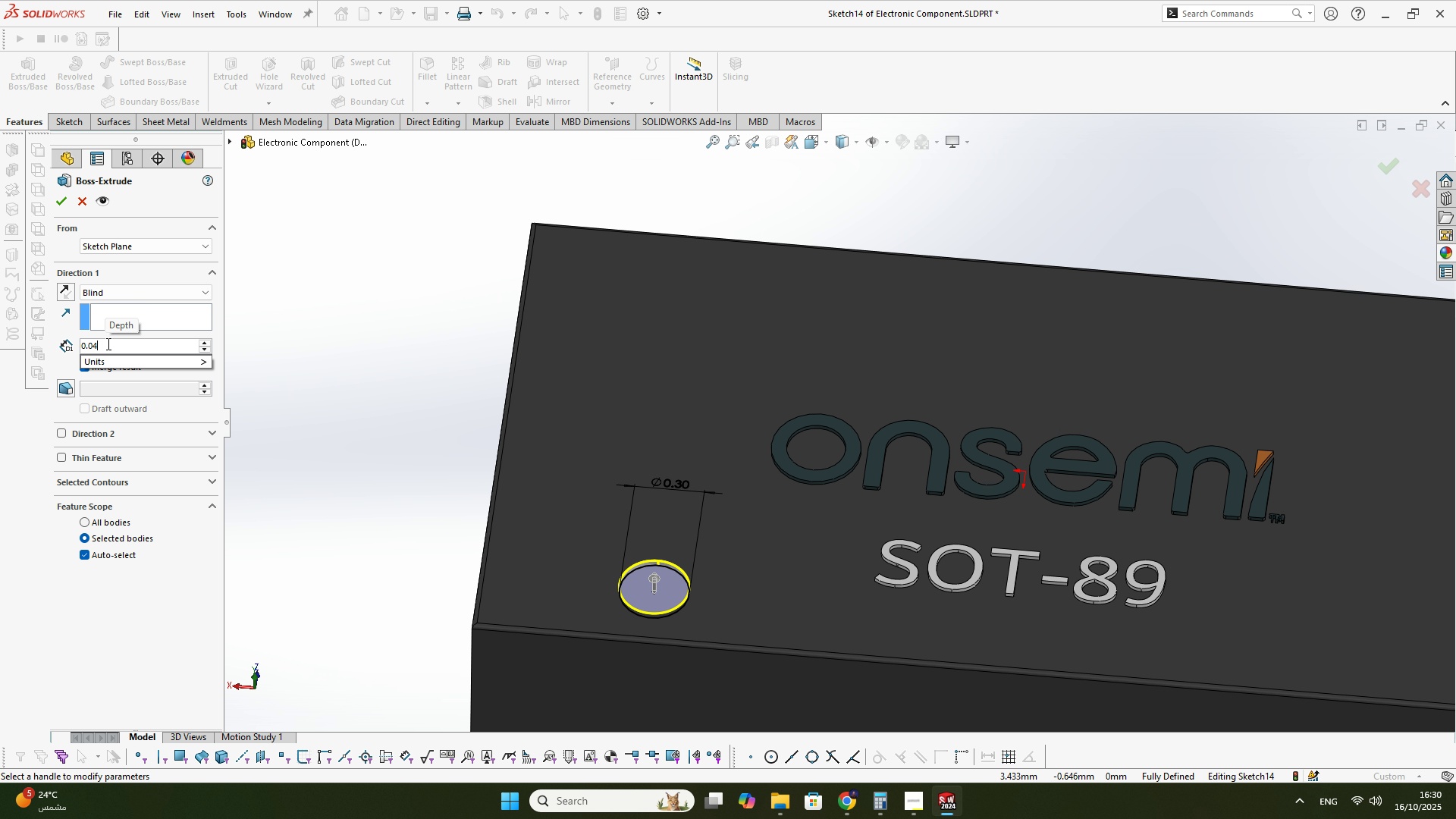 
key(Enter)
 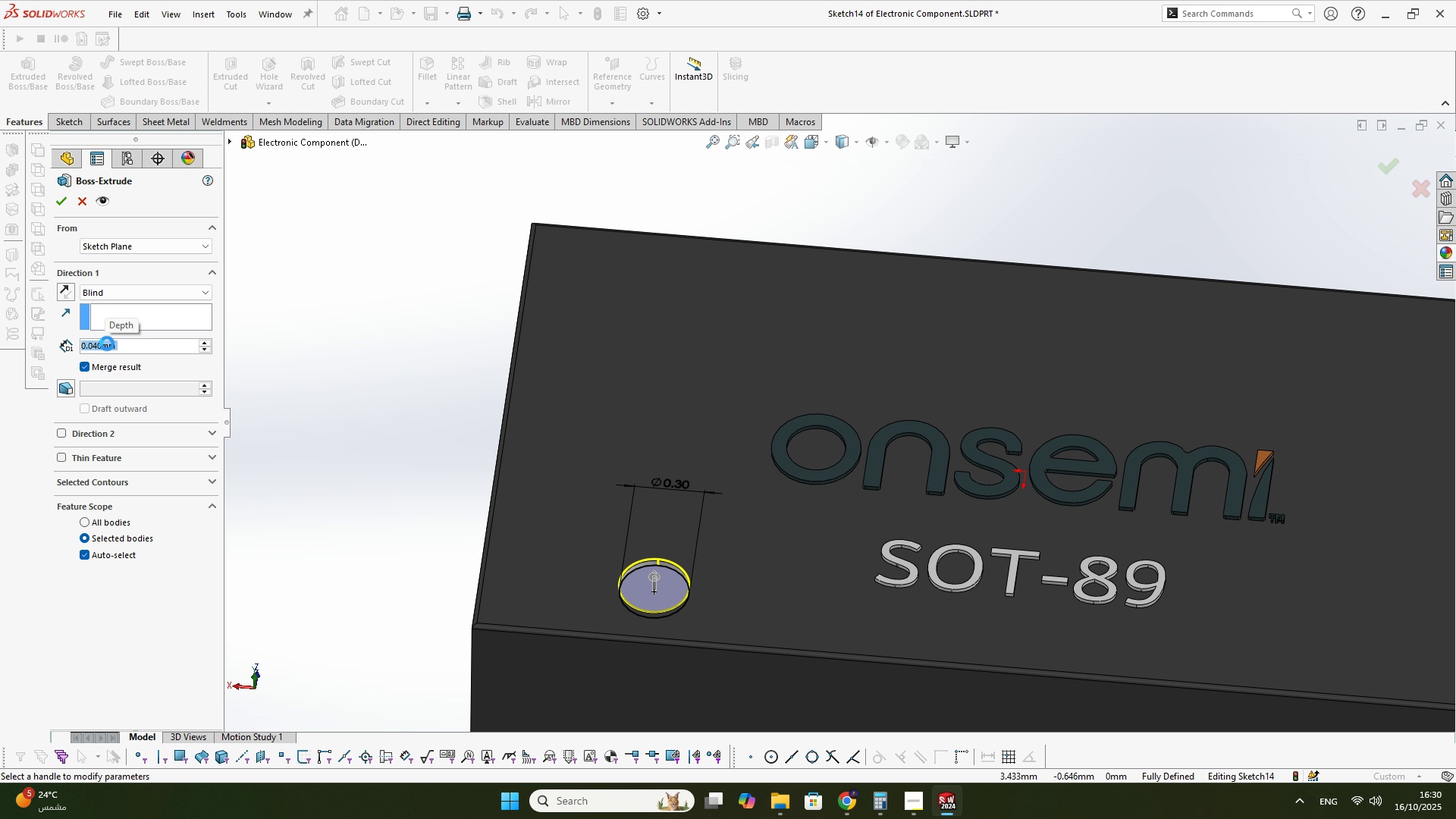 
key(Enter)
 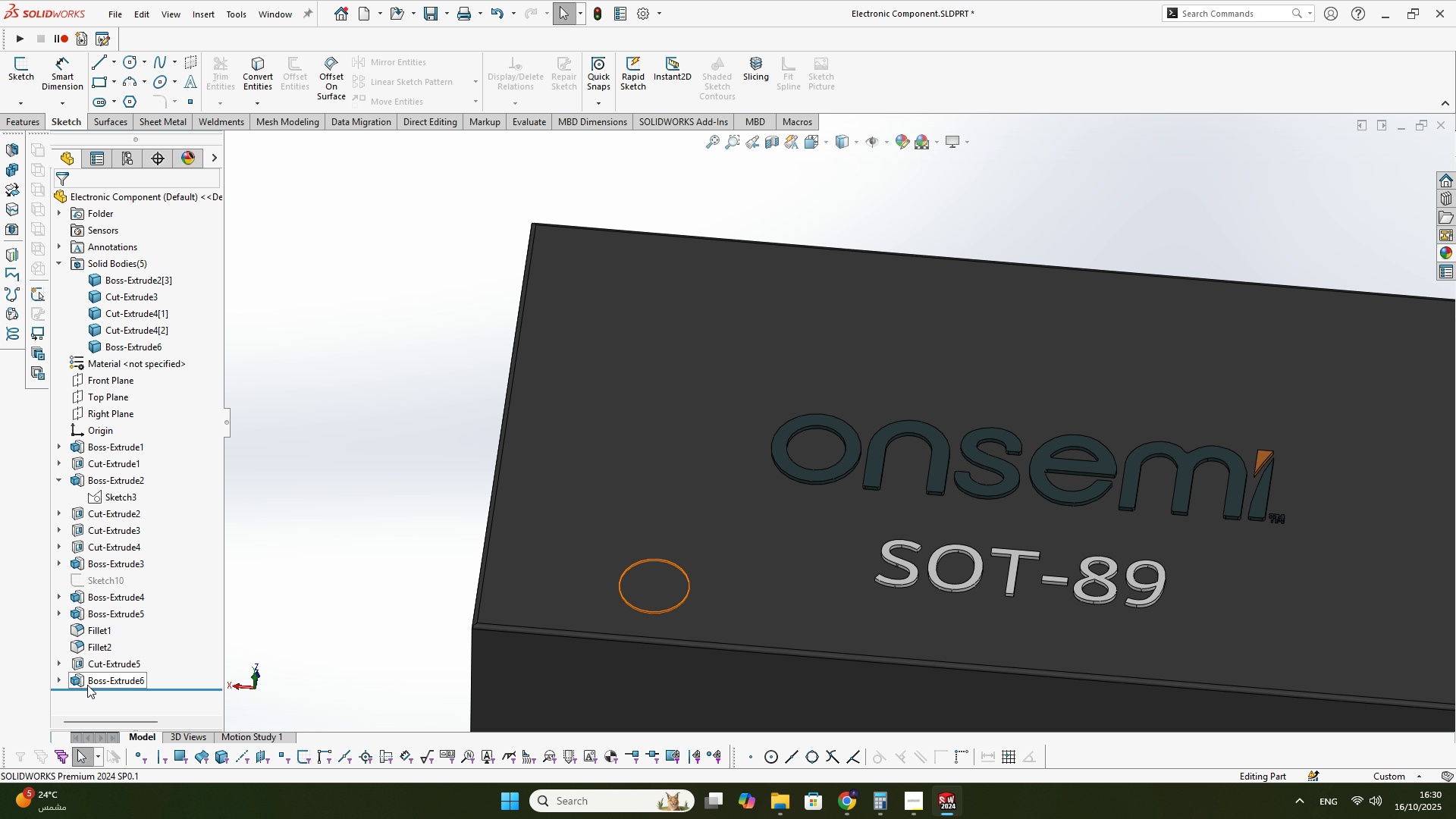 
left_click([87, 685])
 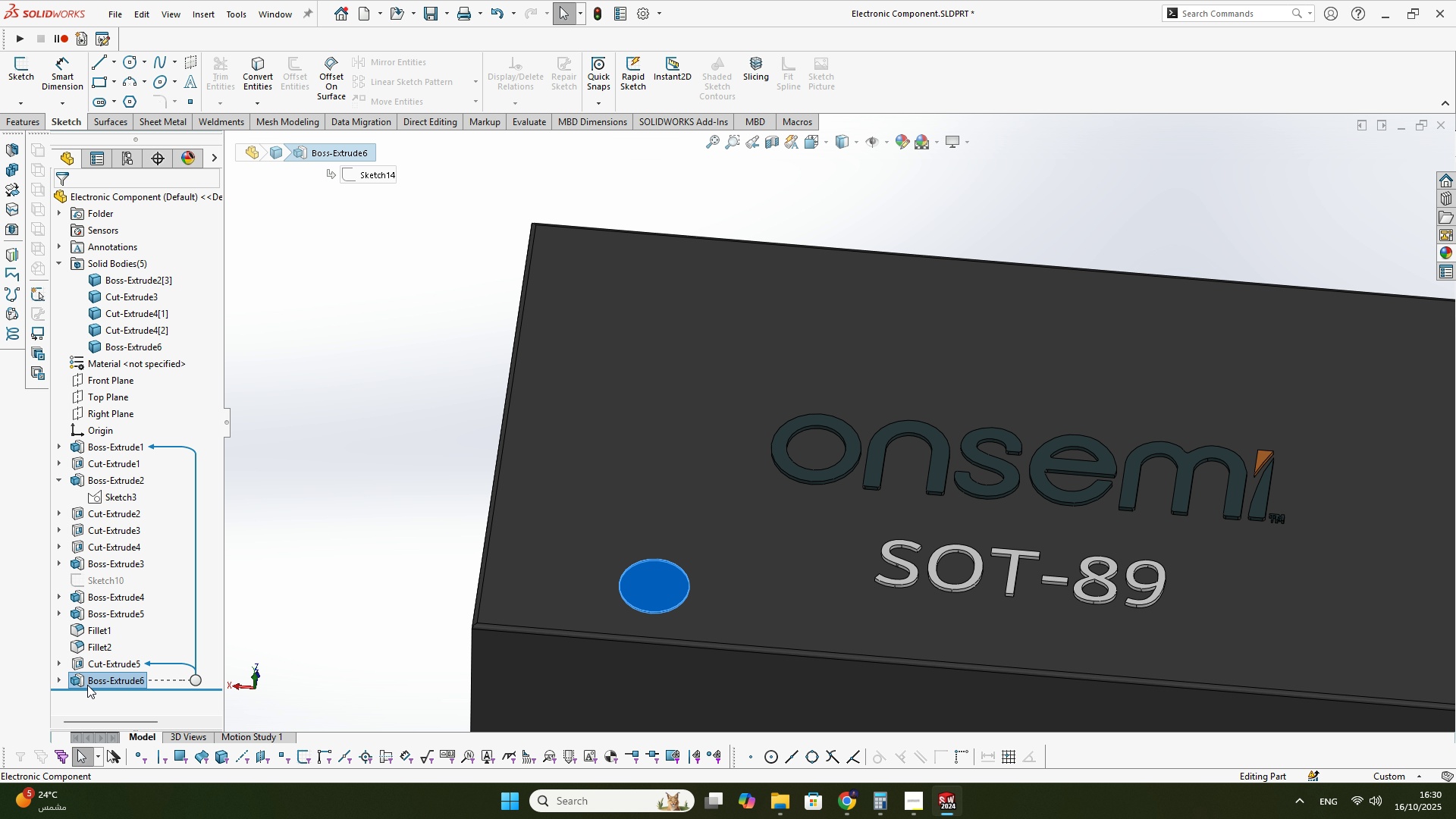 
right_click([87, 685])
 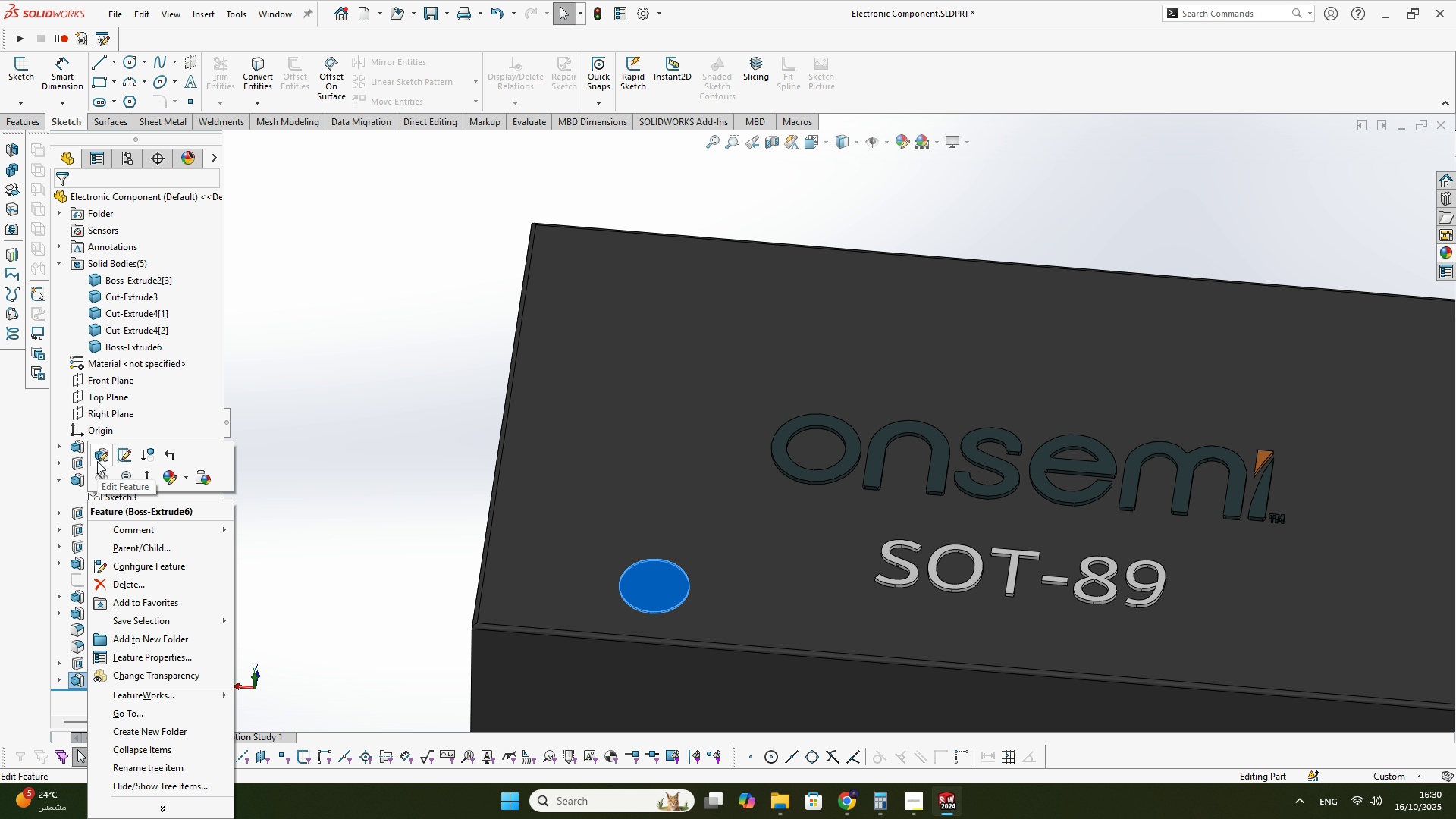 
left_click([97, 460])
 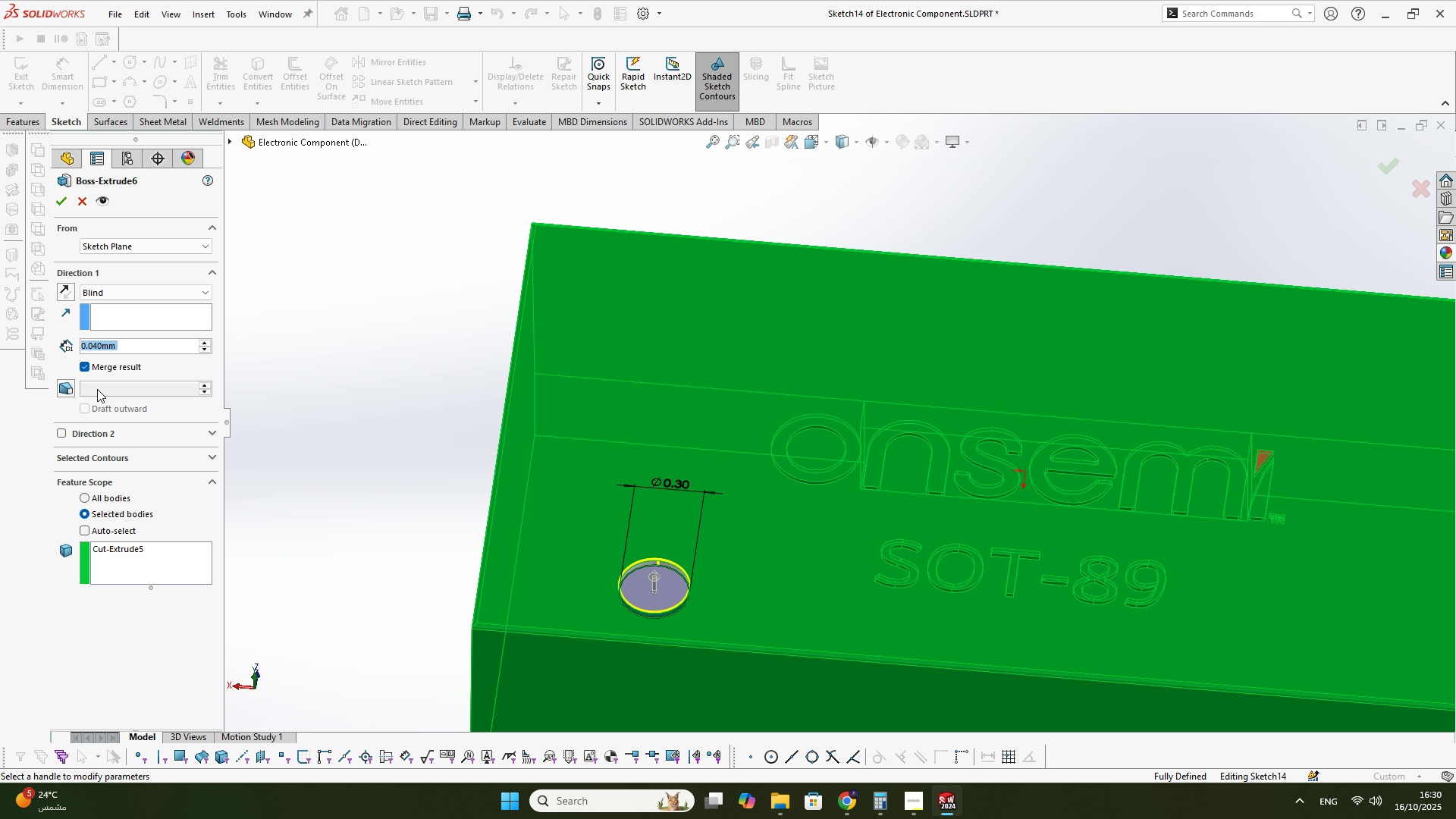 
left_click([110, 367])
 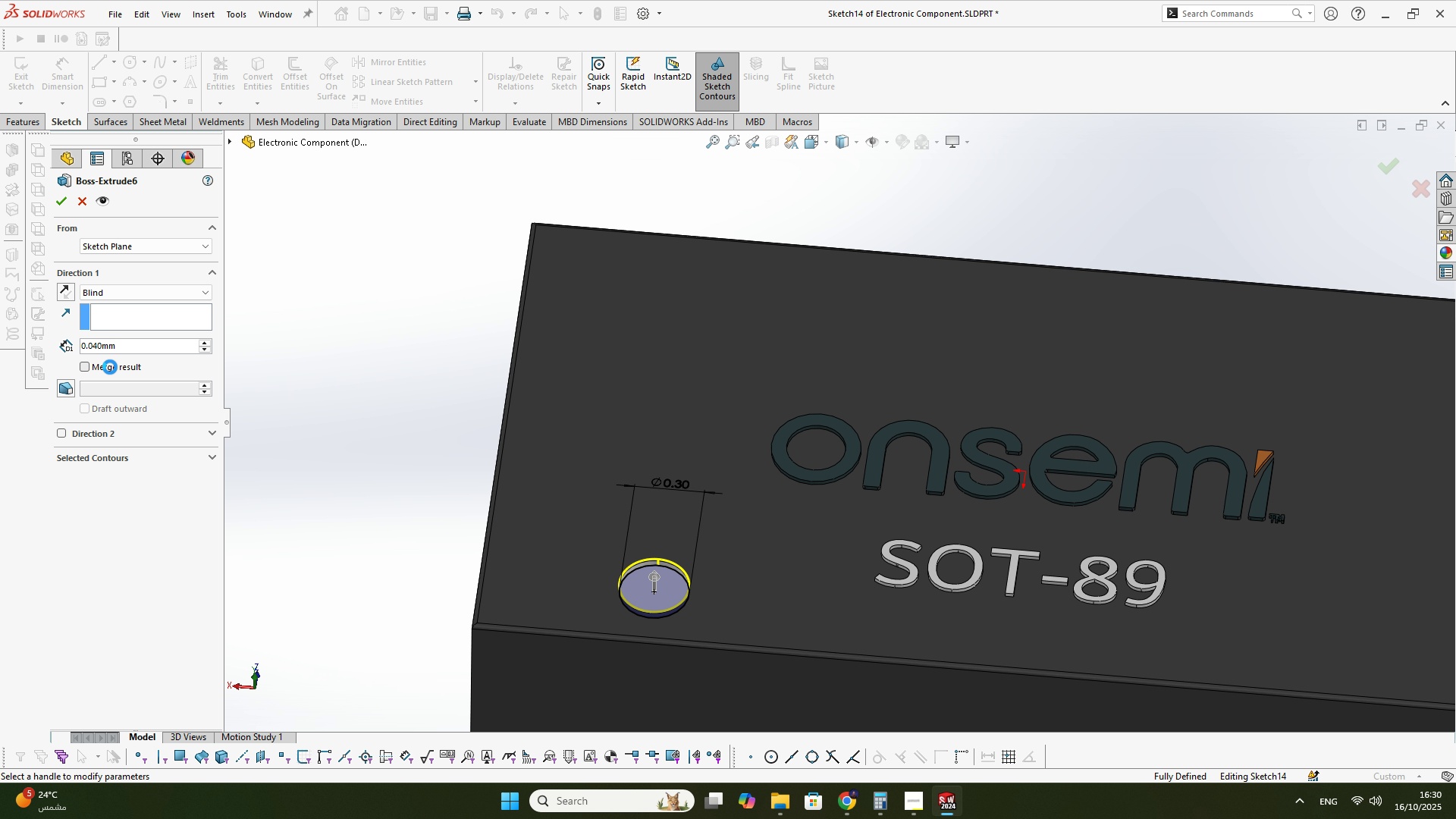 
key(Enter)
 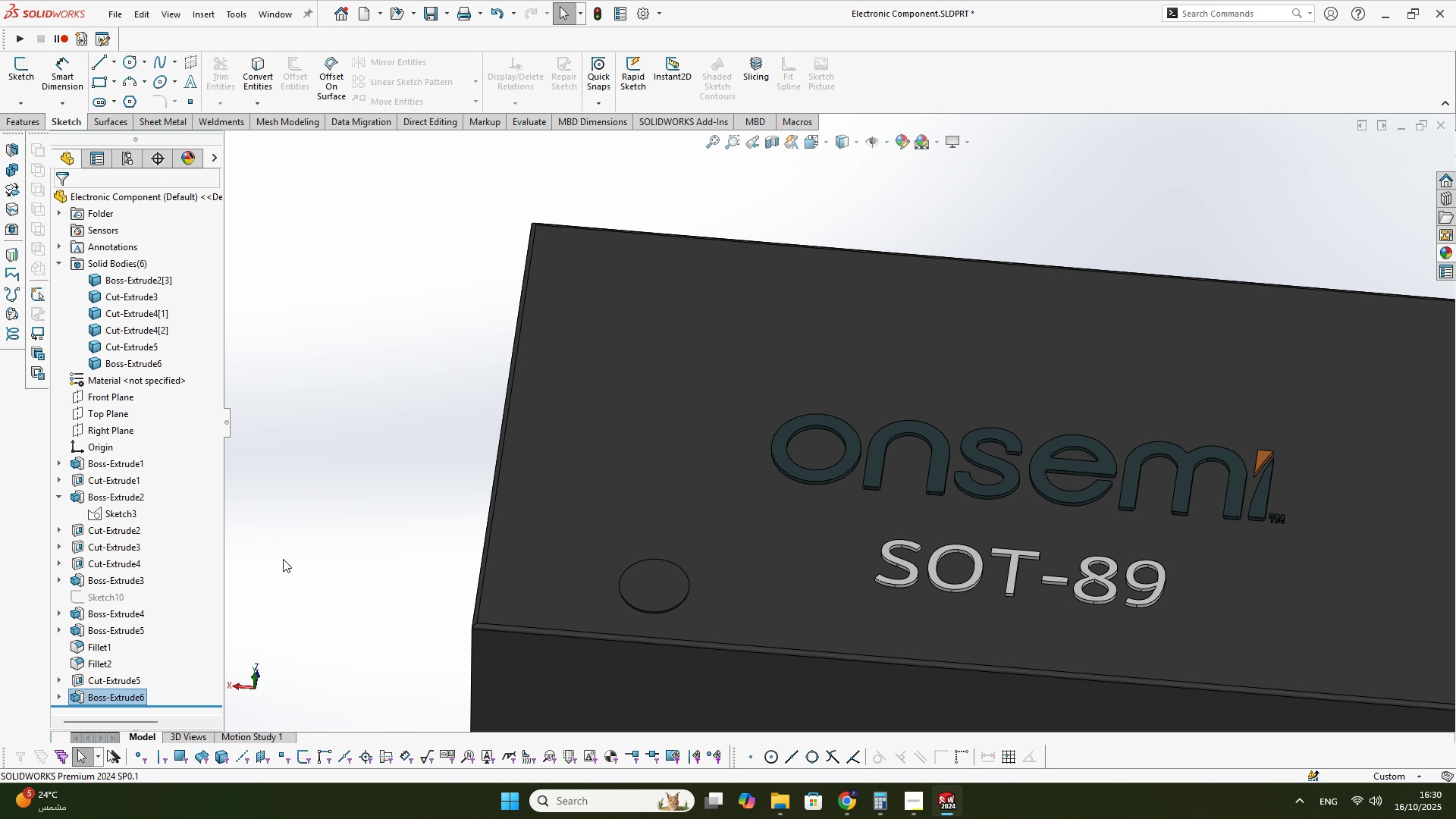 
left_click([301, 539])
 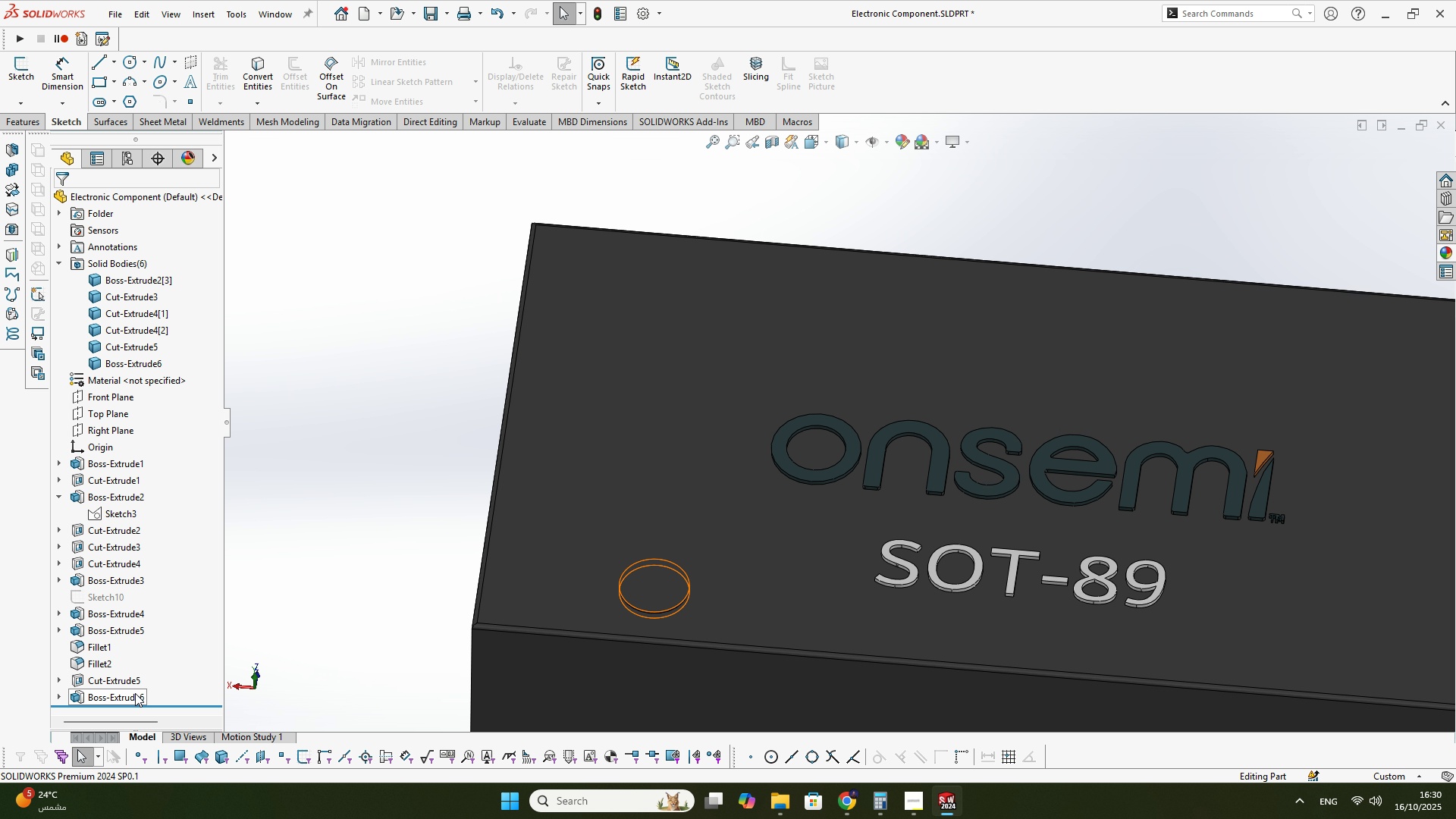 
left_click([135, 693])
 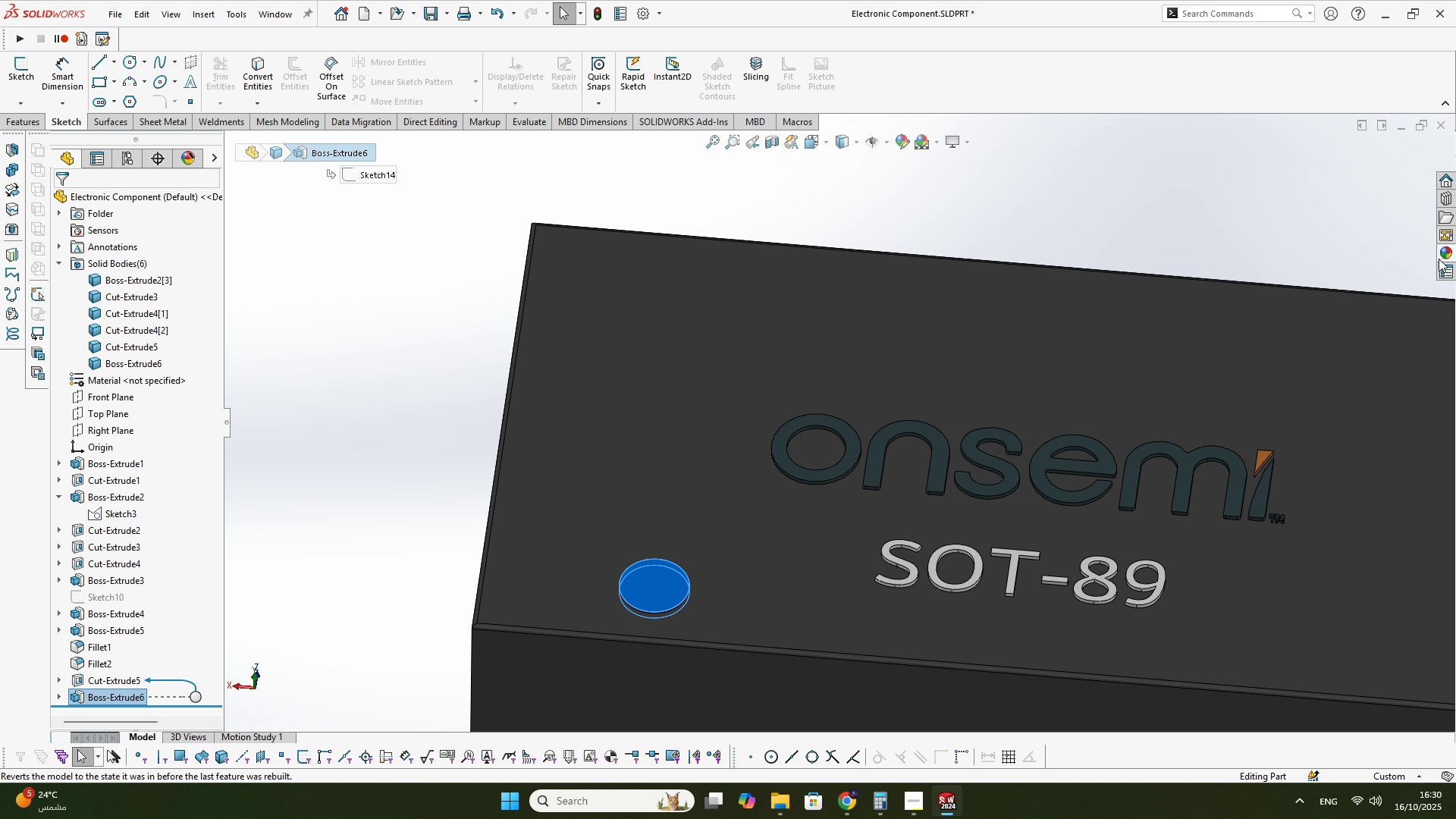 
left_click([1450, 252])
 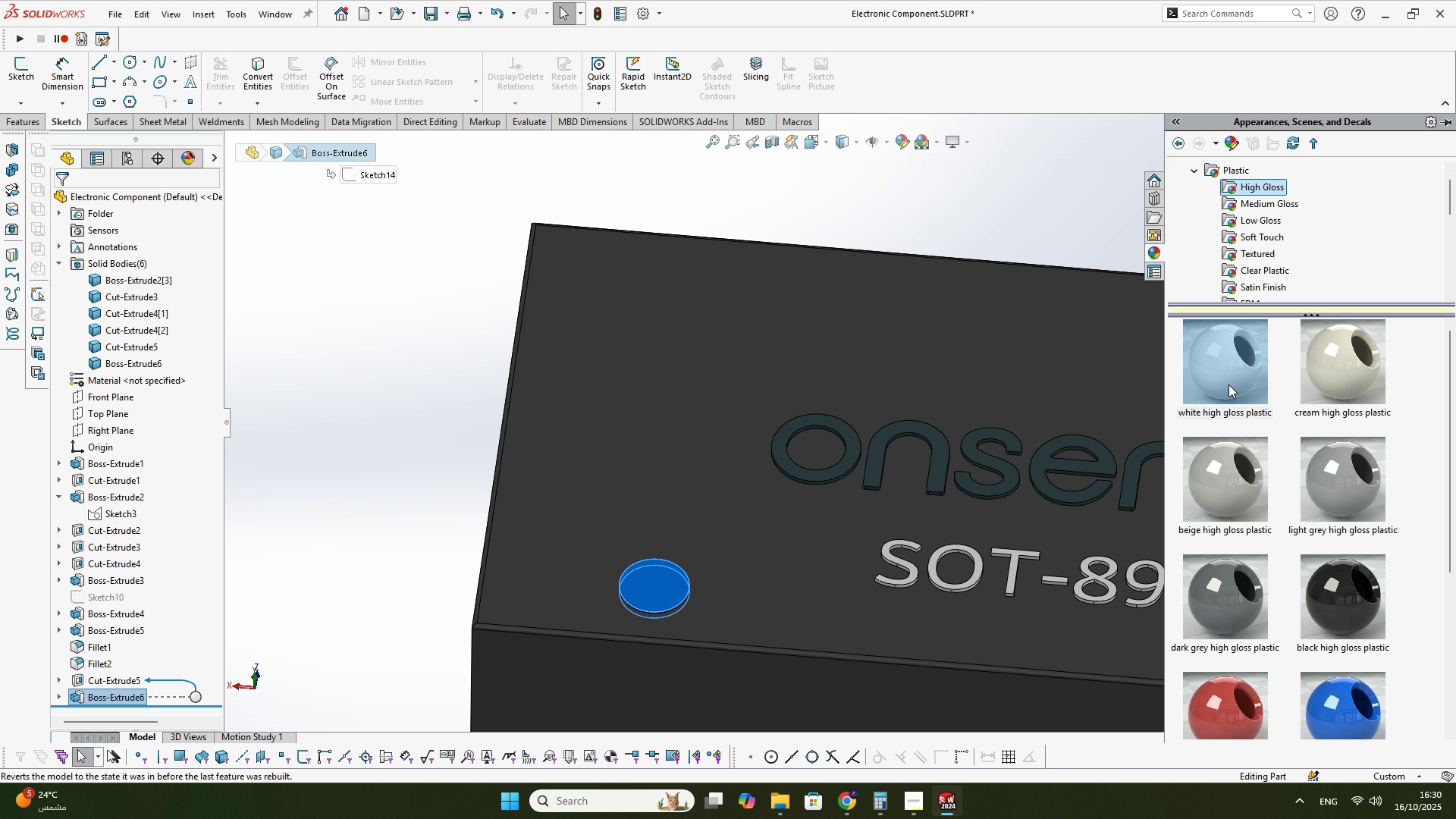 
double_click([1228, 384])
 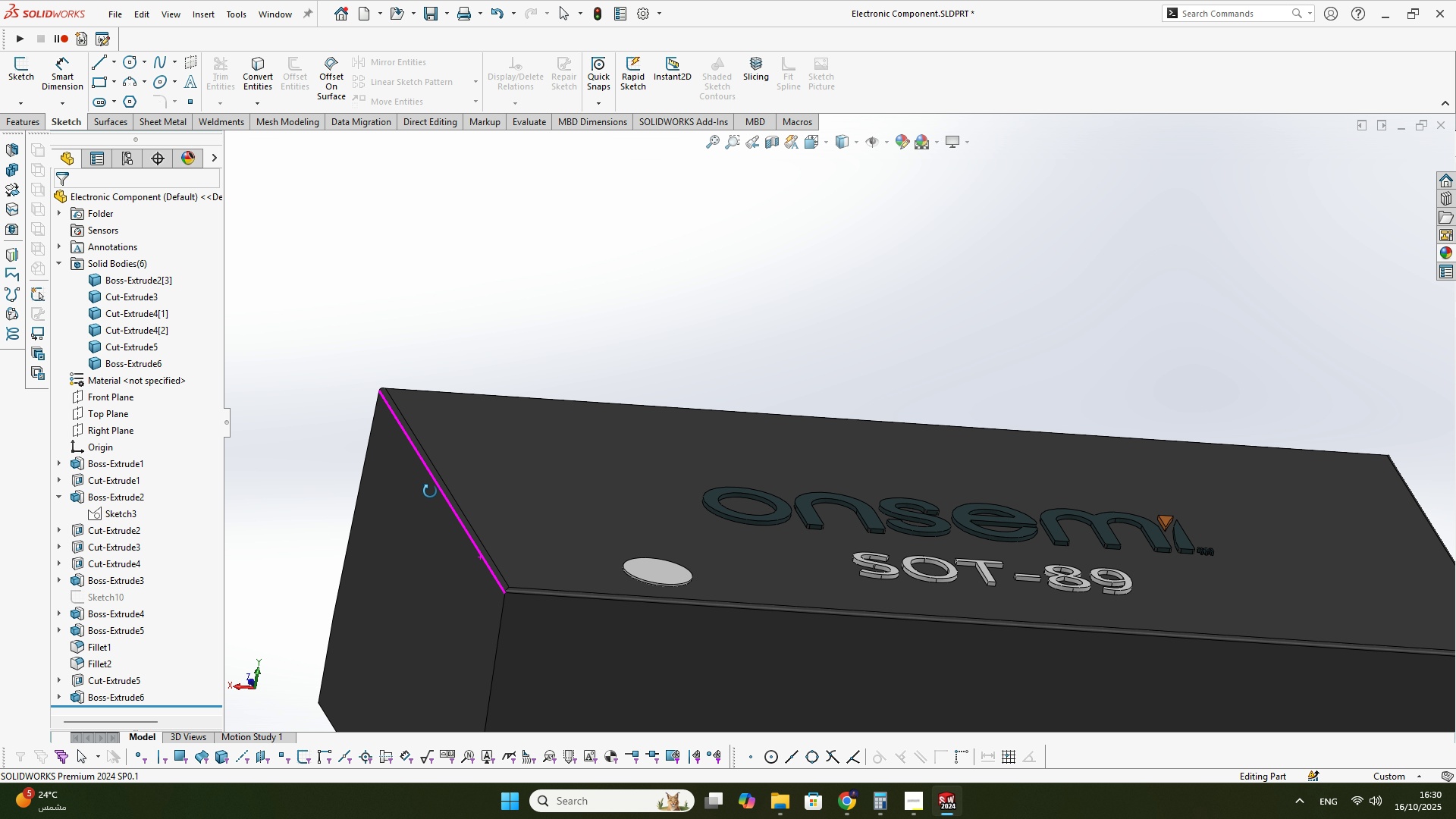 
scroll: coordinate [744, 488], scroll_direction: up, amount: 7.0
 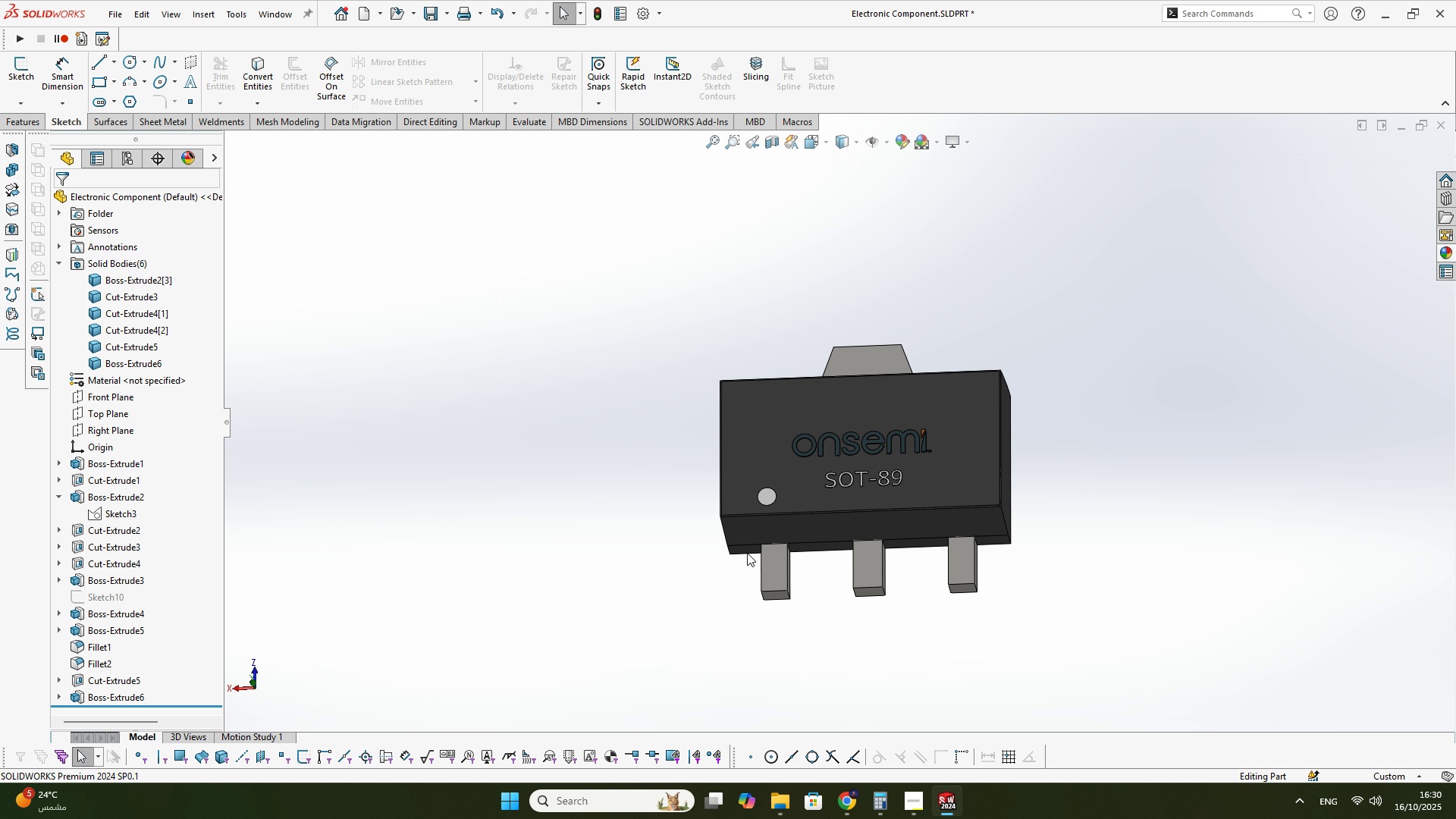 
scroll: coordinate [836, 461], scroll_direction: down, amount: 3.0
 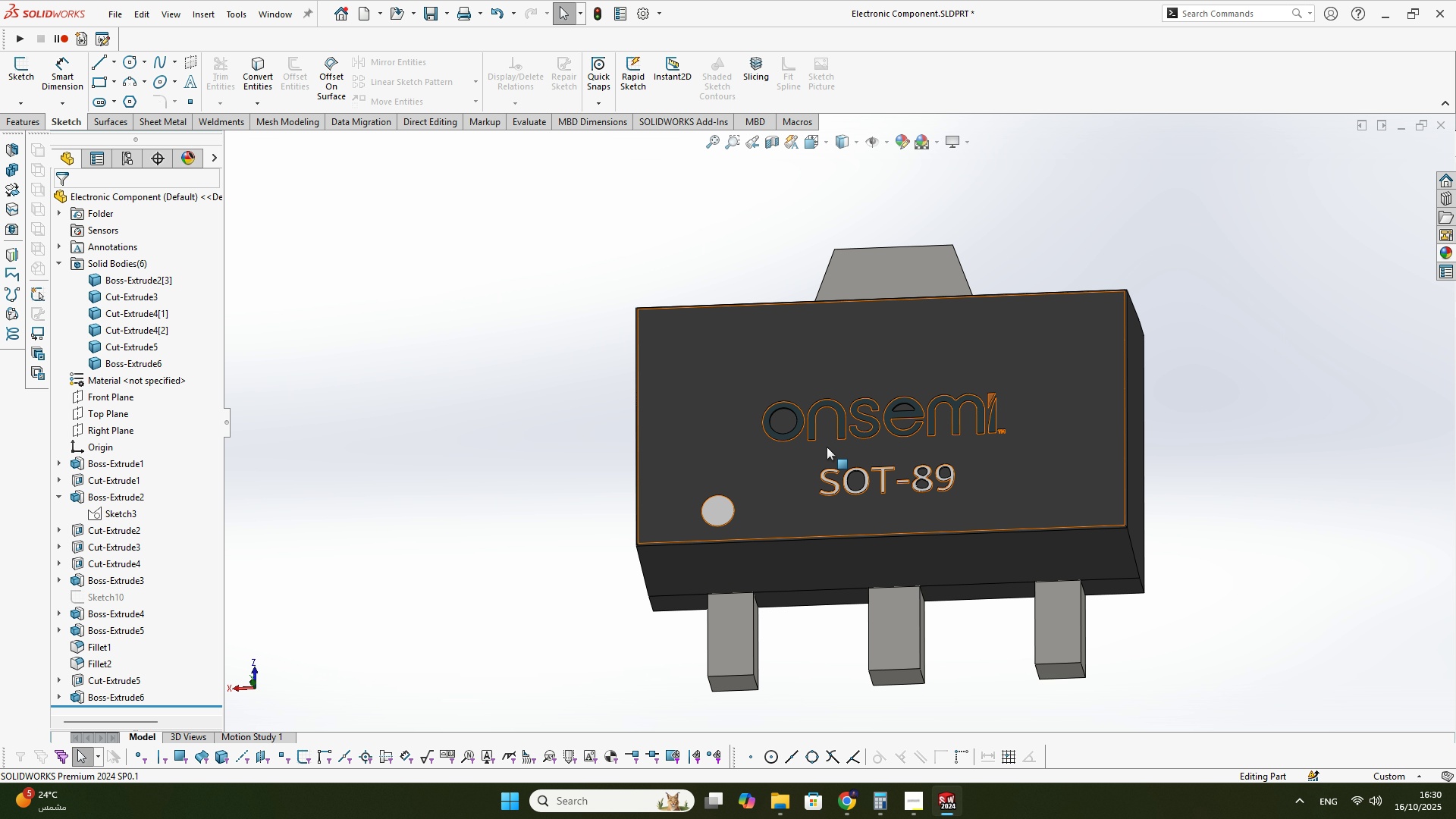 
scroll: coordinate [819, 447], scroll_direction: up, amount: 1.0
 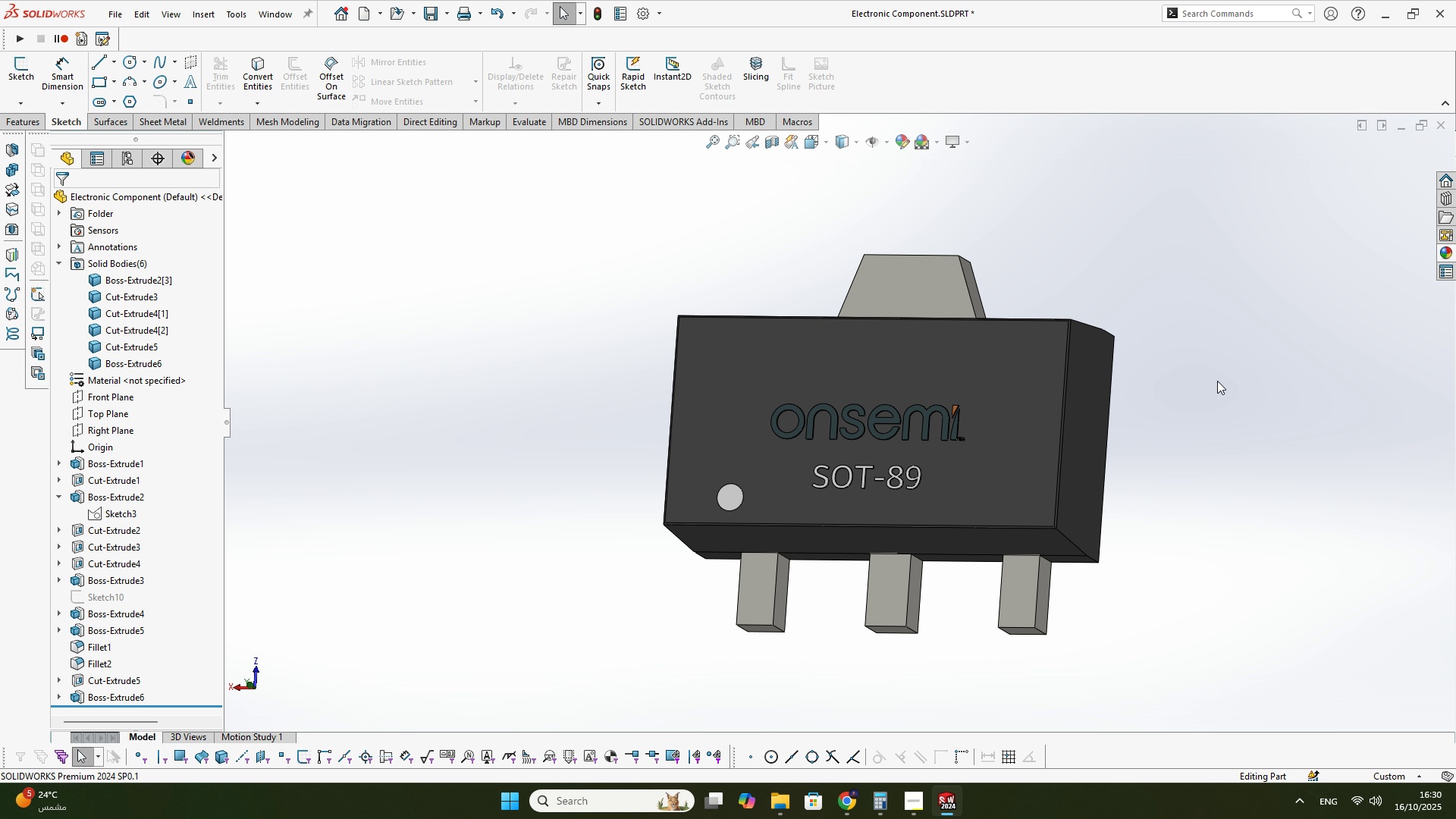 
left_click([1217, 380])
 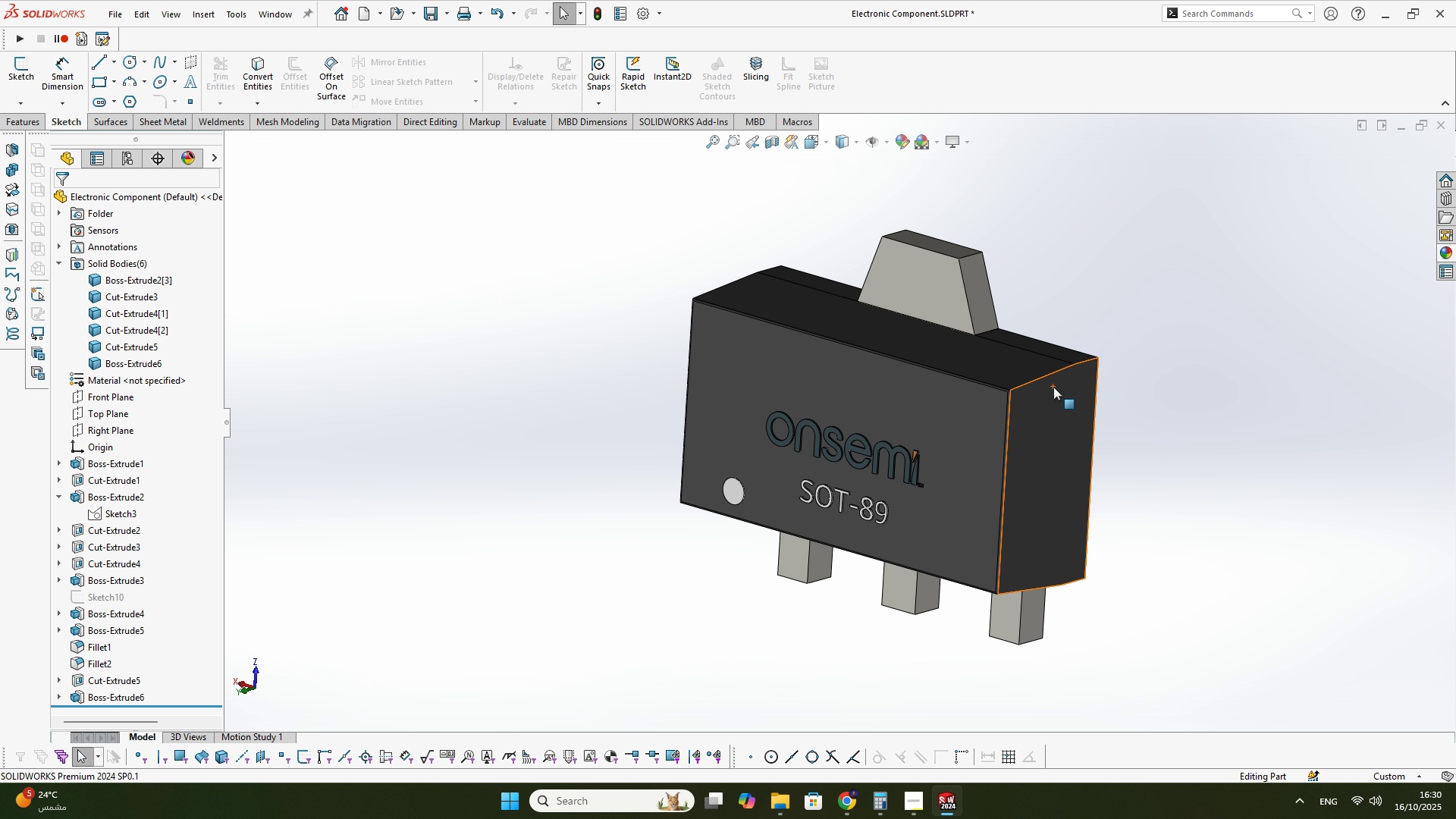 
key(Control+S)
 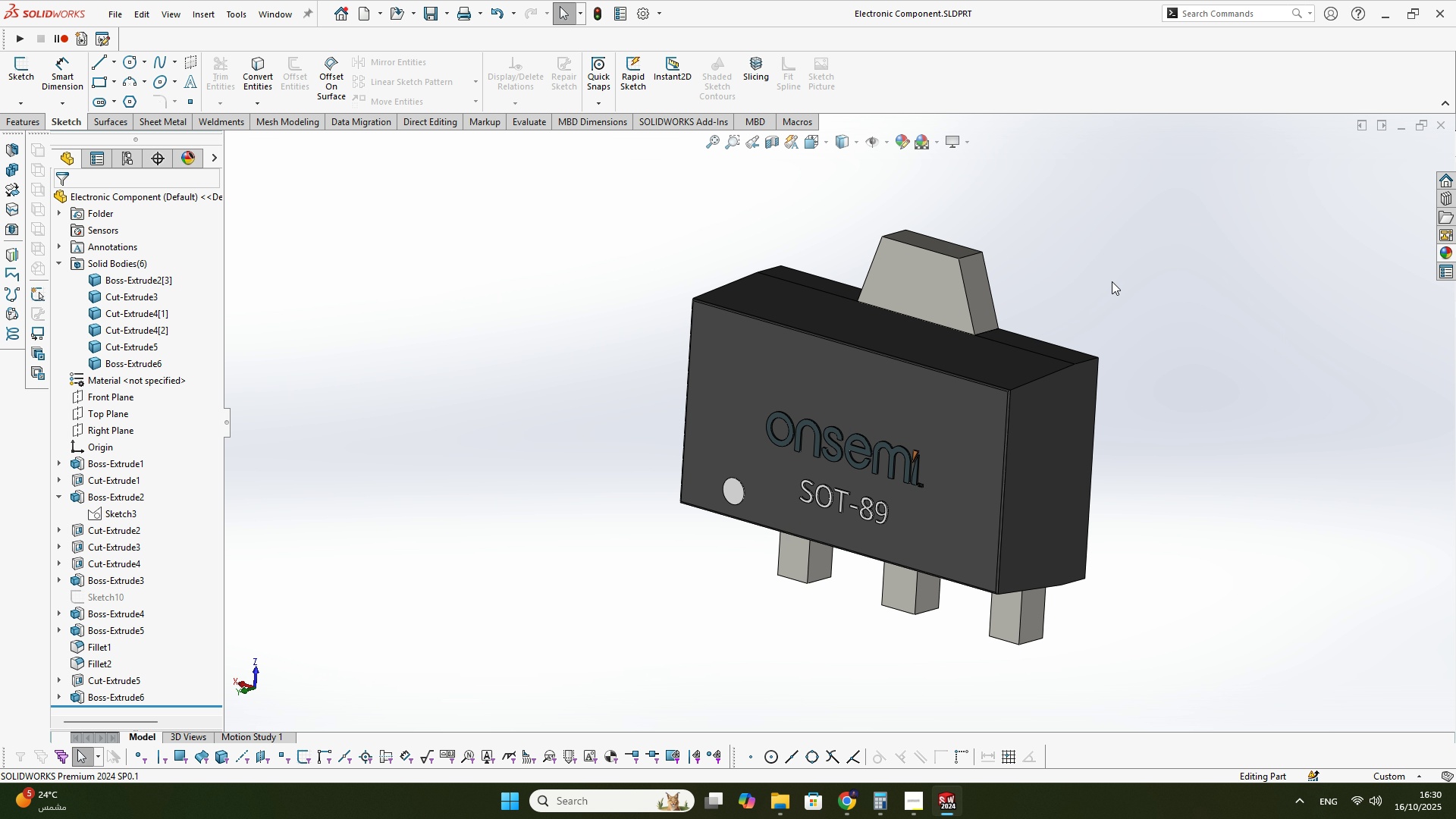 
scroll: coordinate [1032, 248], scroll_direction: down, amount: 2.0
 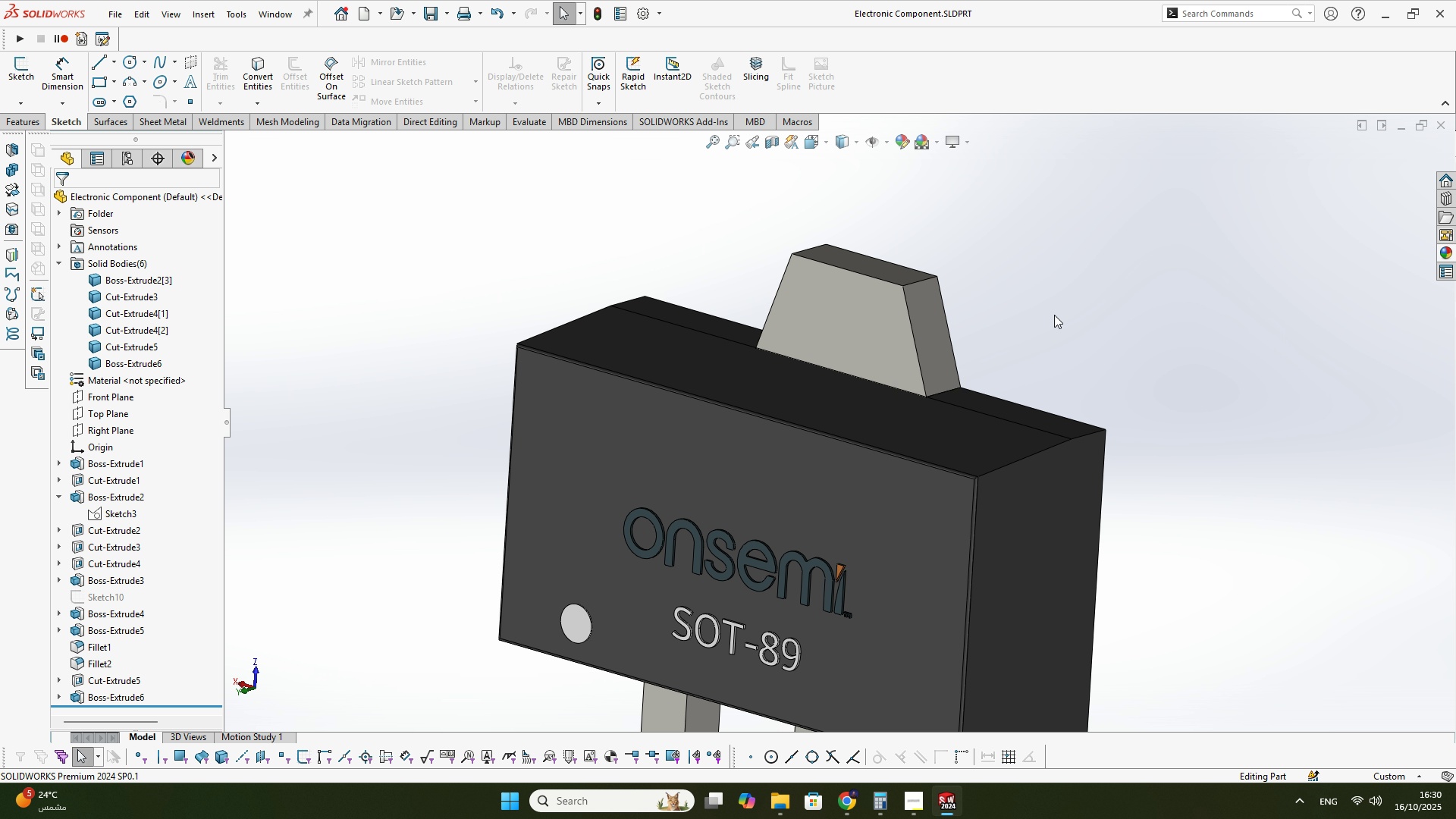 
scroll: coordinate [1089, 397], scroll_direction: up, amount: 3.0
 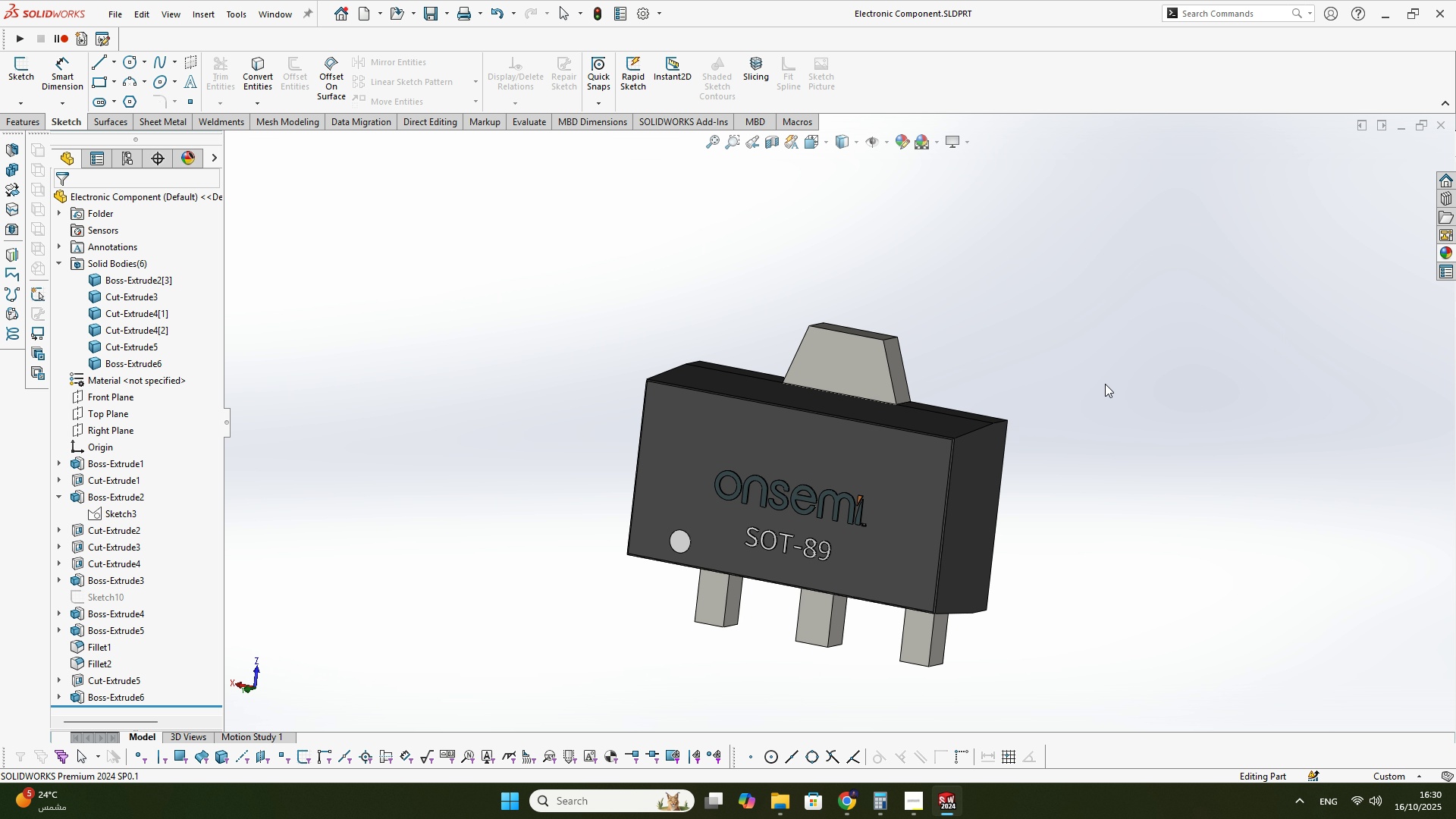 
scroll: coordinate [689, 596], scroll_direction: down, amount: 3.0
 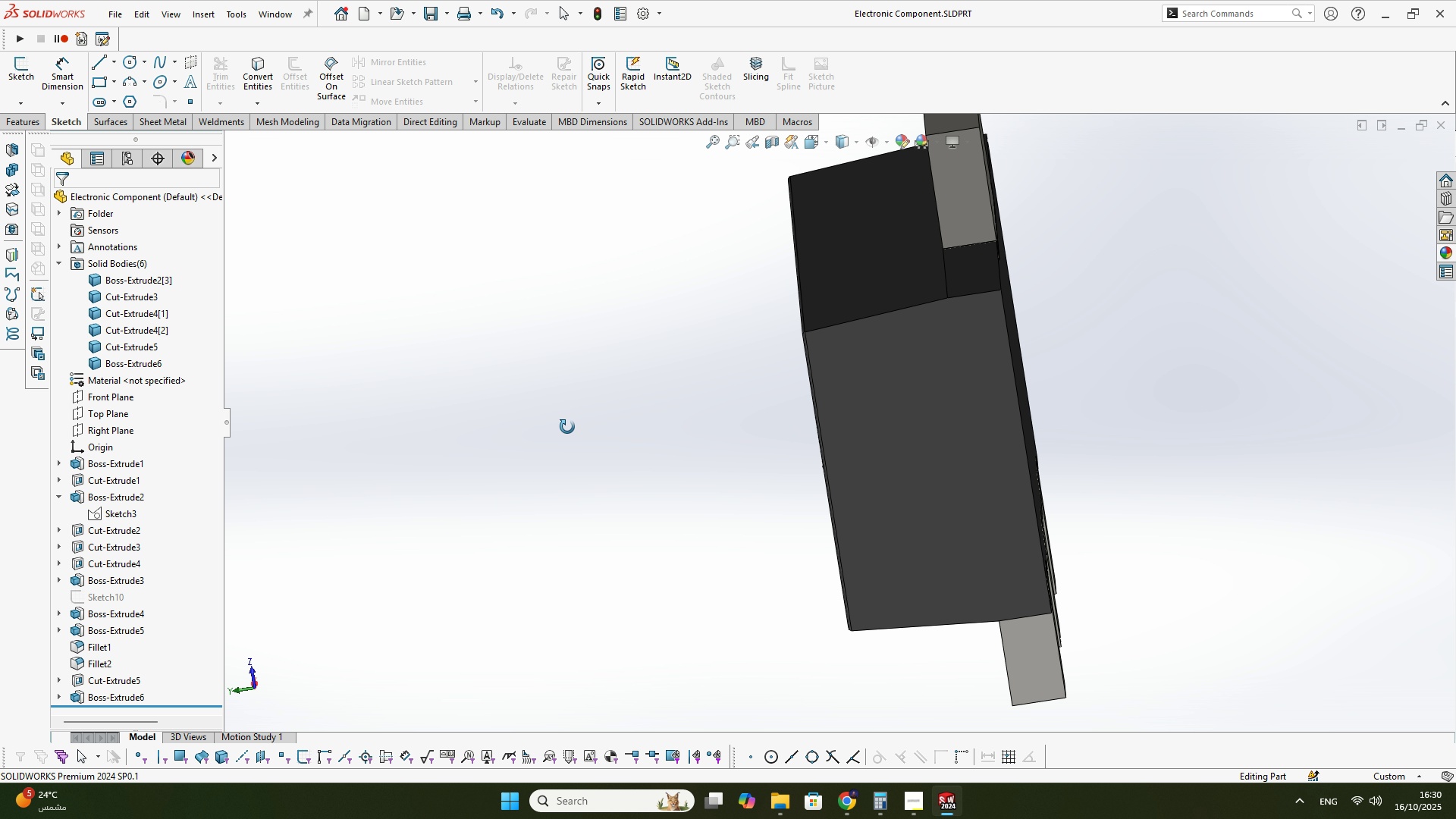 
scroll: coordinate [830, 369], scroll_direction: up, amount: 3.0
 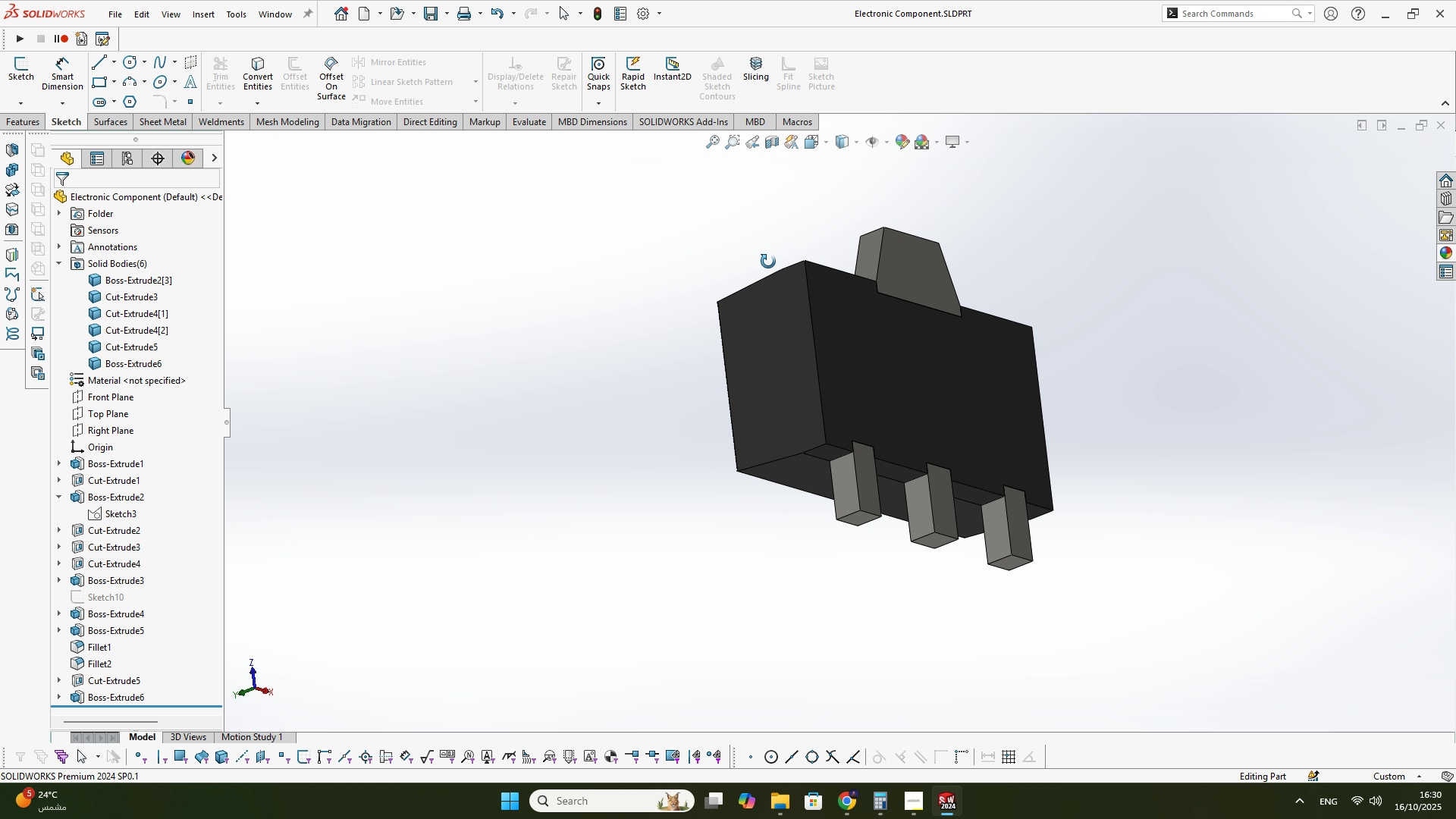 
scroll: coordinate [882, 526], scroll_direction: down, amount: 7.0
 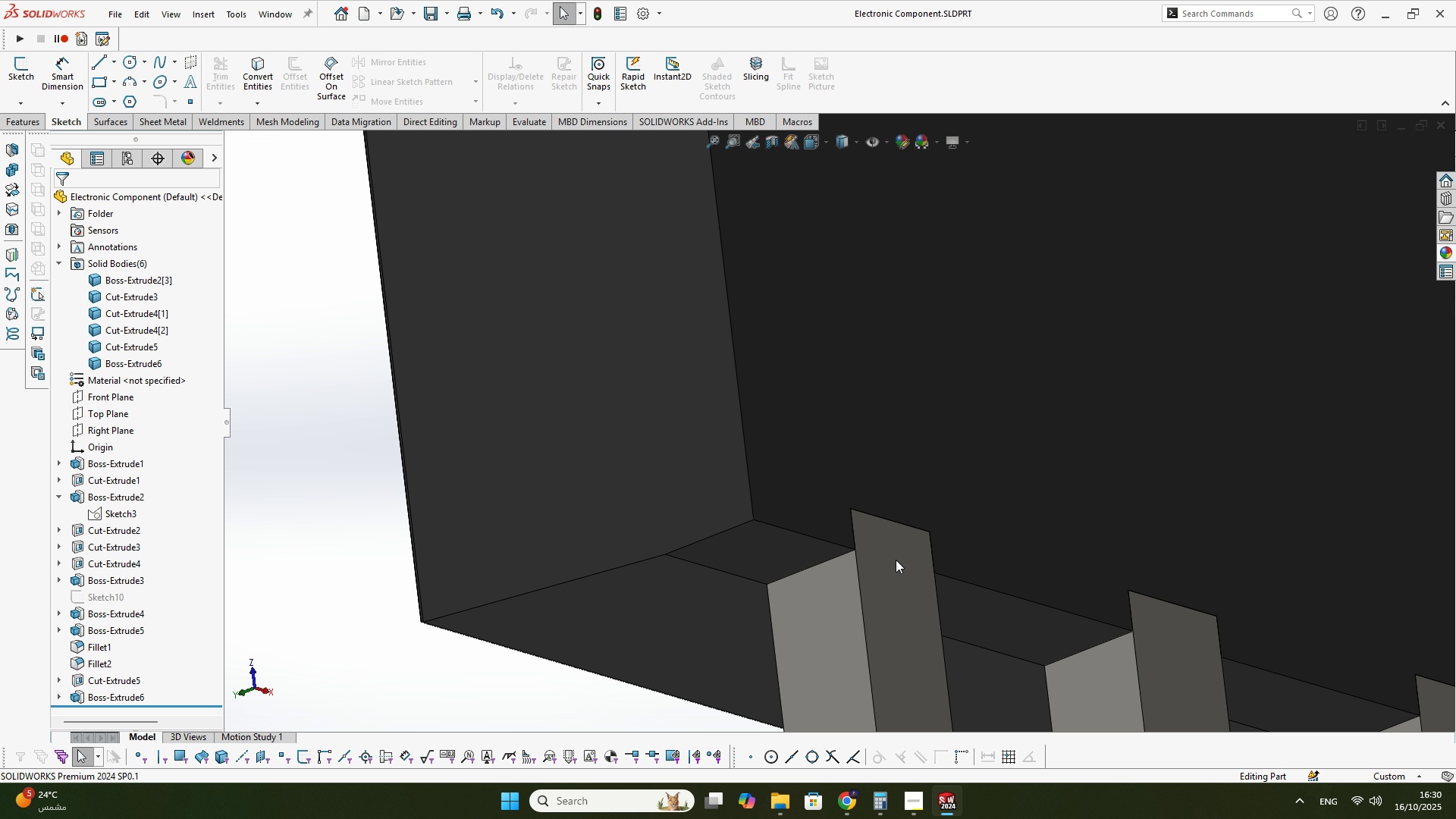 
double_click([896, 560])
 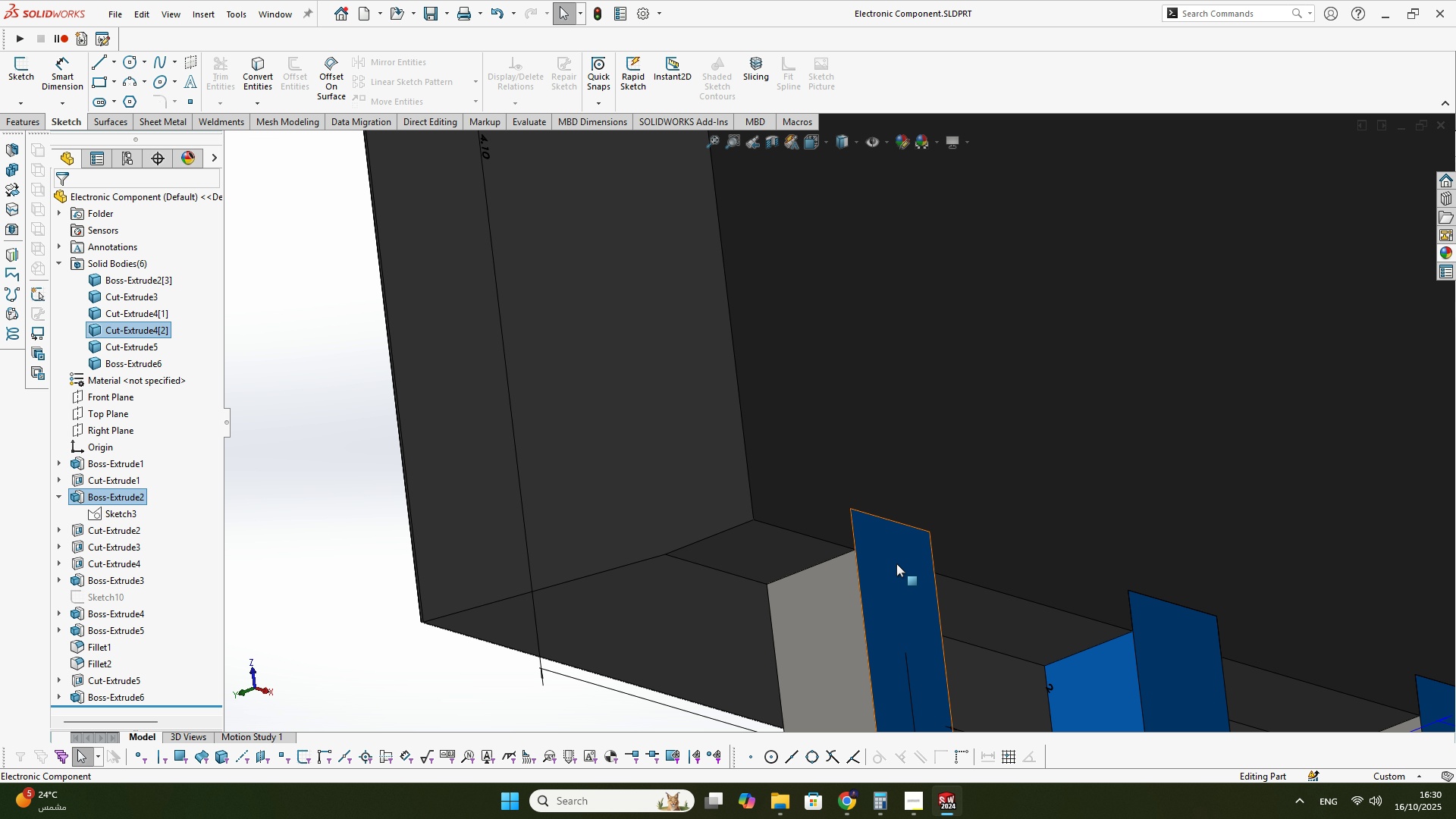 
scroll: coordinate [896, 564], scroll_direction: up, amount: 5.0
 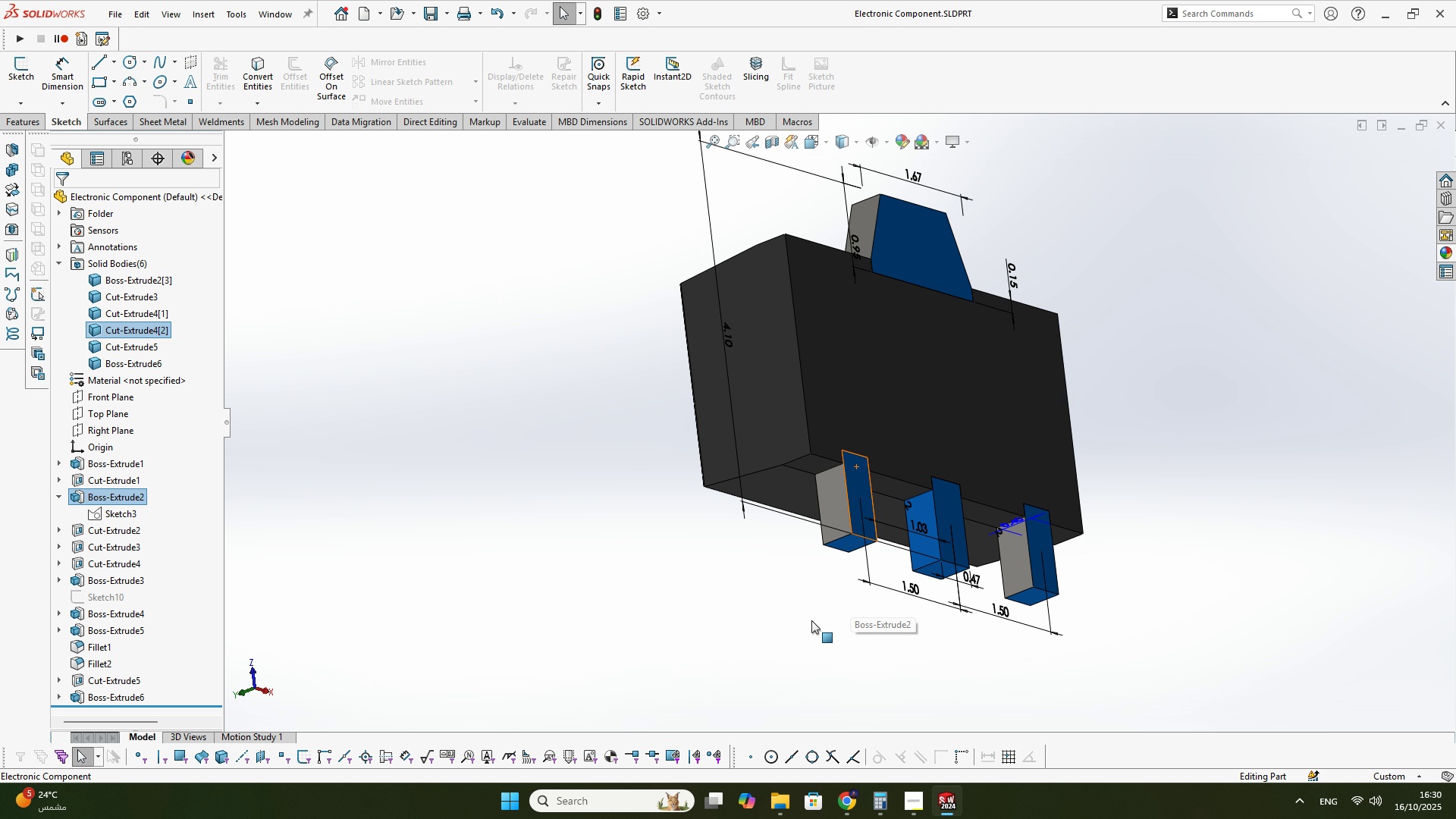 
left_click([811, 620])
 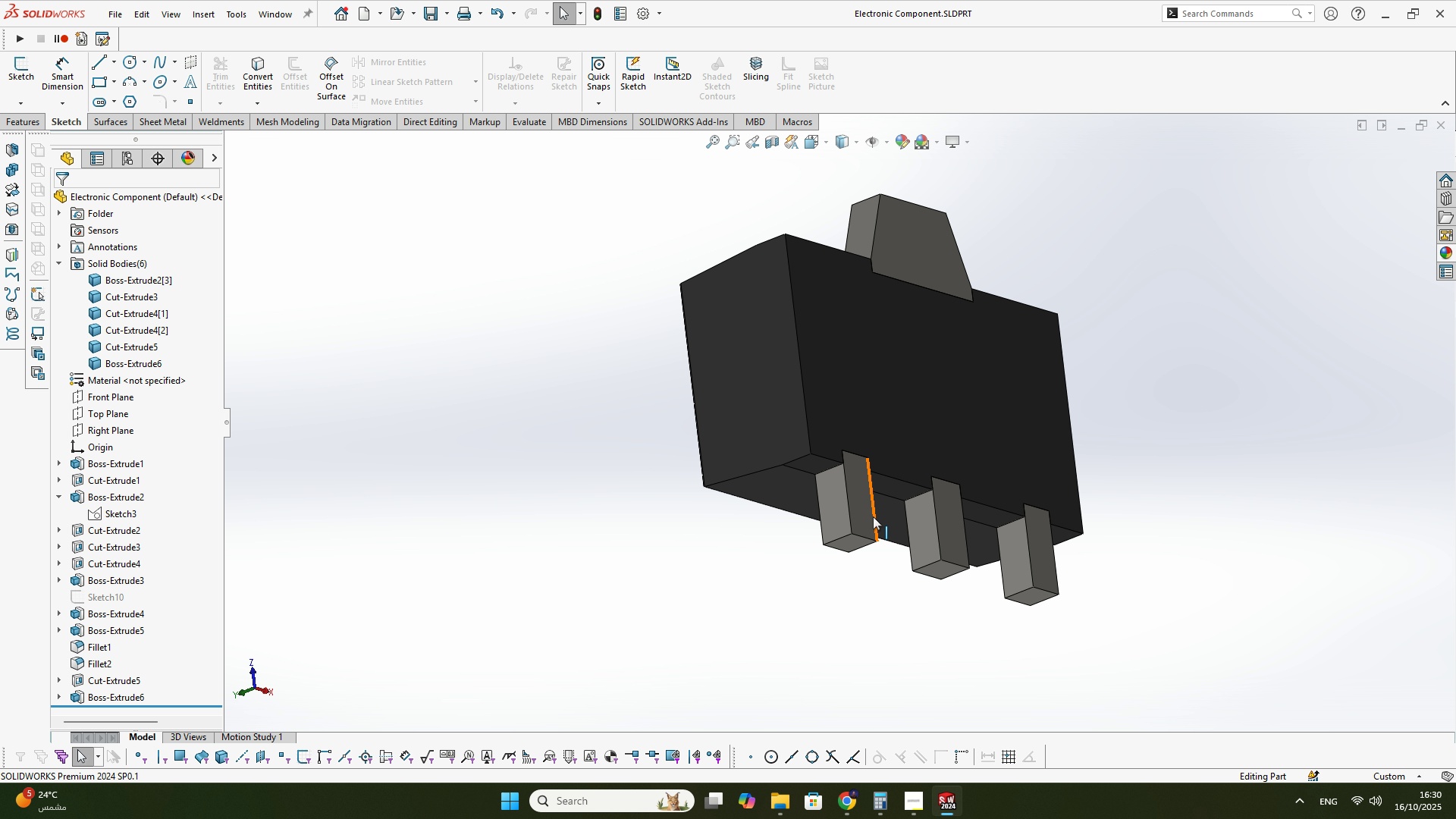 
scroll: coordinate [864, 512], scroll_direction: down, amount: 3.0
 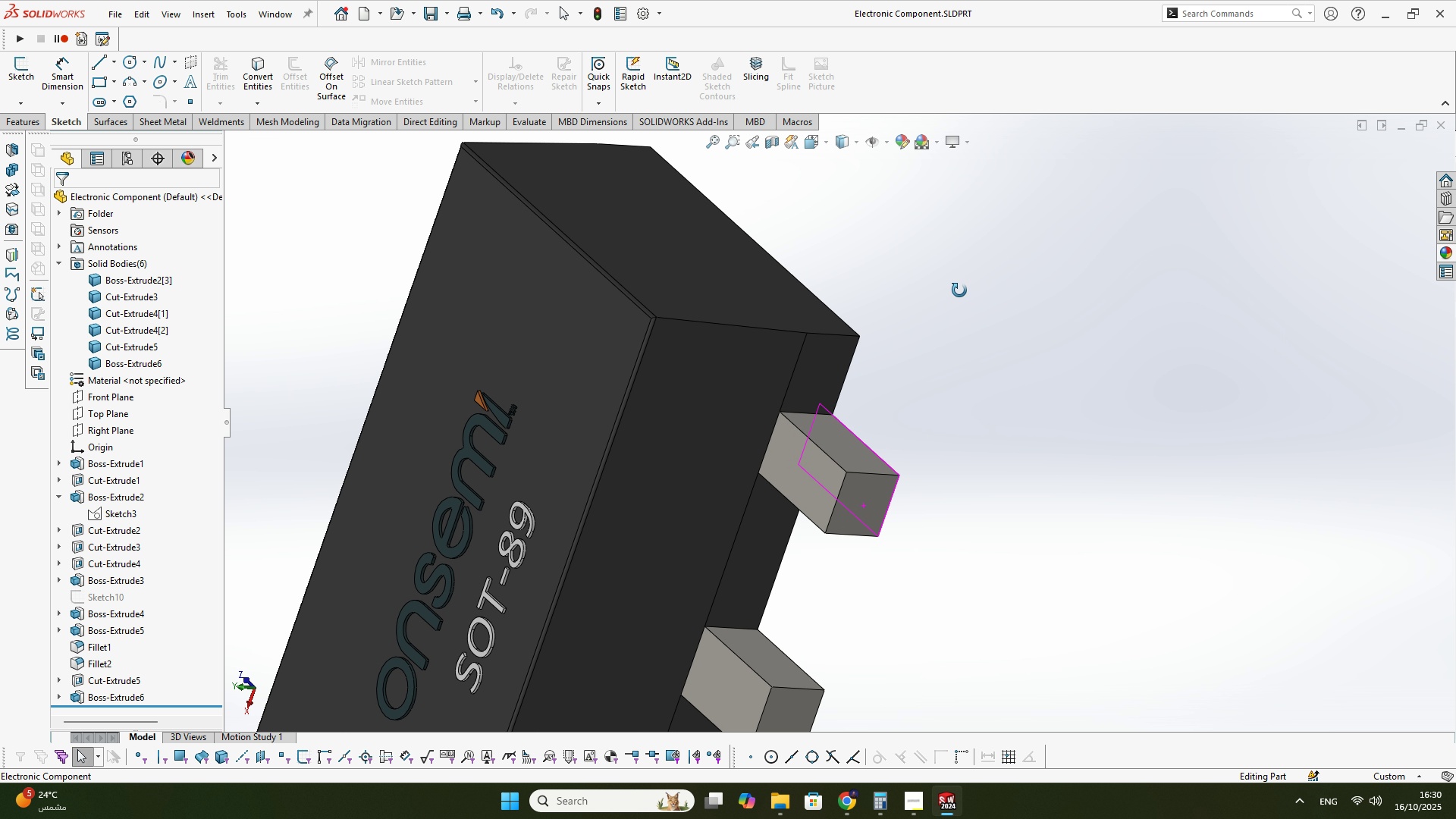 
scroll: coordinate [651, 494], scroll_direction: up, amount: 3.0
 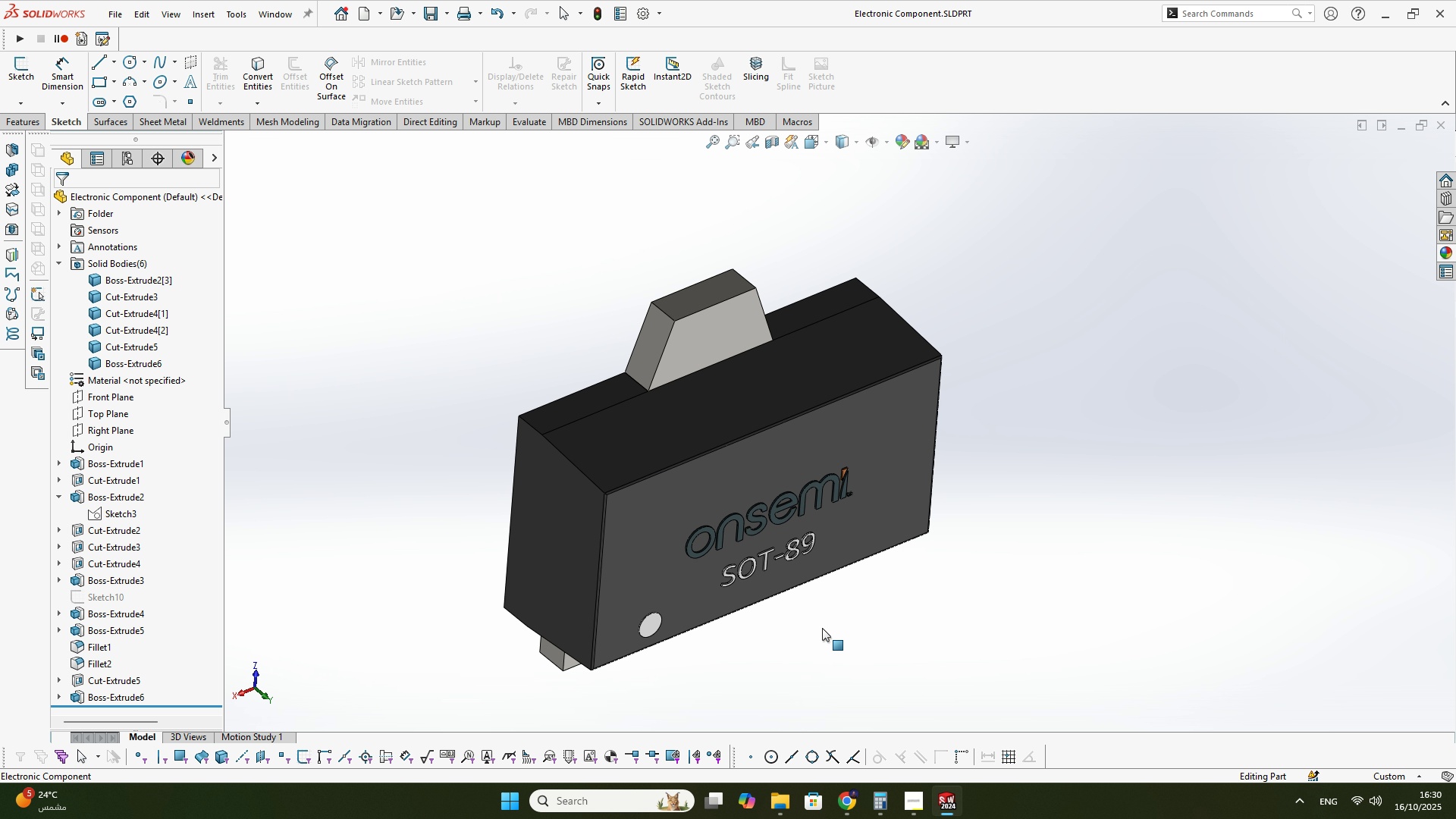 
key(Space)
 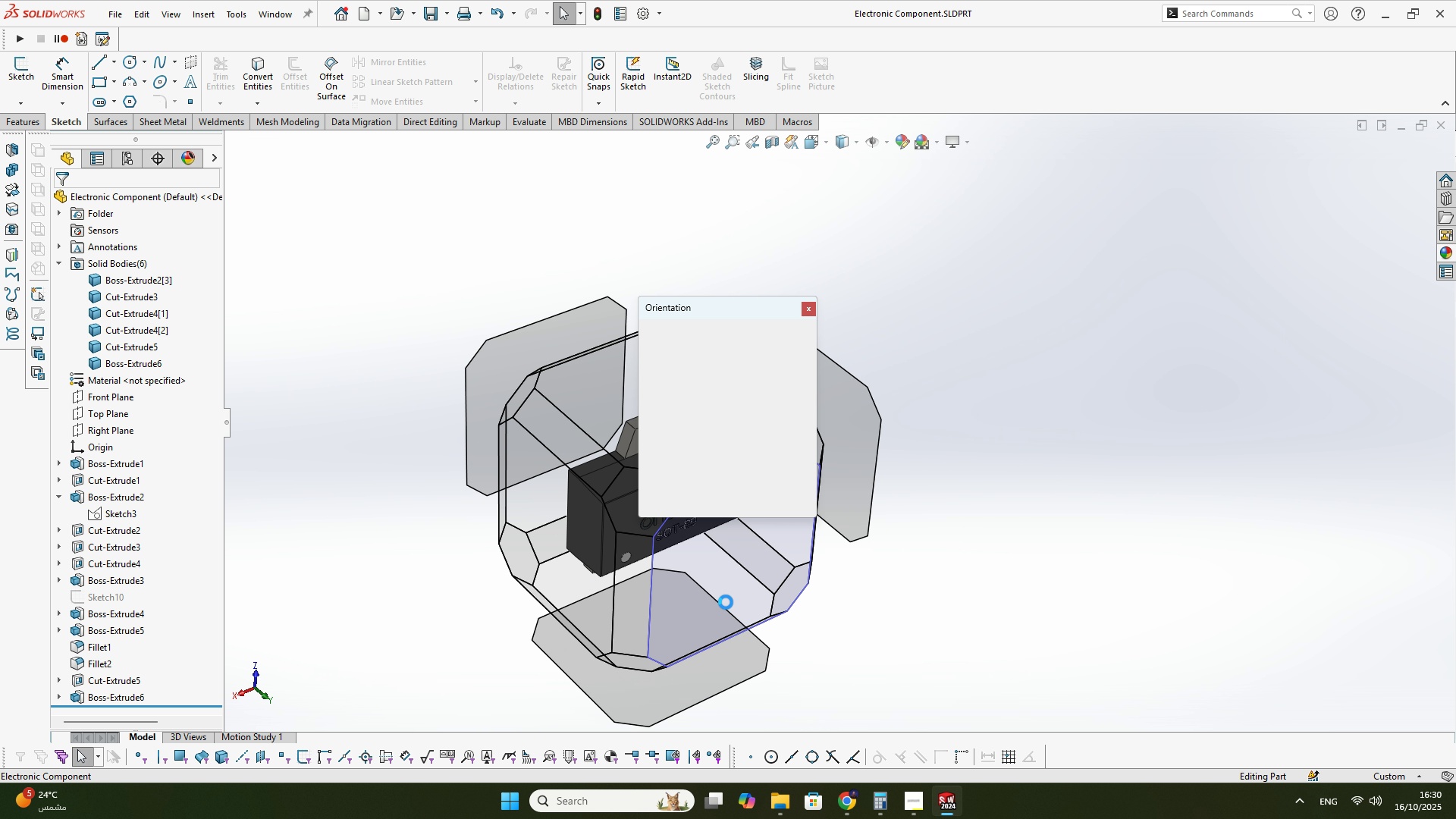 
left_click([726, 602])
 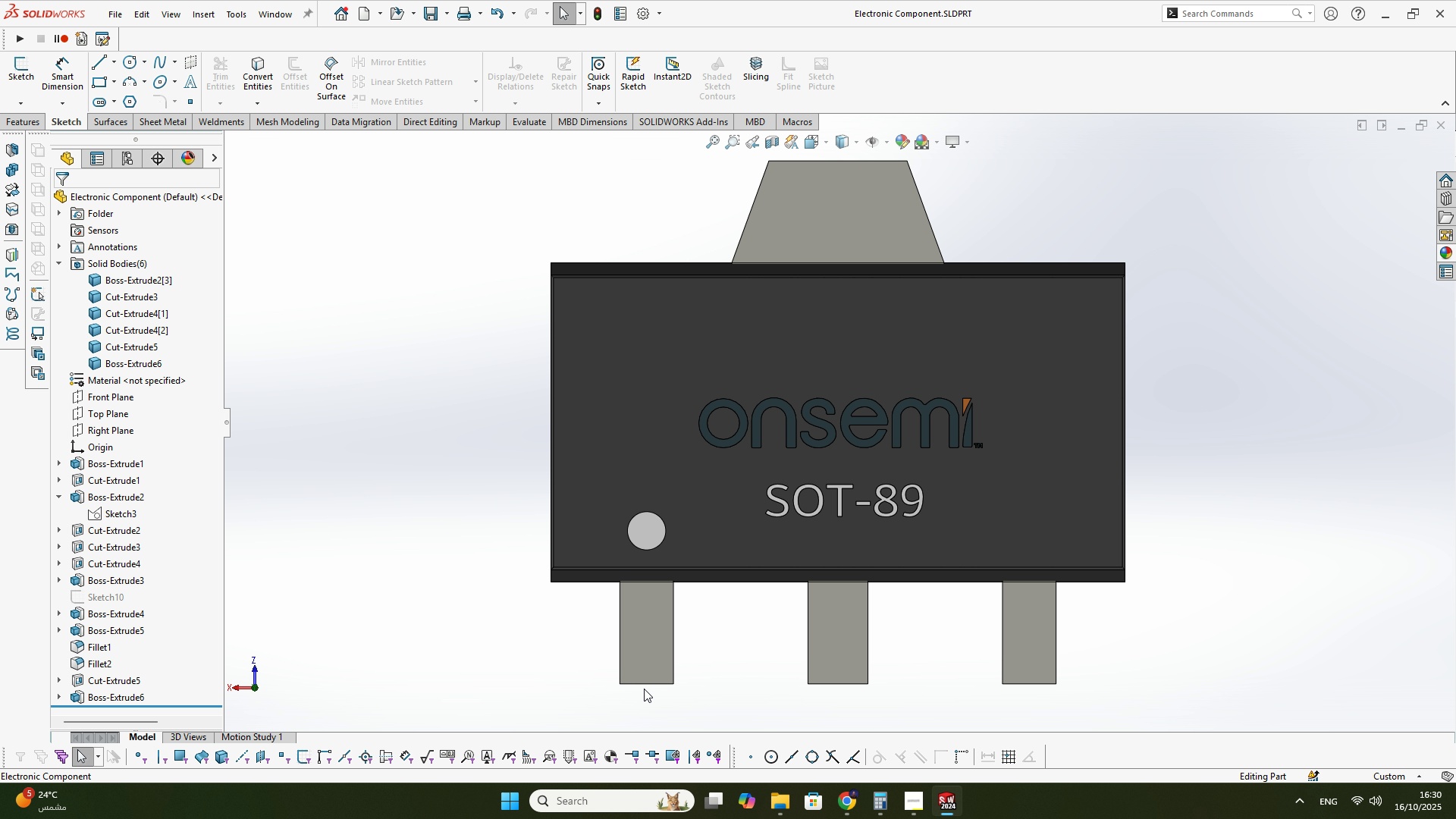 
left_click([654, 686])
 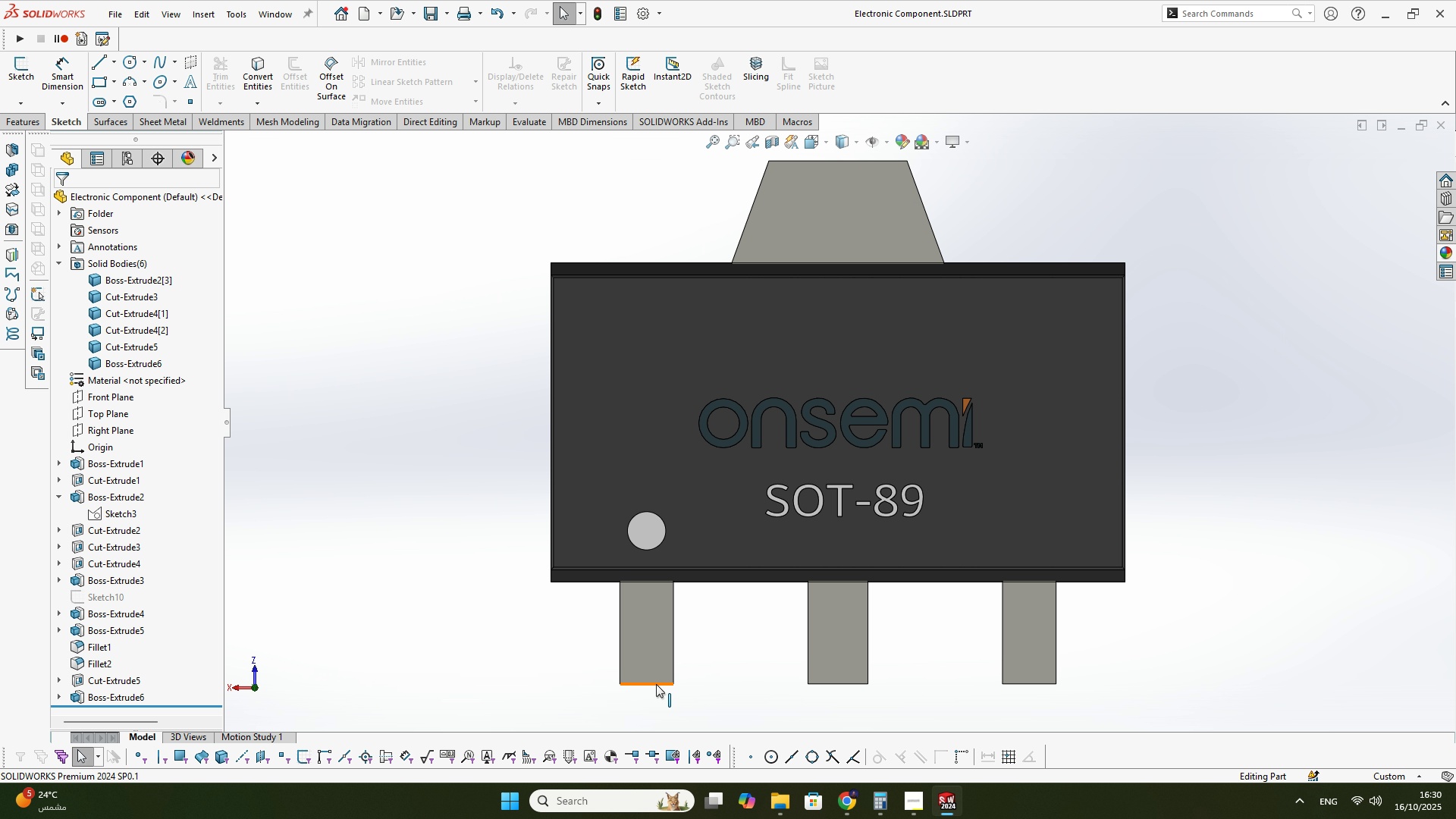 
left_click([656, 684])
 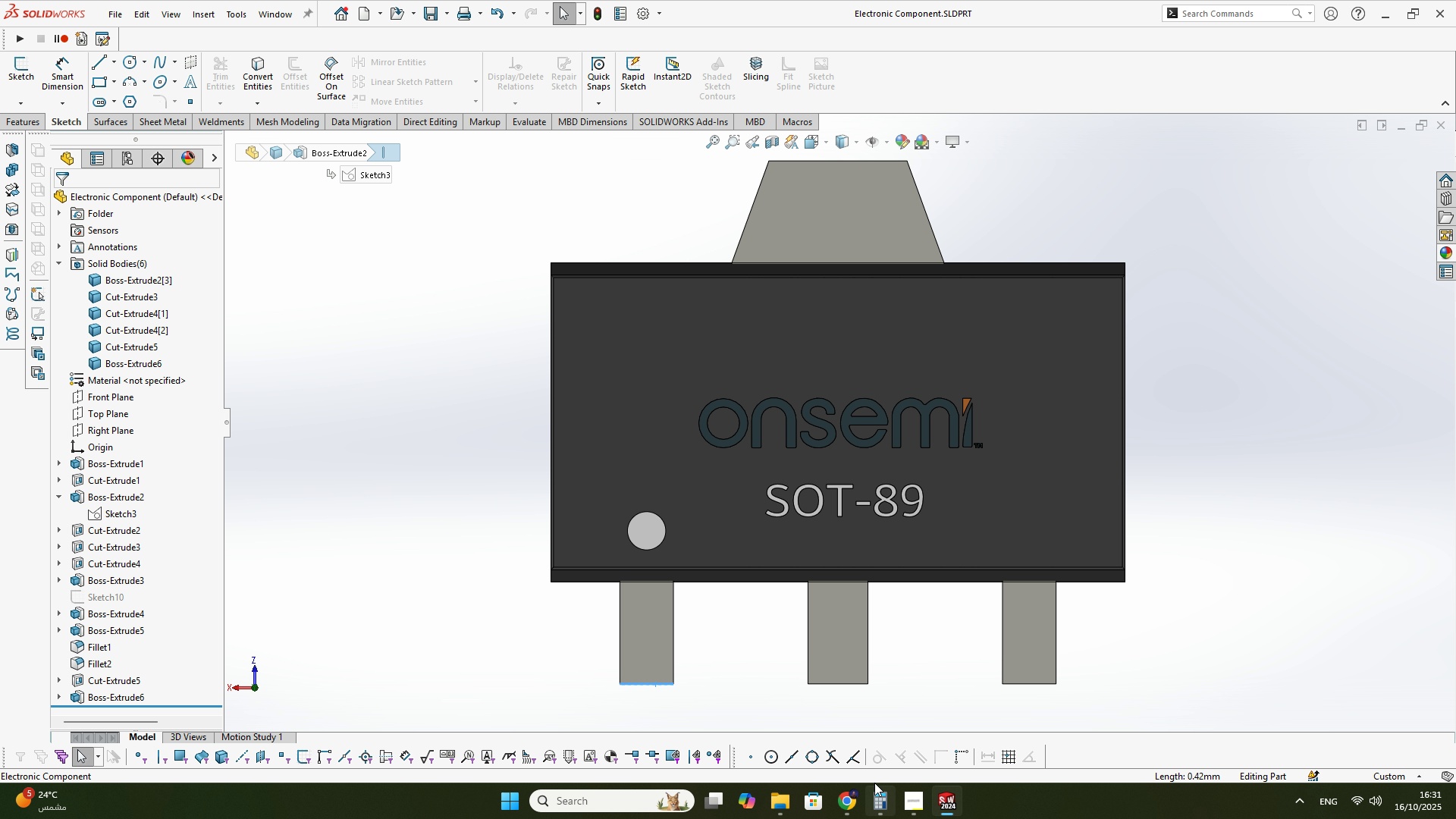 
left_click([854, 800])
 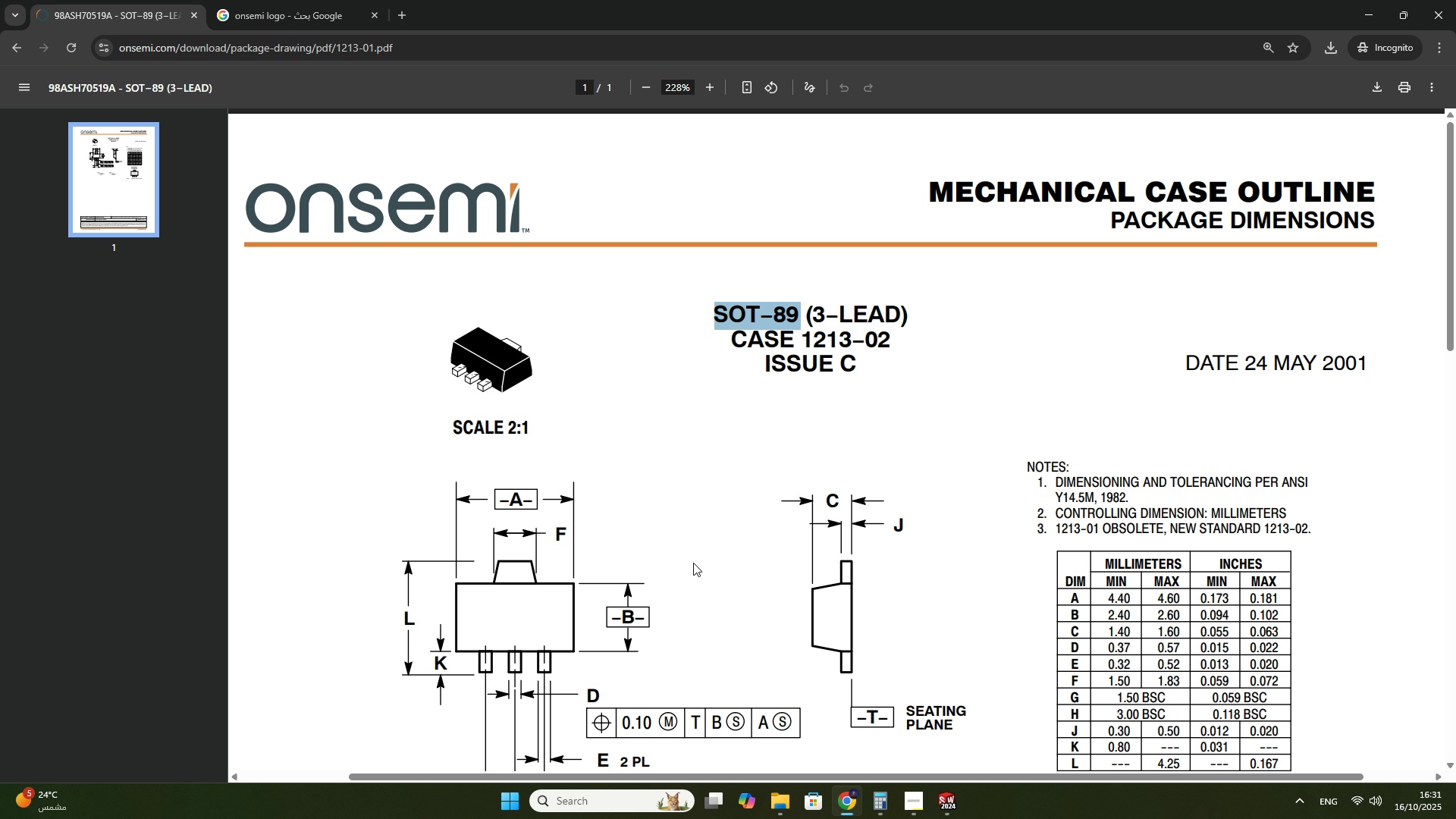 
scroll: coordinate [688, 551], scroll_direction: down, amount: 2.0
 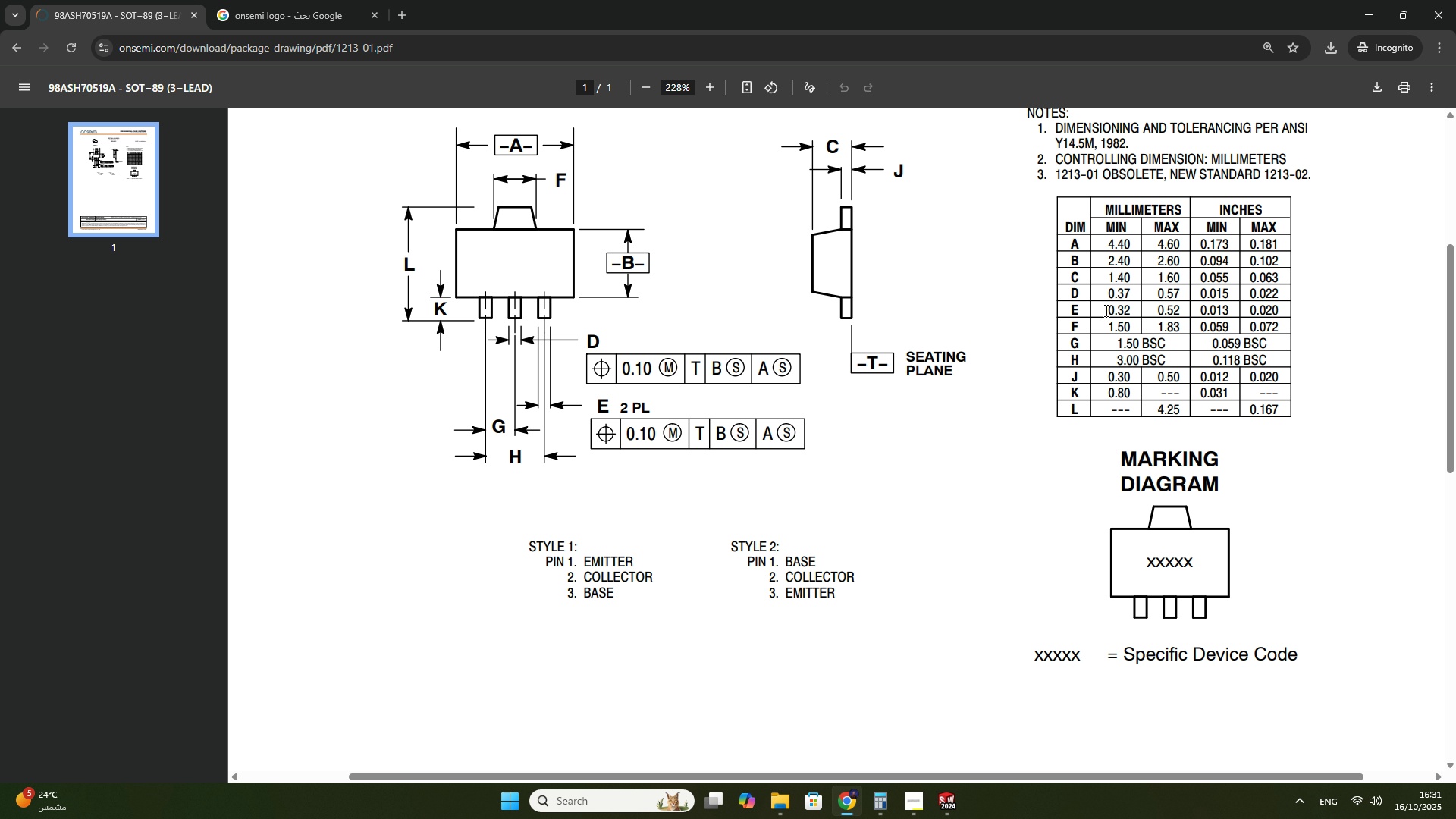 
wait(6.35)
 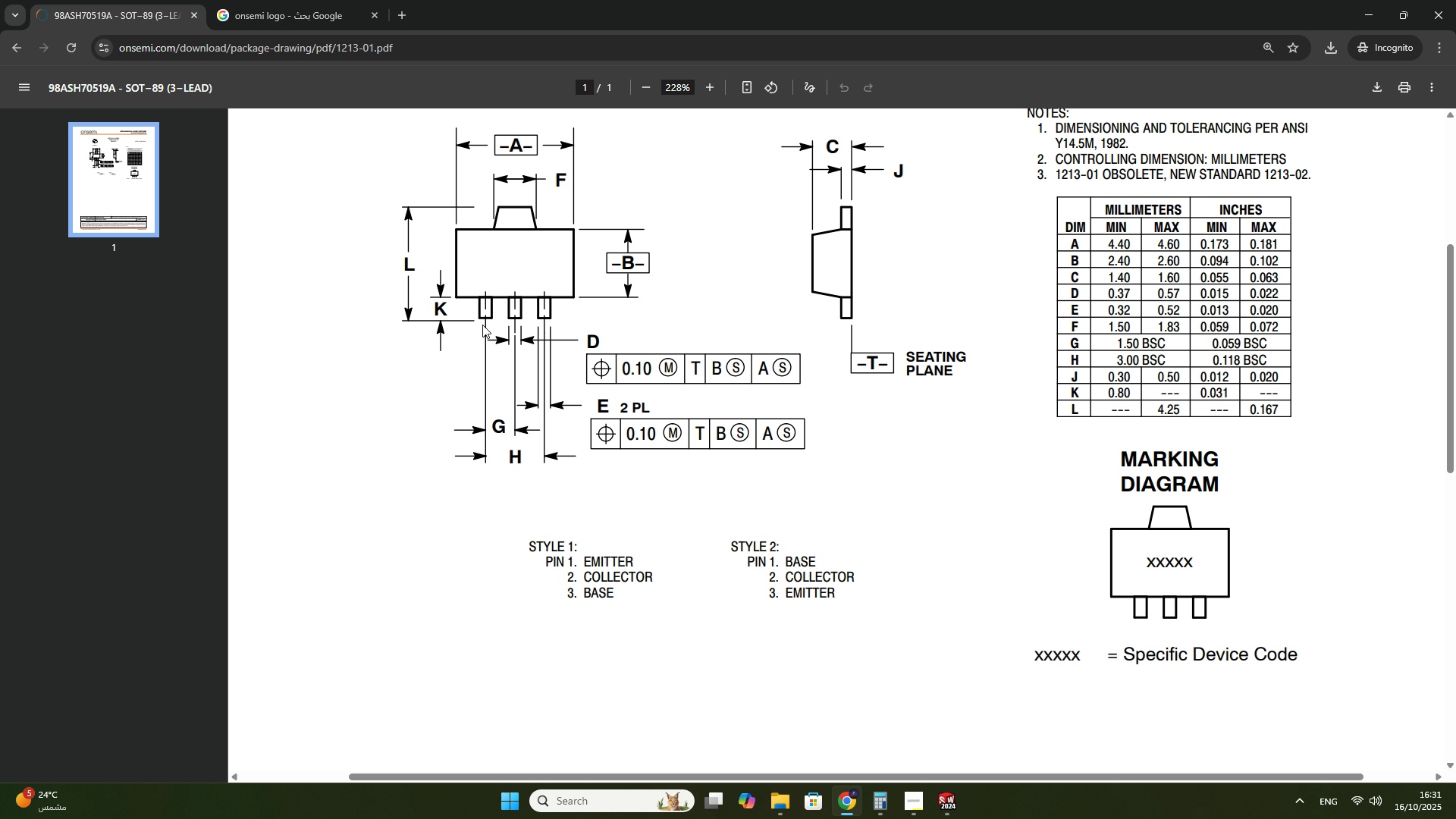 
left_click([1051, 422])
 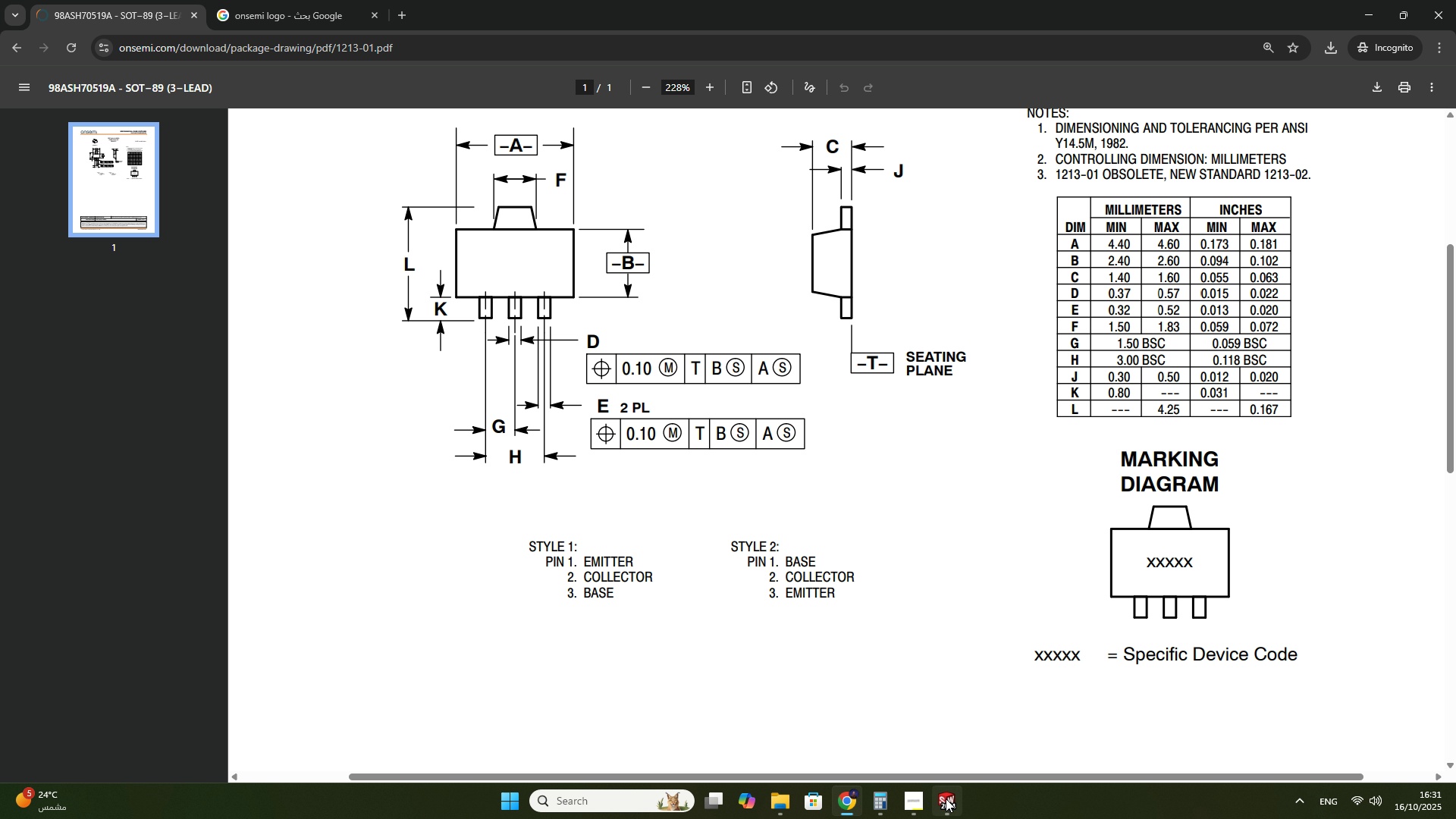 
left_click([946, 799])
 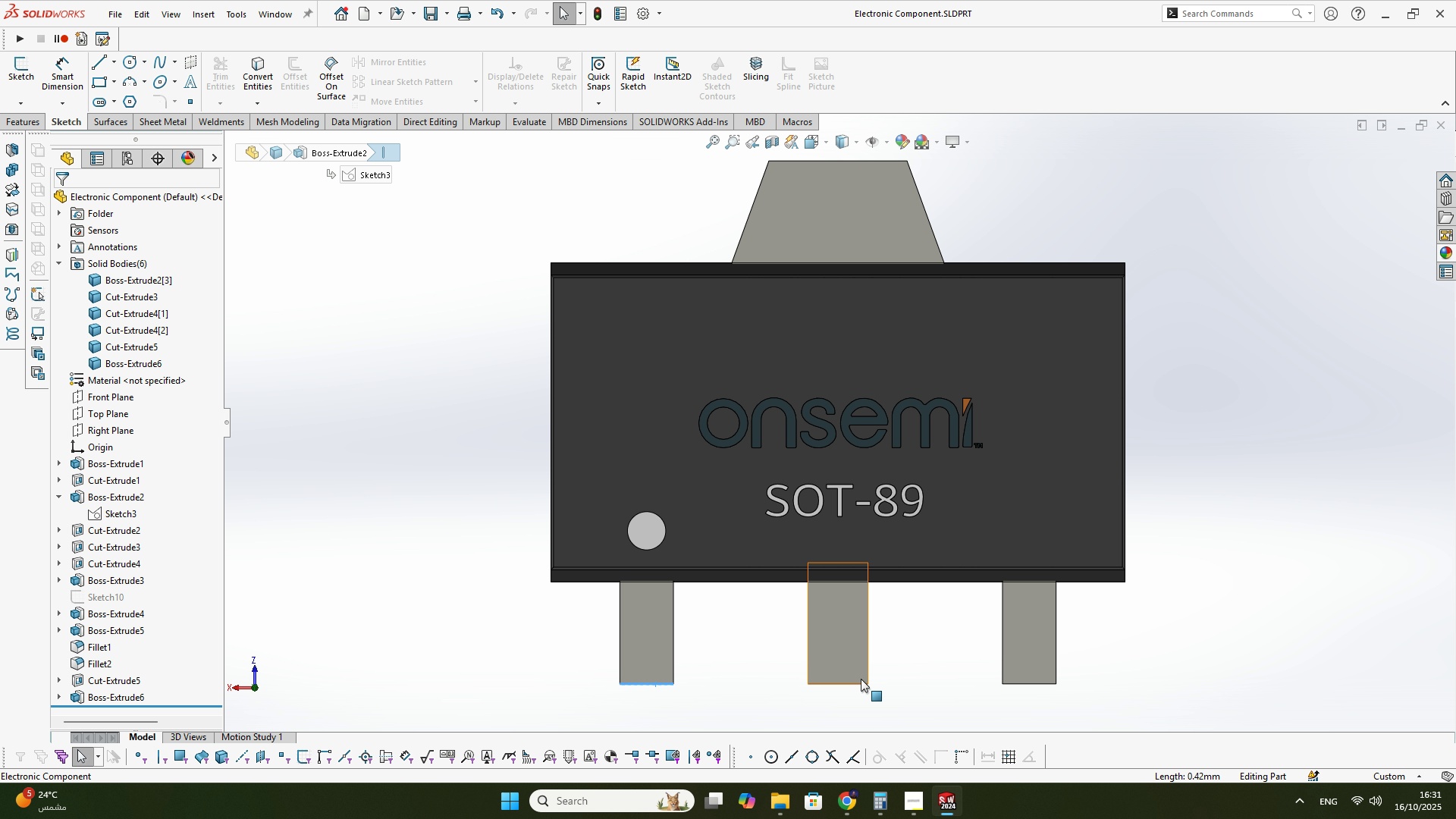 
scroll: coordinate [861, 678], scroll_direction: down, amount: 1.0
 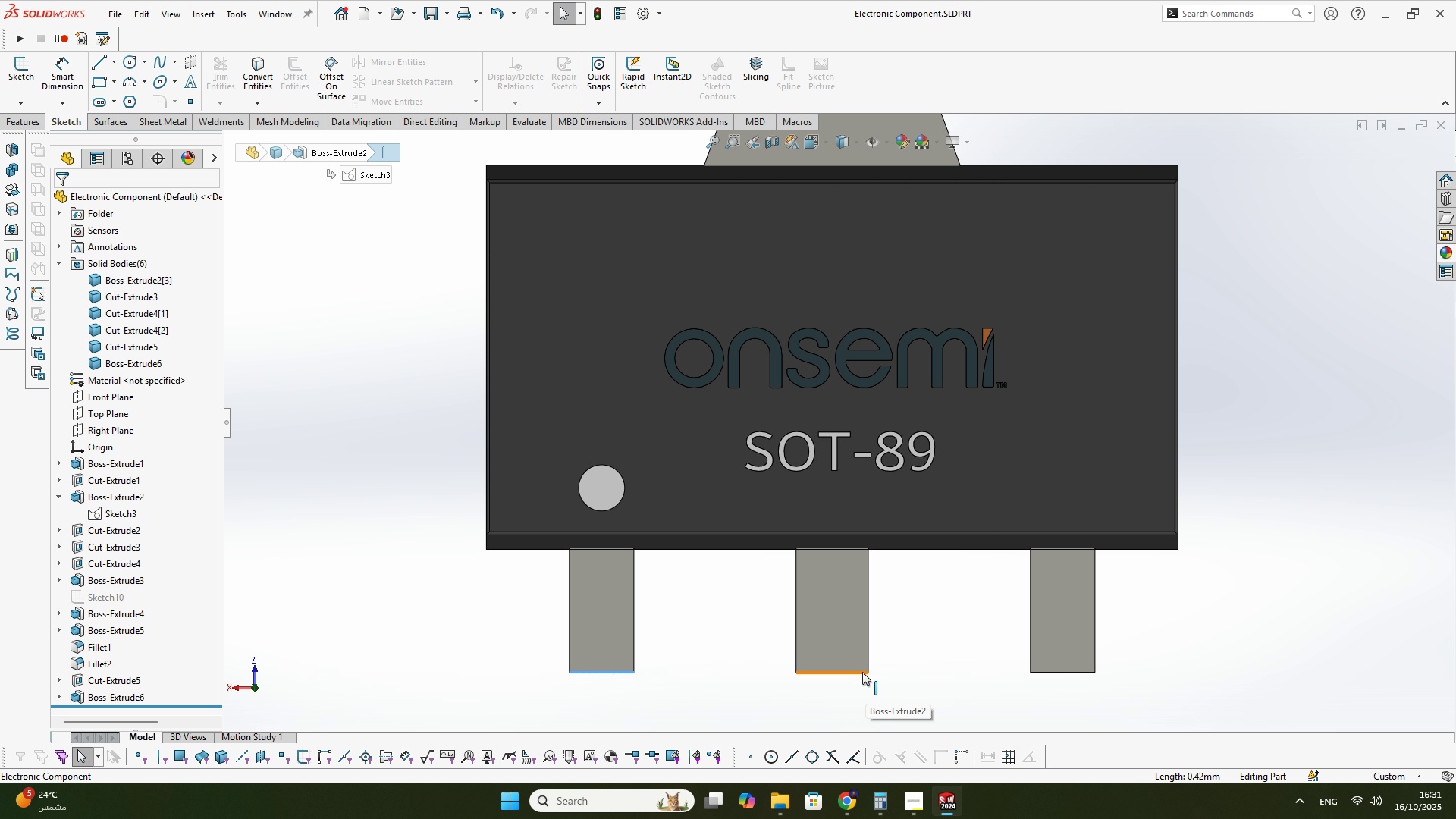 
left_click([862, 672])
 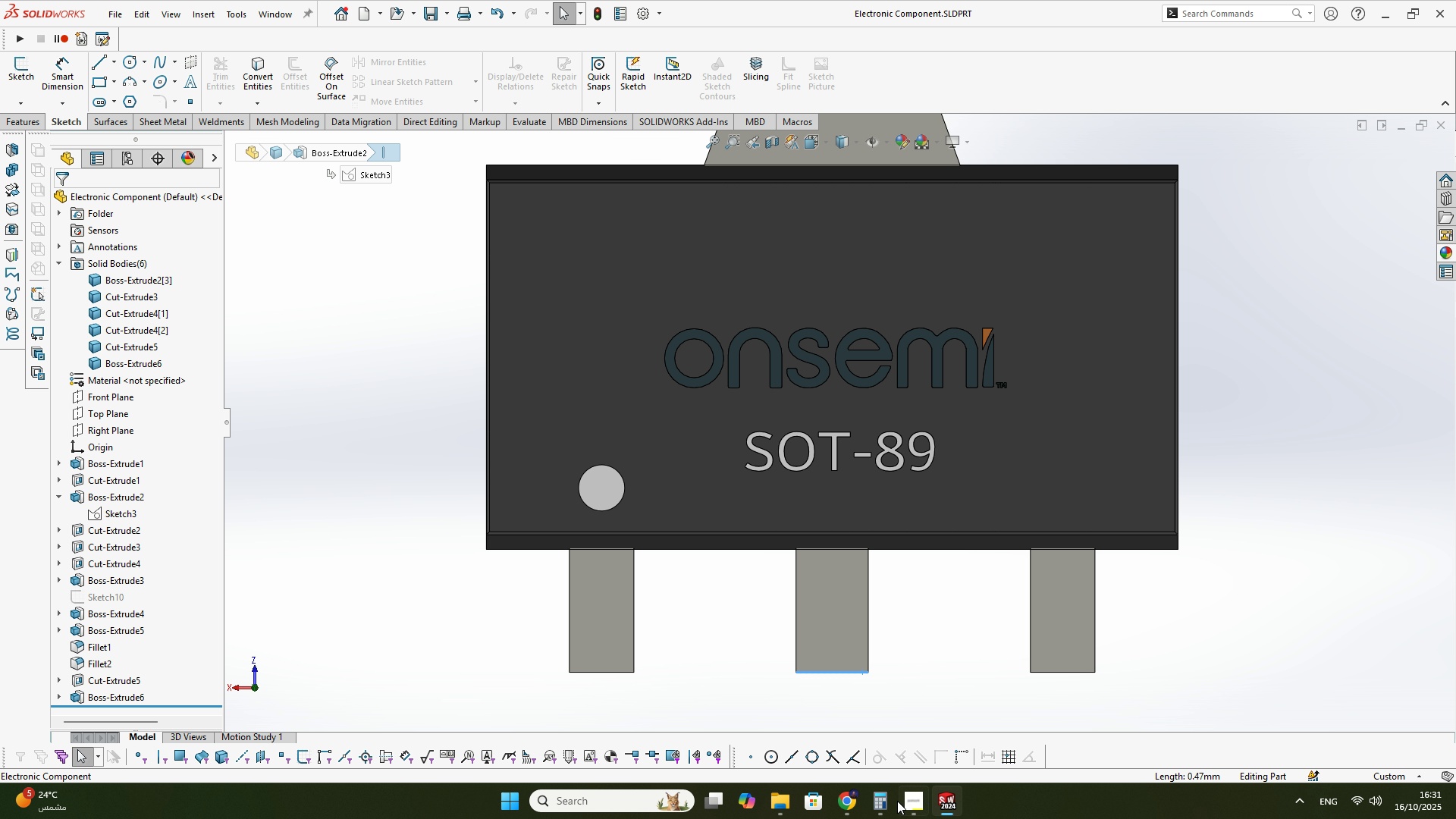 
left_click([839, 808])
 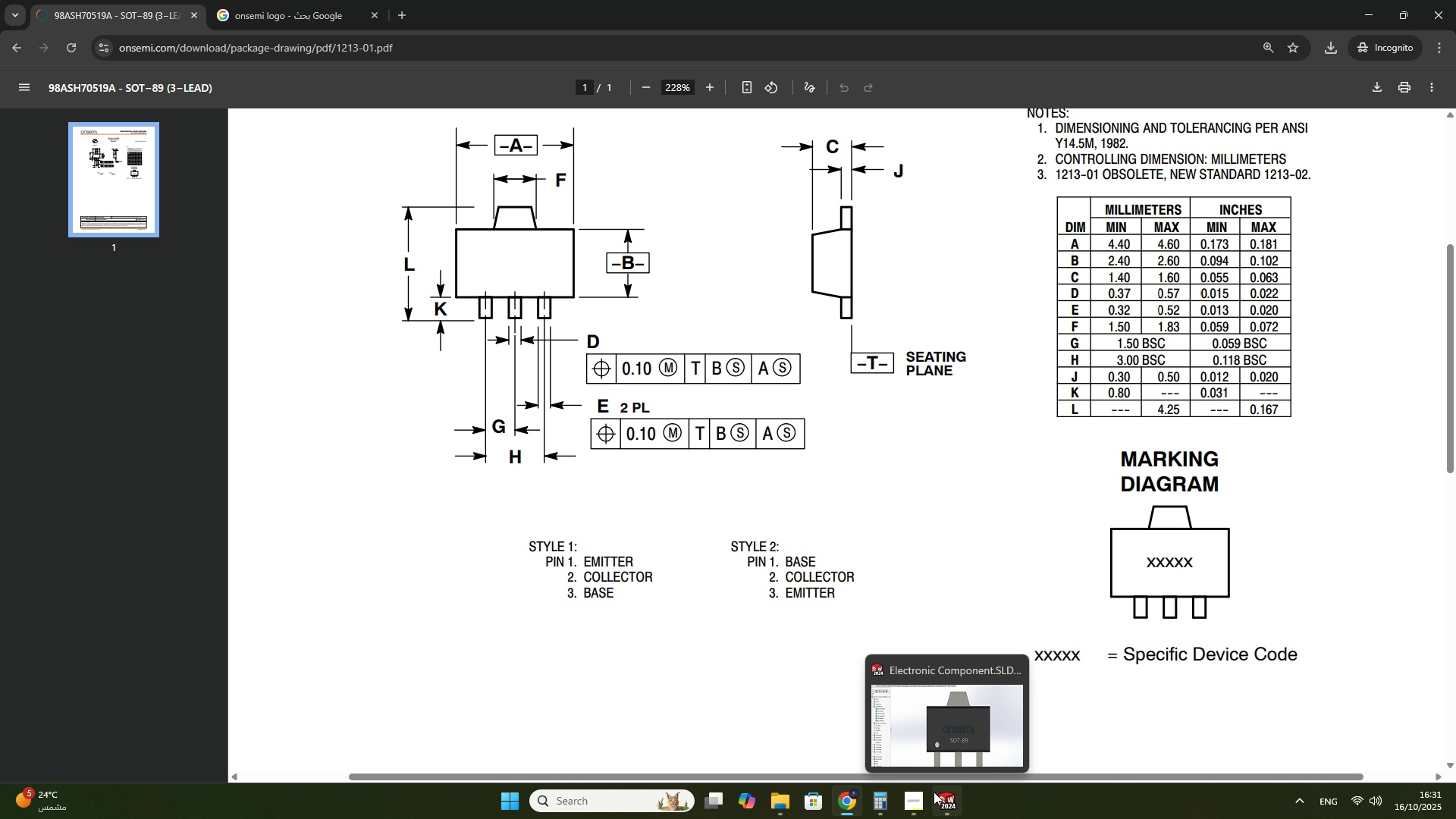 
wait(6.17)
 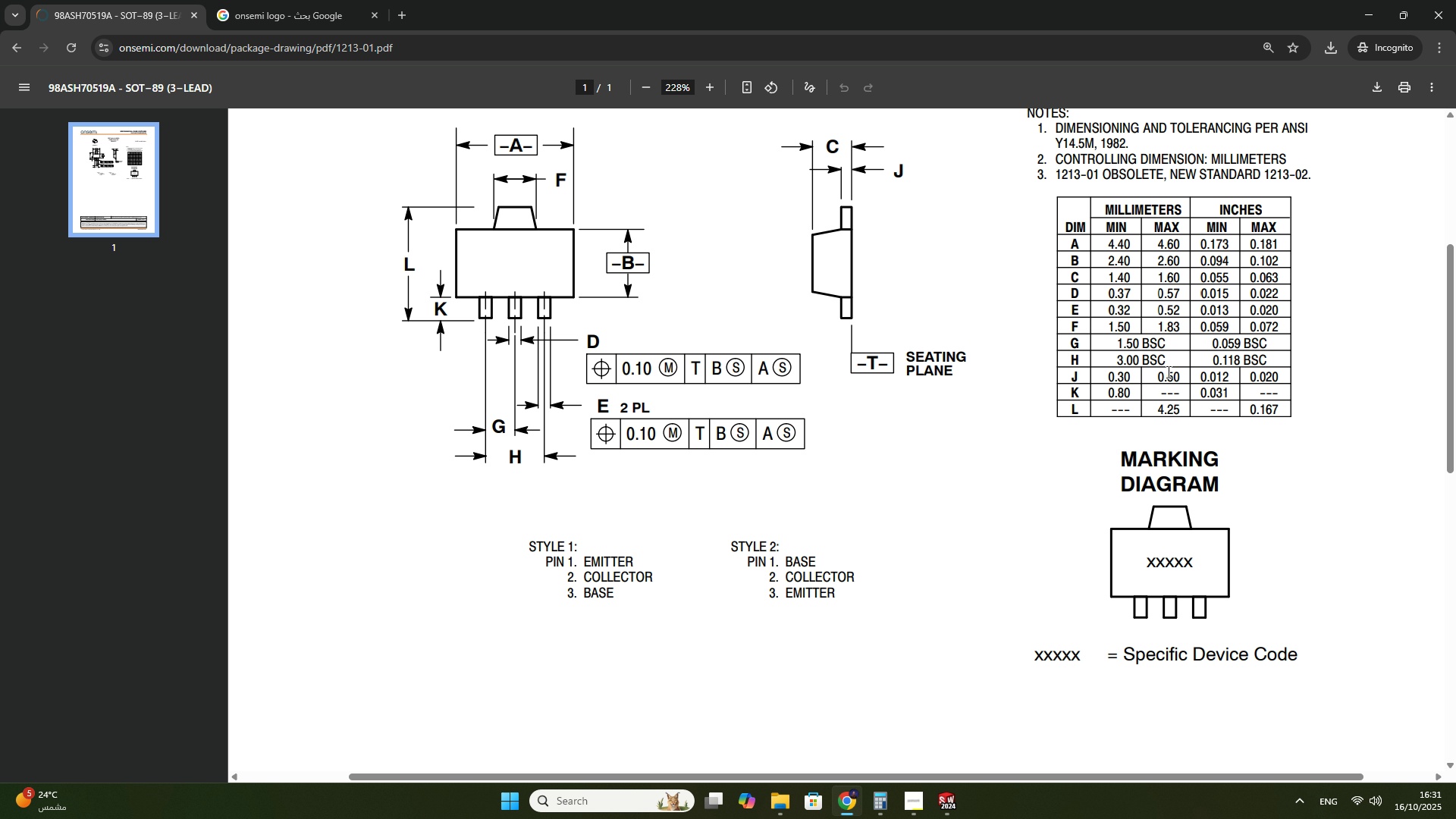 
scroll: coordinate [823, 462], scroll_direction: up, amount: 3.0
 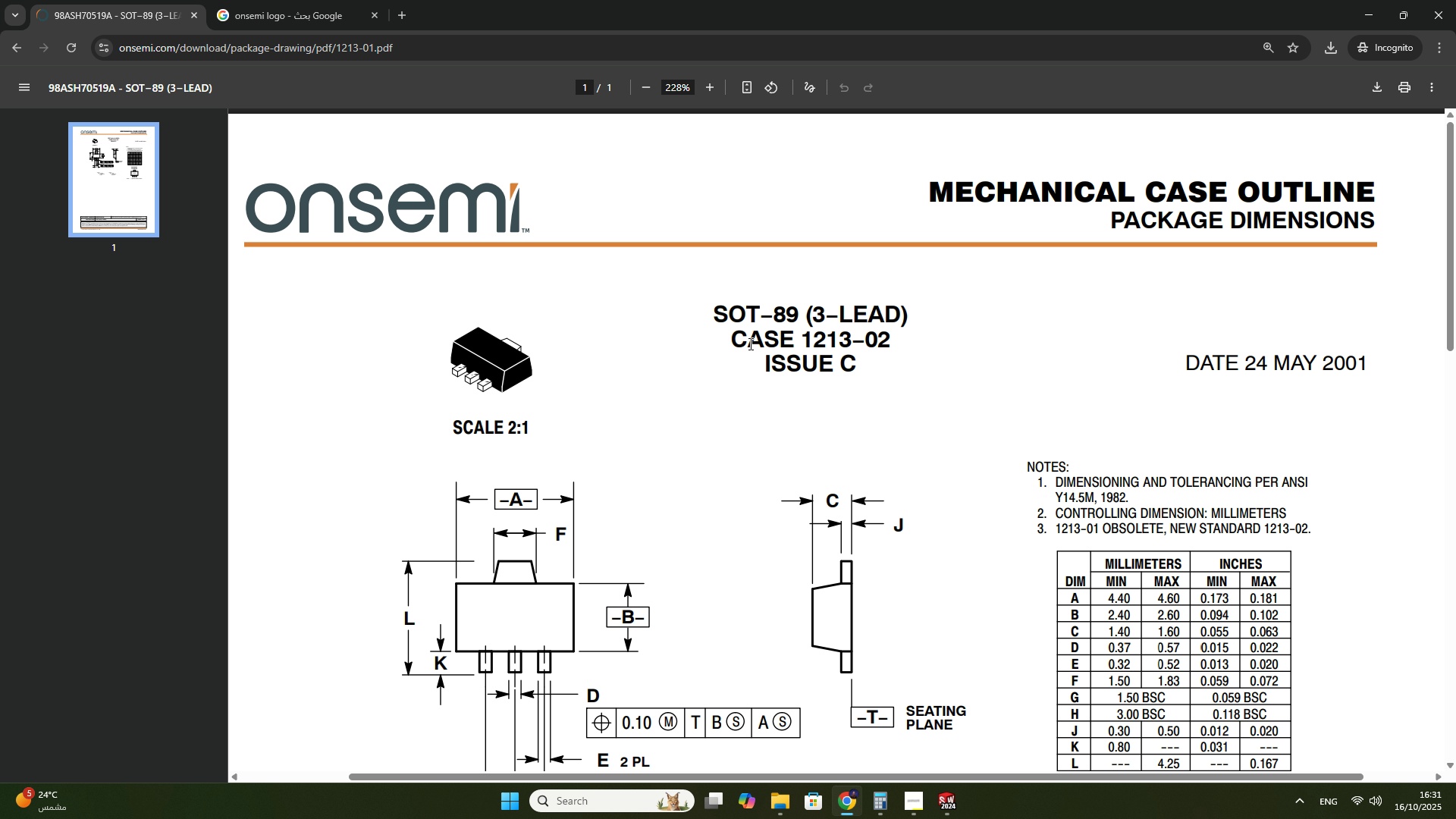 
scroll: coordinate [672, 457], scroll_direction: down, amount: 1.0
 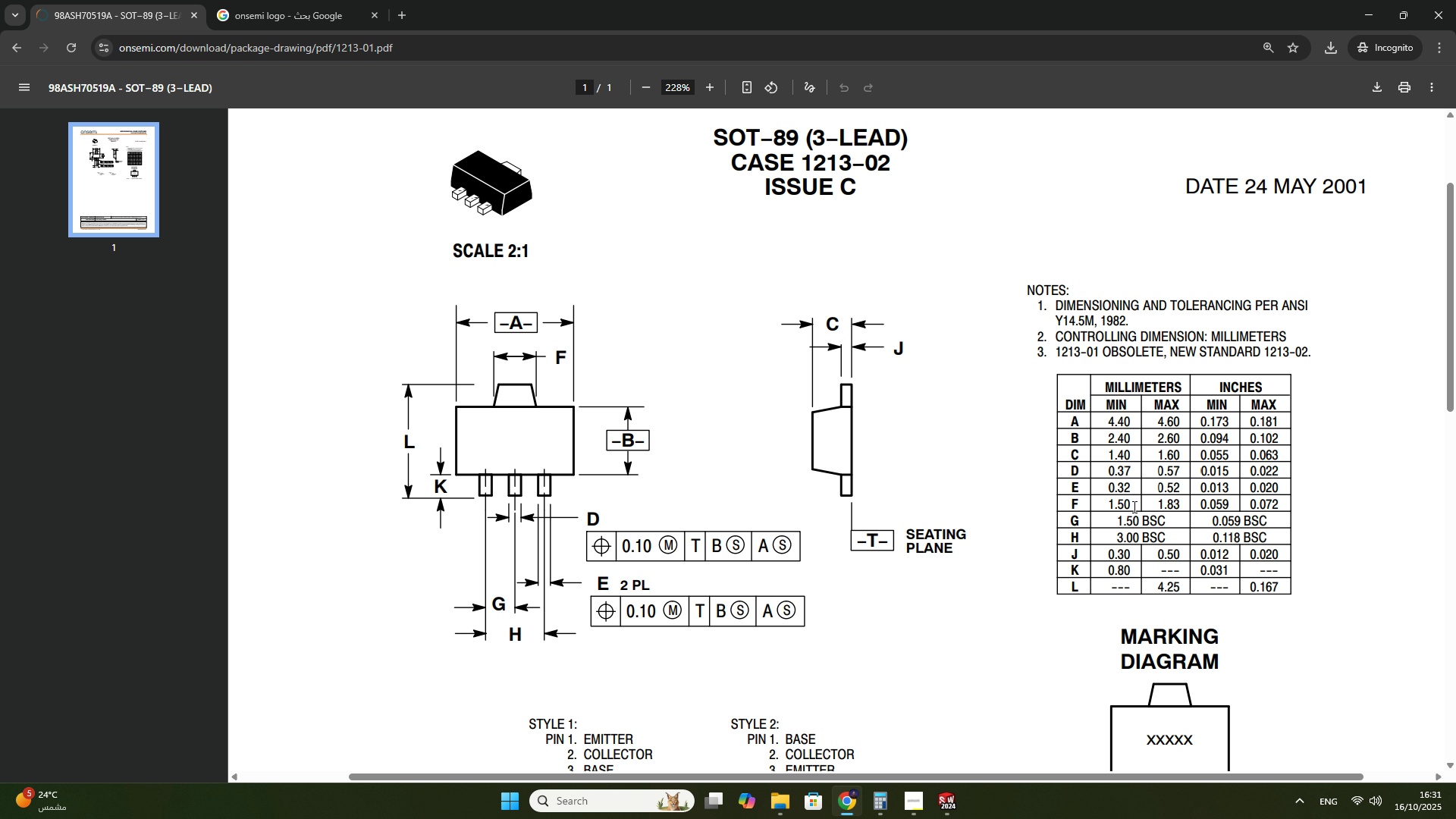 
left_click([937, 489])
 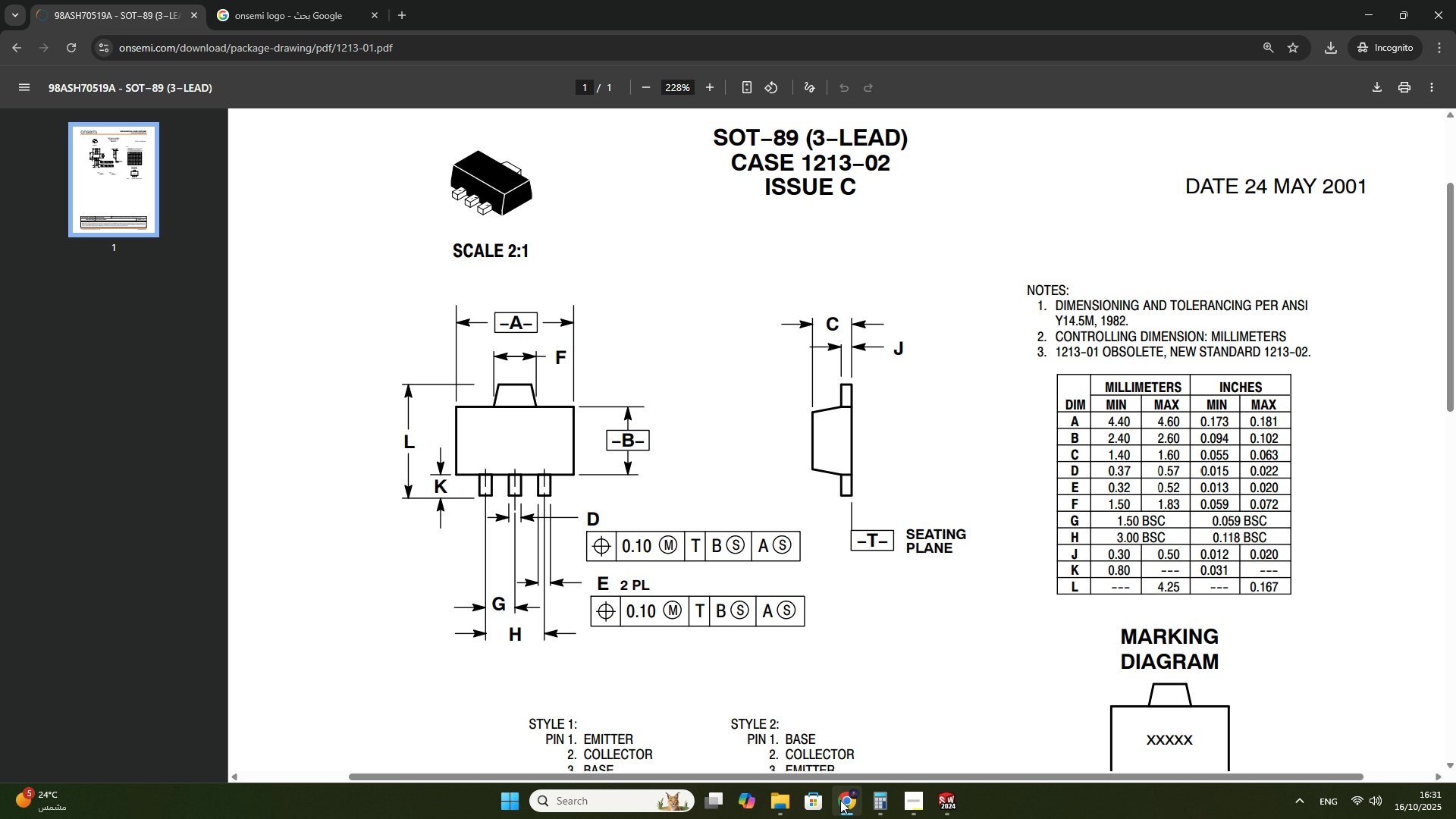 
double_click([939, 805])
 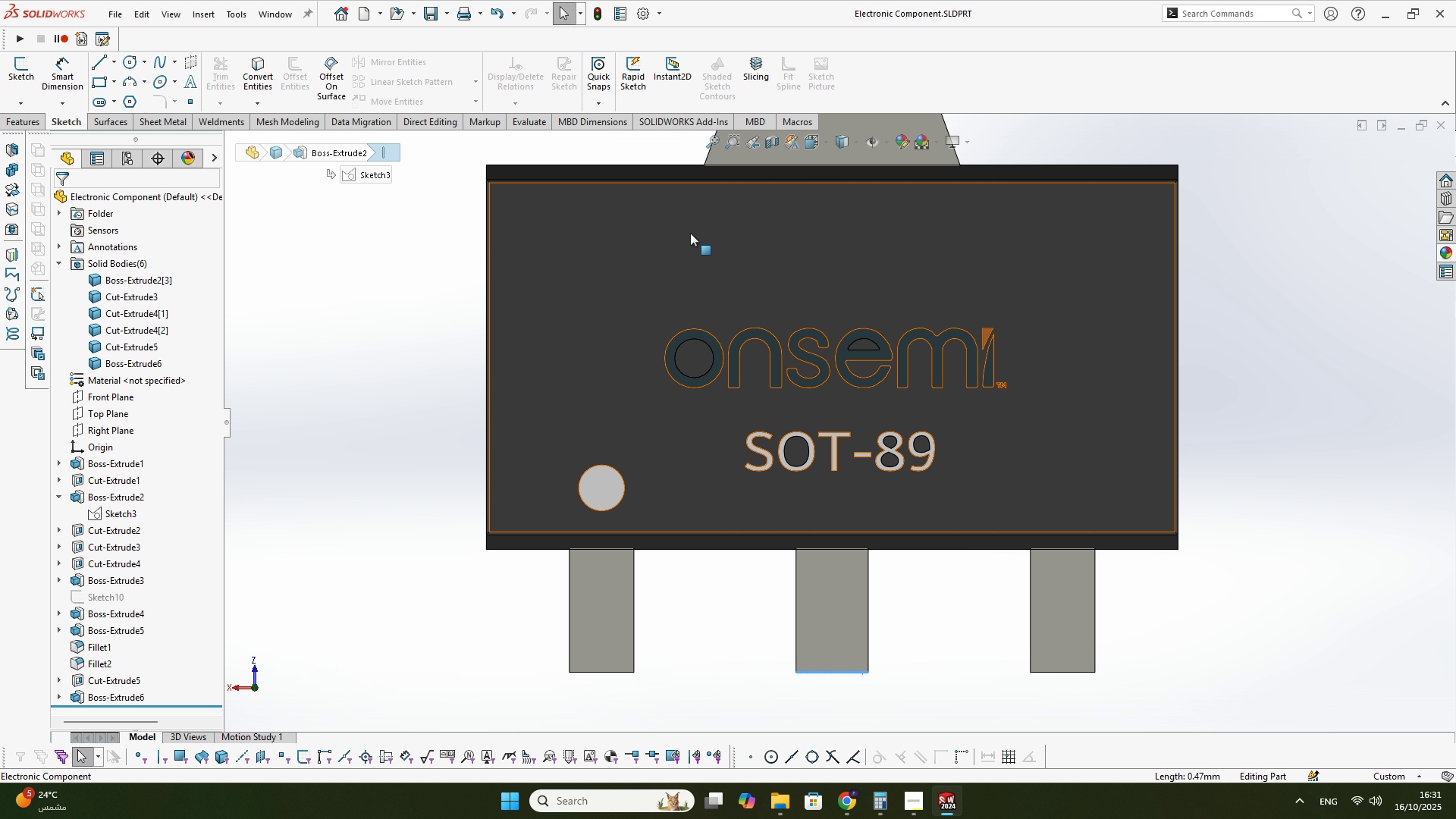 
scroll: coordinate [795, 168], scroll_direction: up, amount: 3.0
 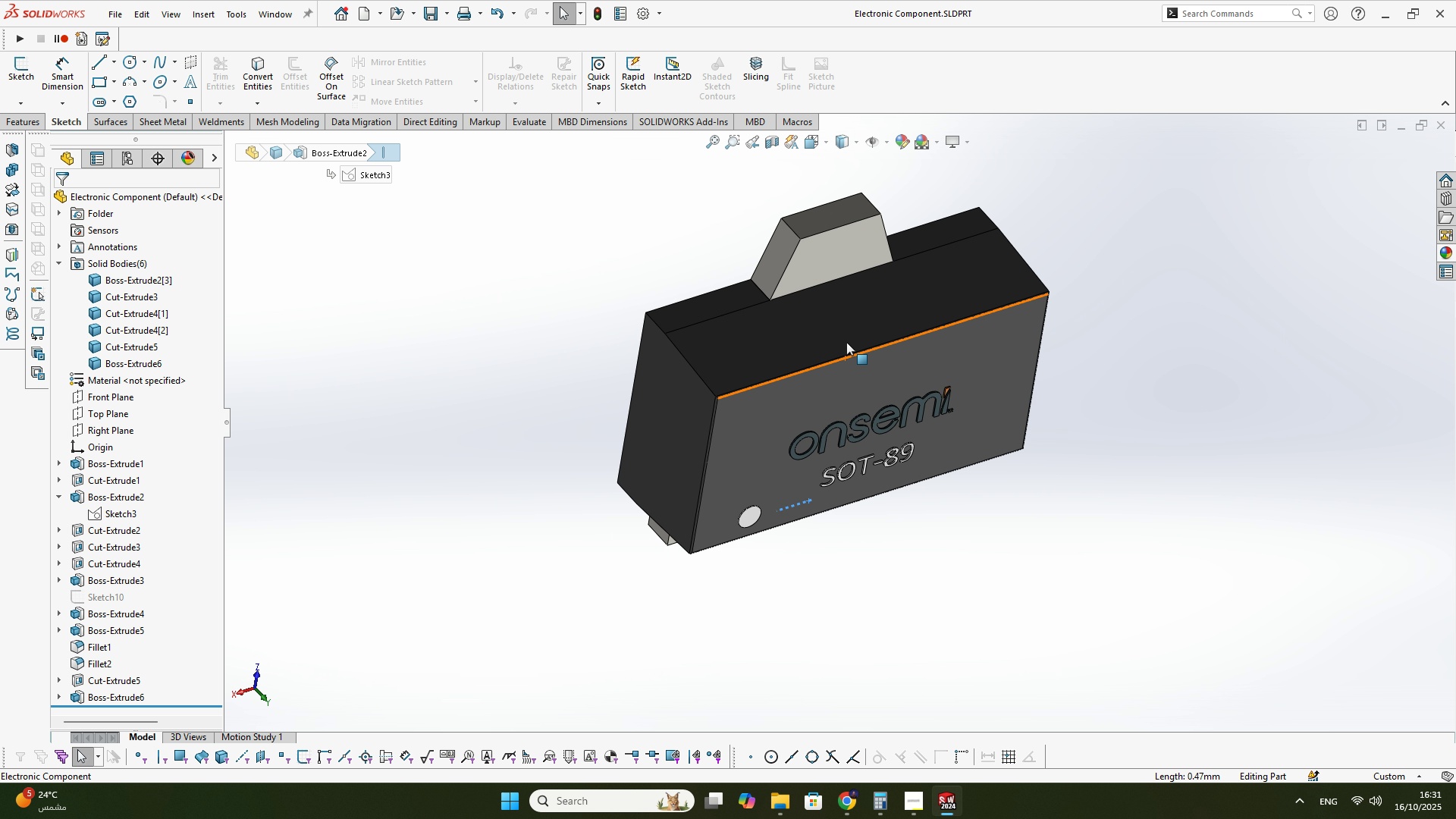 
scroll: coordinate [761, 300], scroll_direction: down, amount: 3.0
 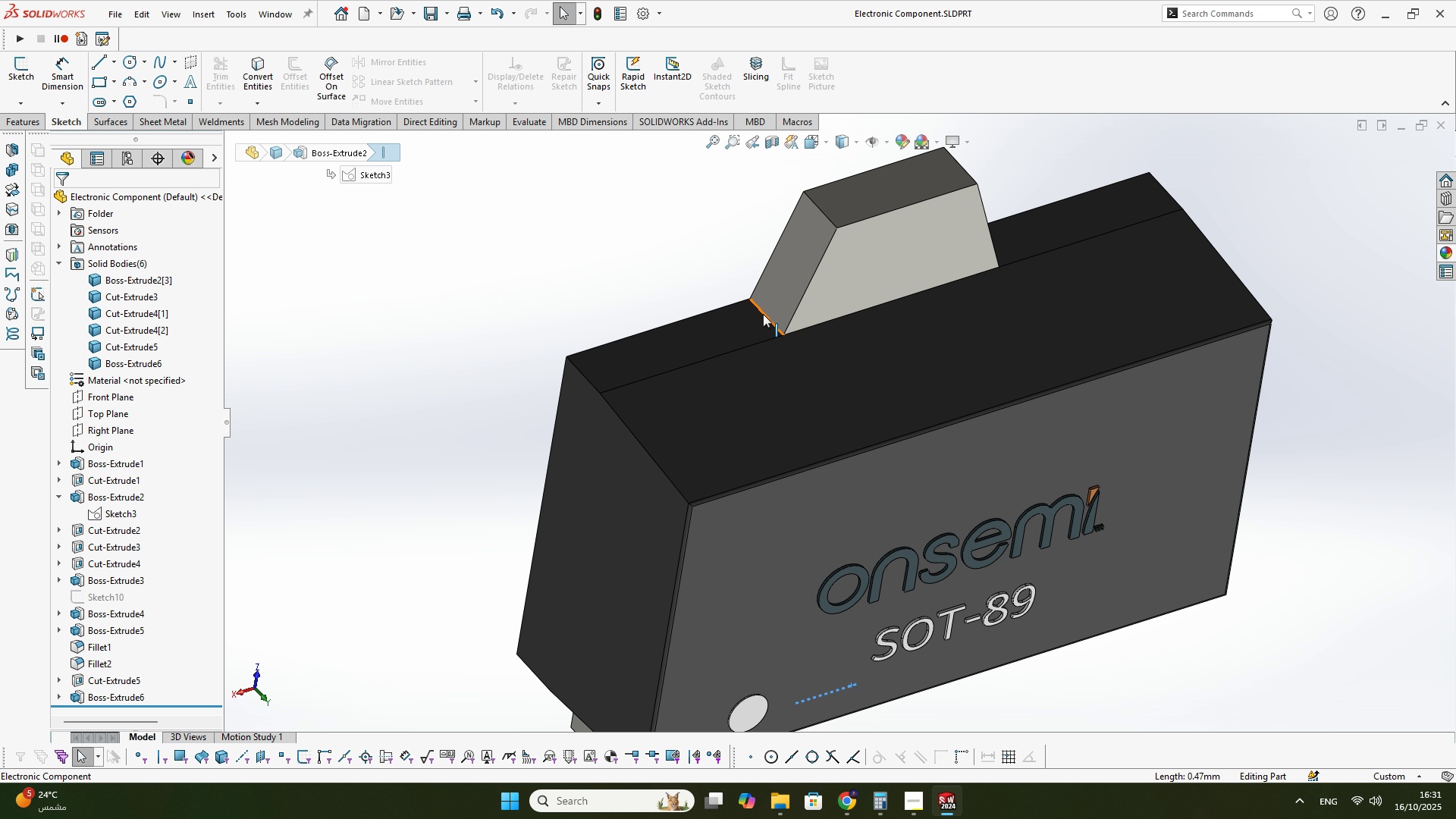 
left_click([763, 314])
 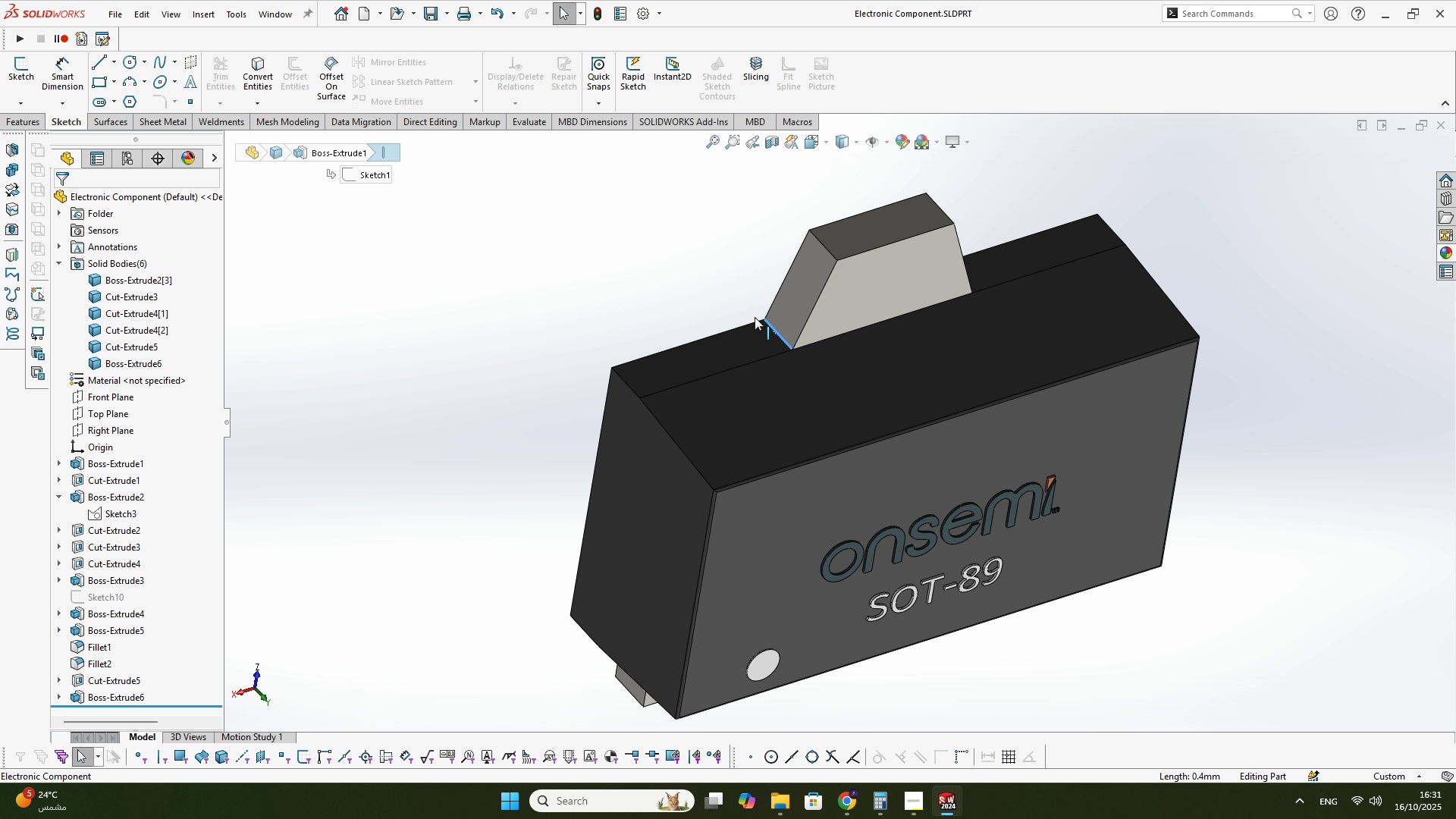 
scroll: coordinate [738, 325], scroll_direction: up, amount: 4.0
 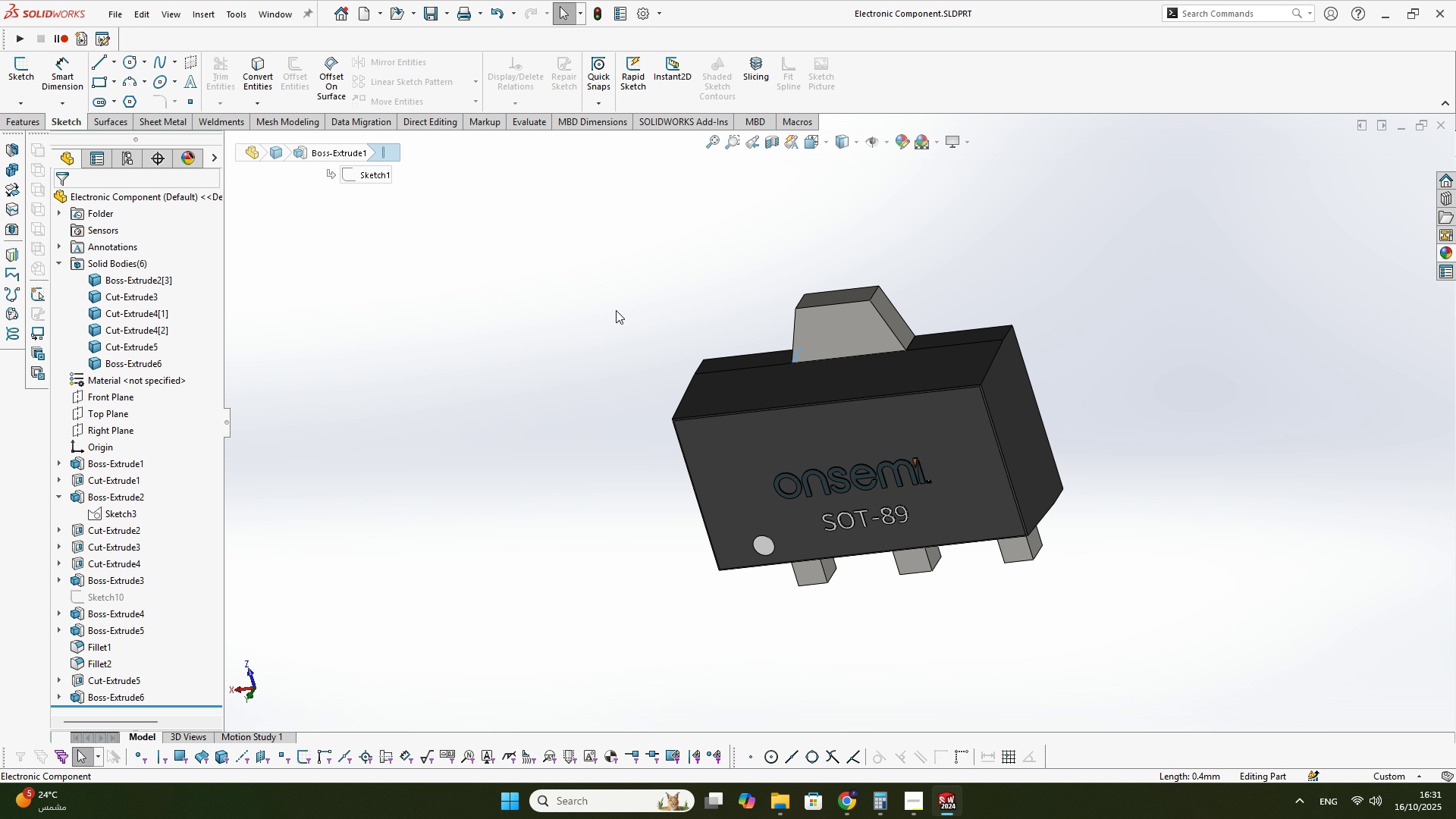 
key(M)
 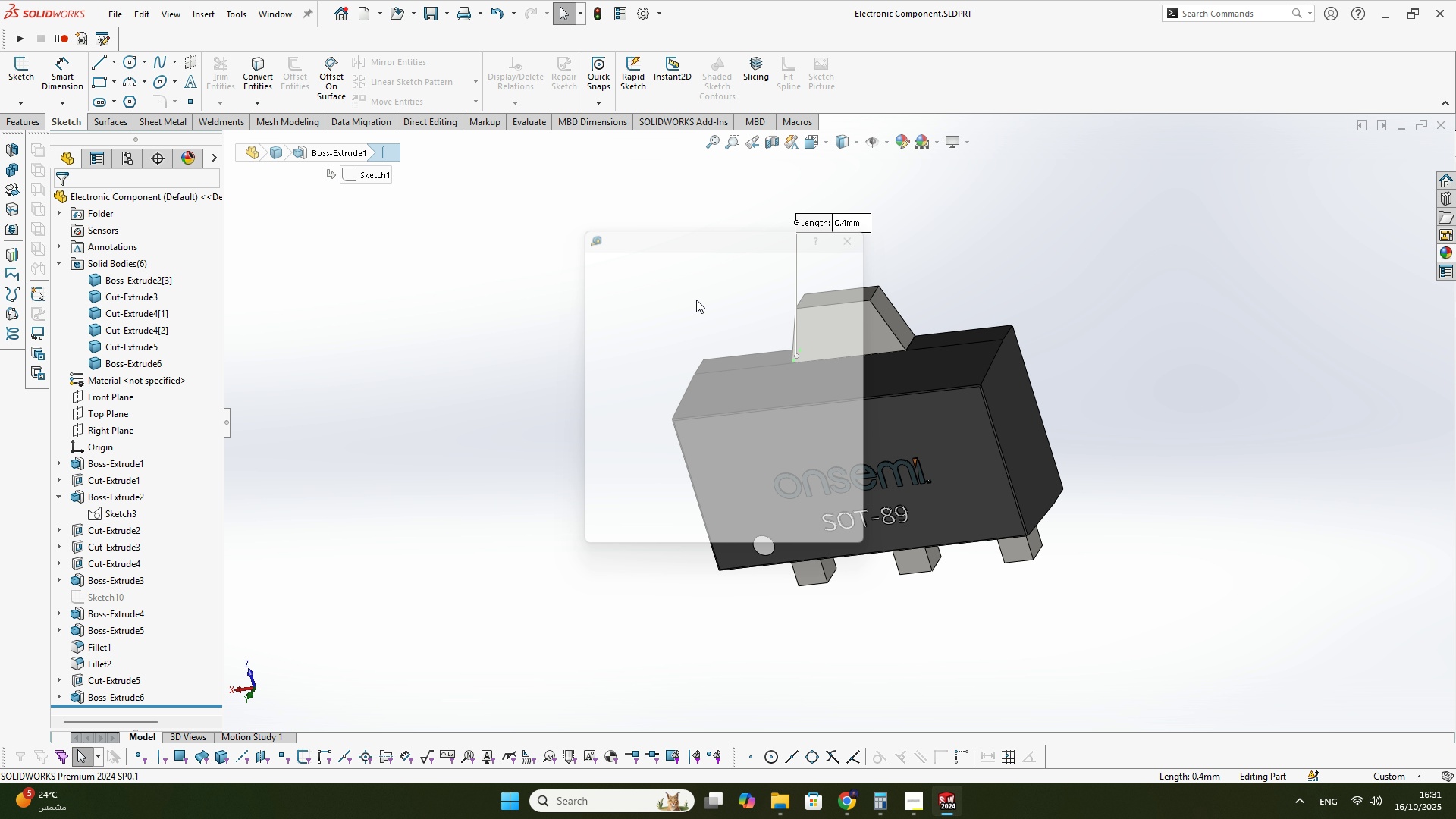 
scroll: coordinate [952, 386], scroll_direction: up, amount: 3.0
 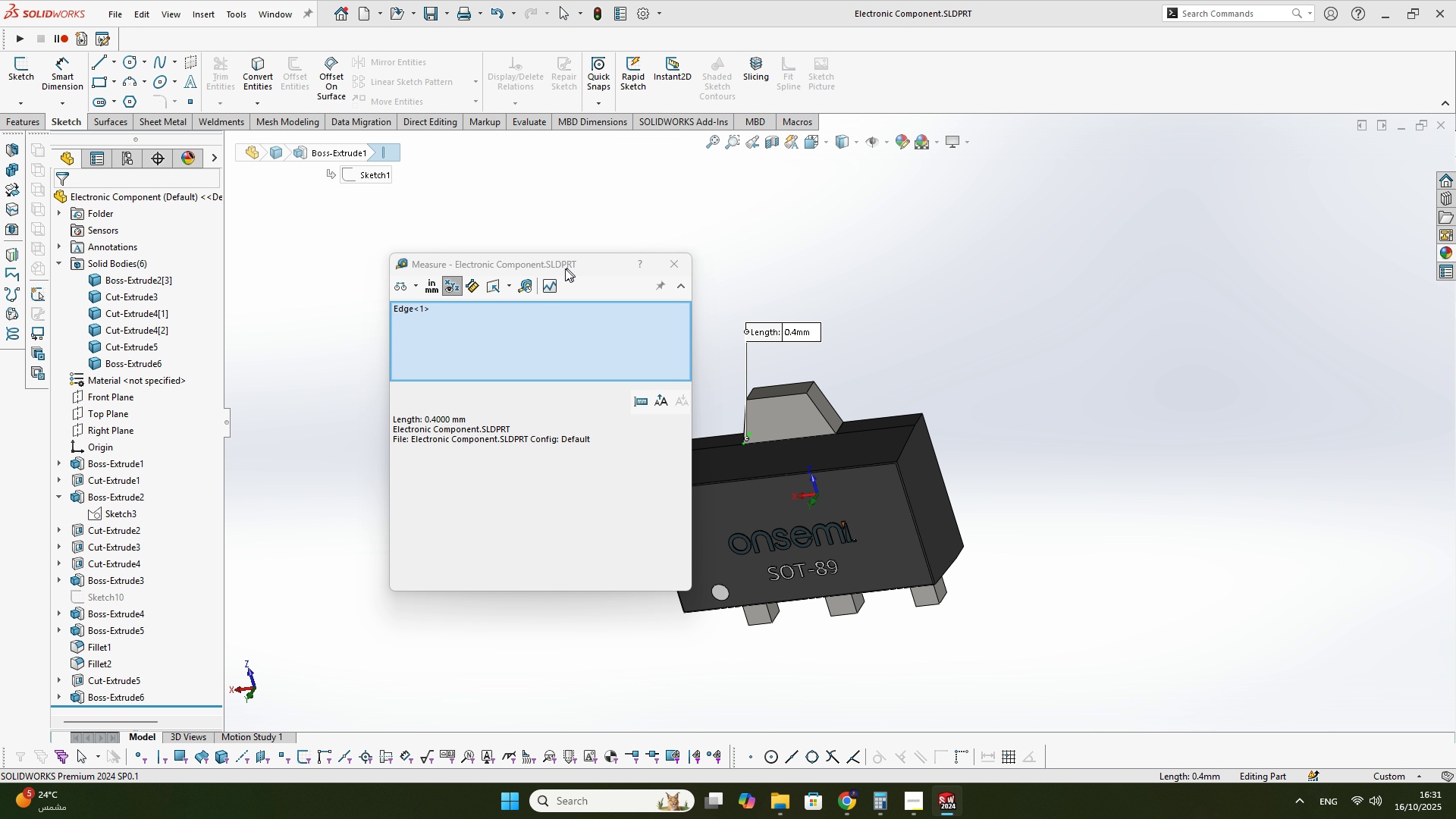 
scroll: coordinate [755, 433], scroll_direction: down, amount: 4.0
 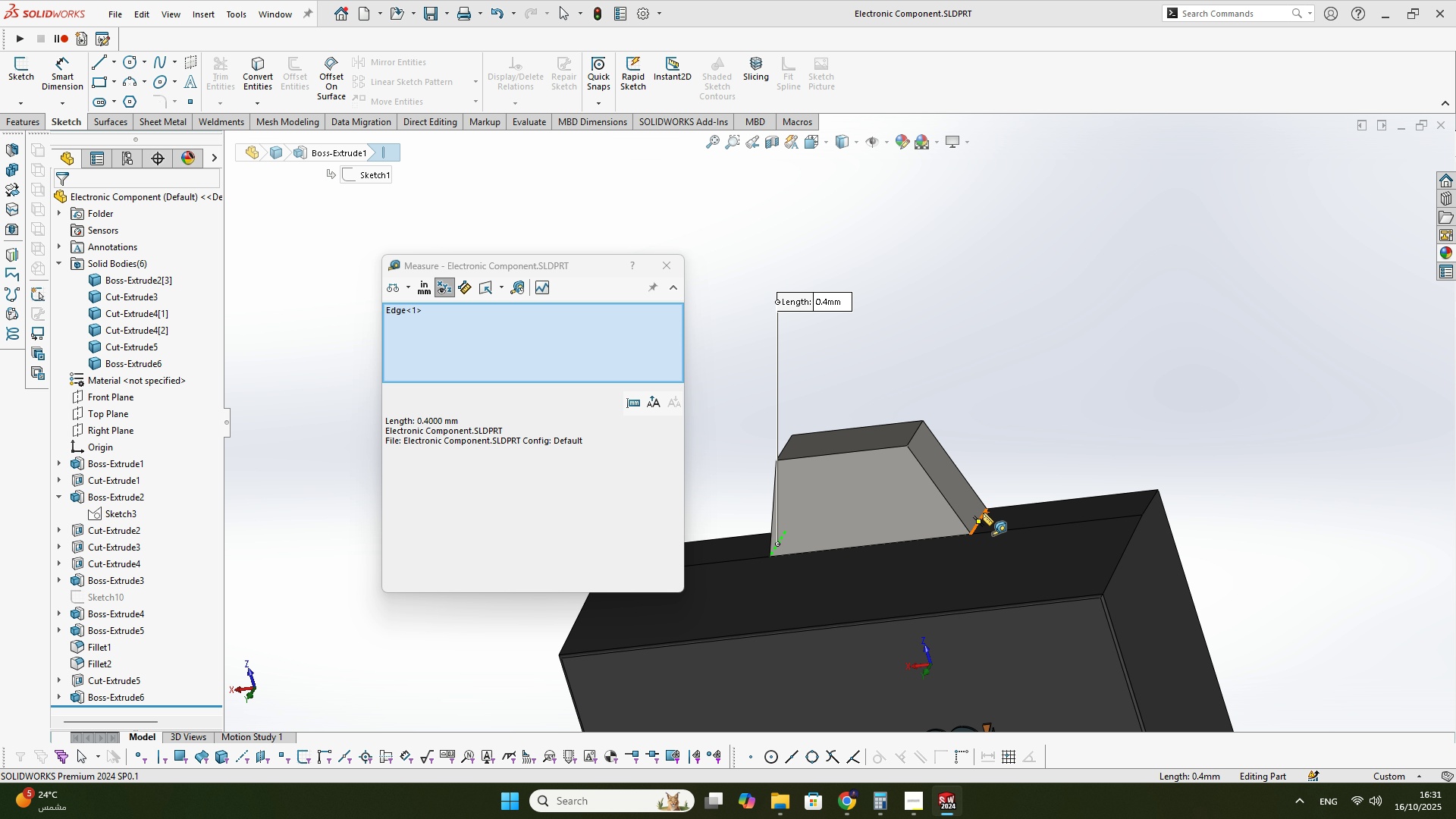 
left_click([983, 513])
 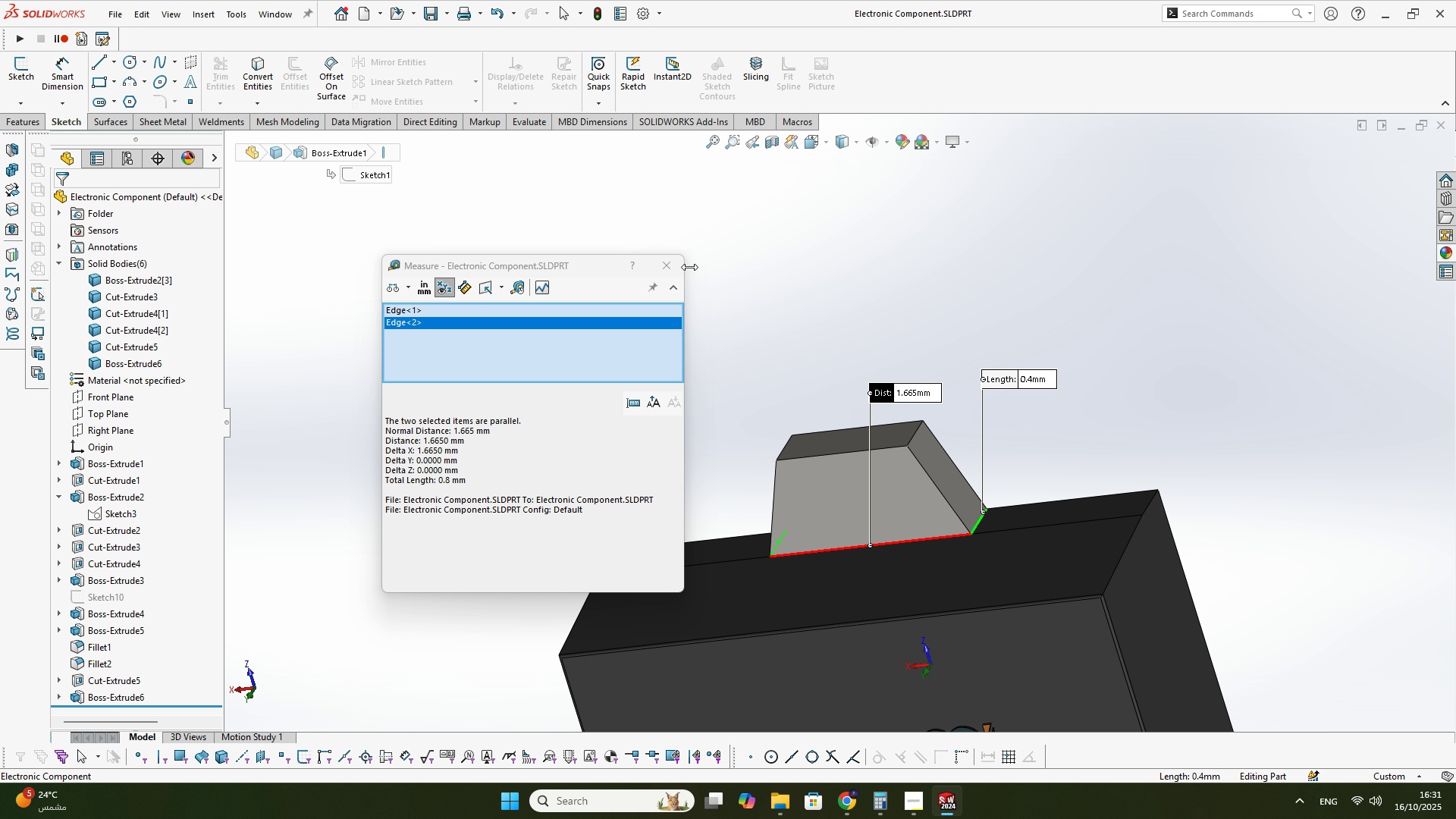 
left_click([672, 268])
 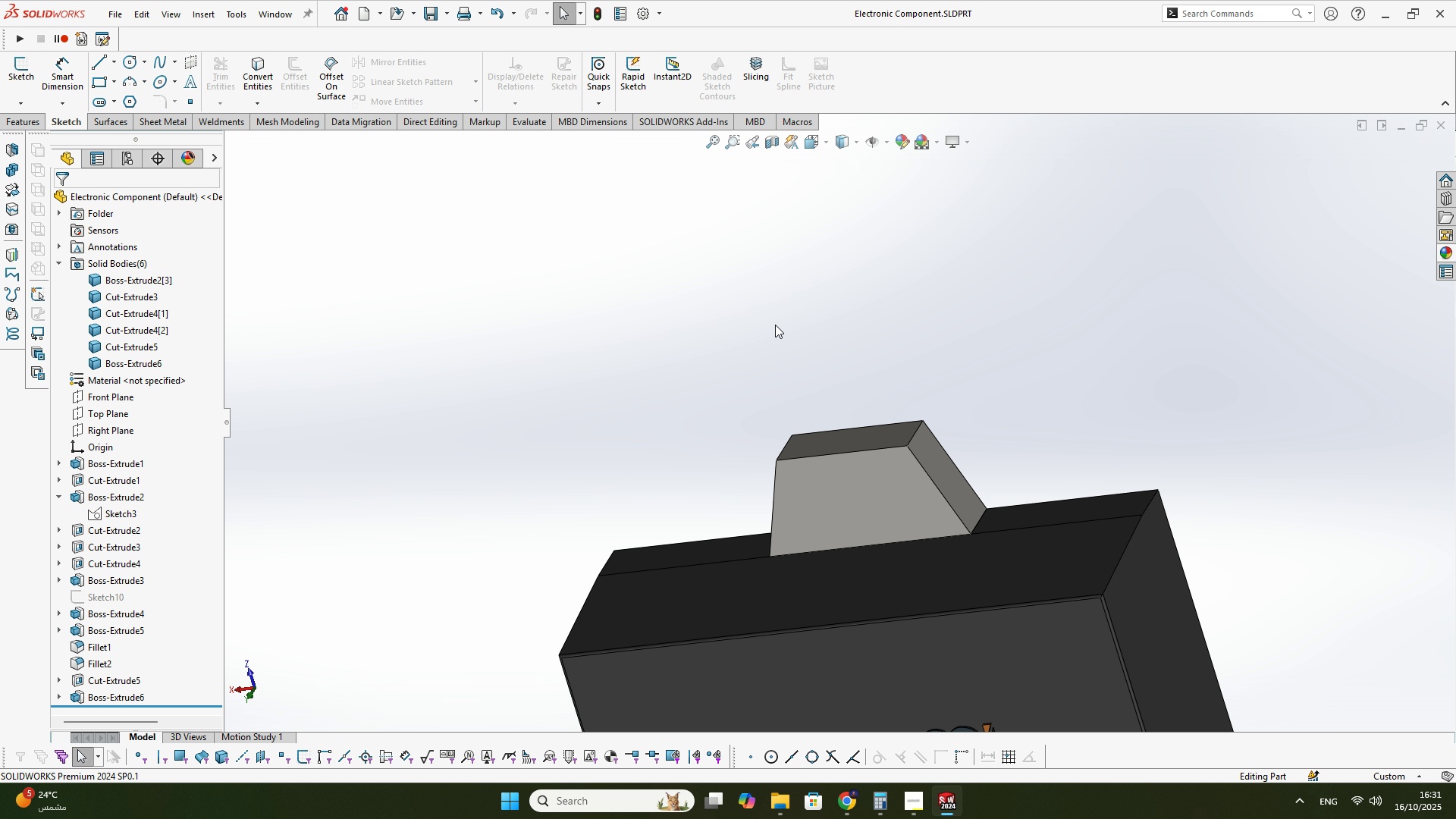 
left_click([775, 325])
 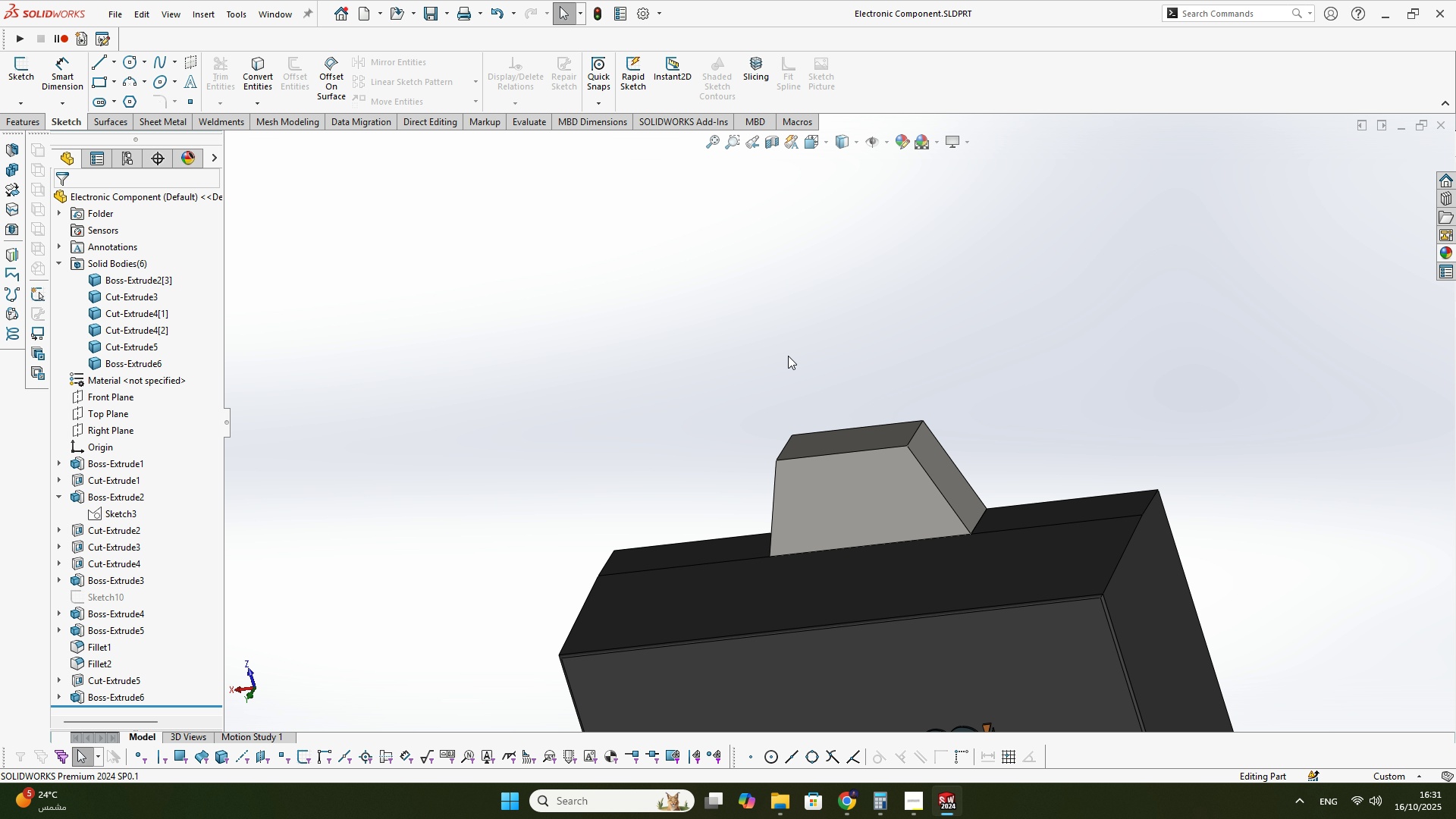 
scroll: coordinate [792, 362], scroll_direction: up, amount: 2.0
 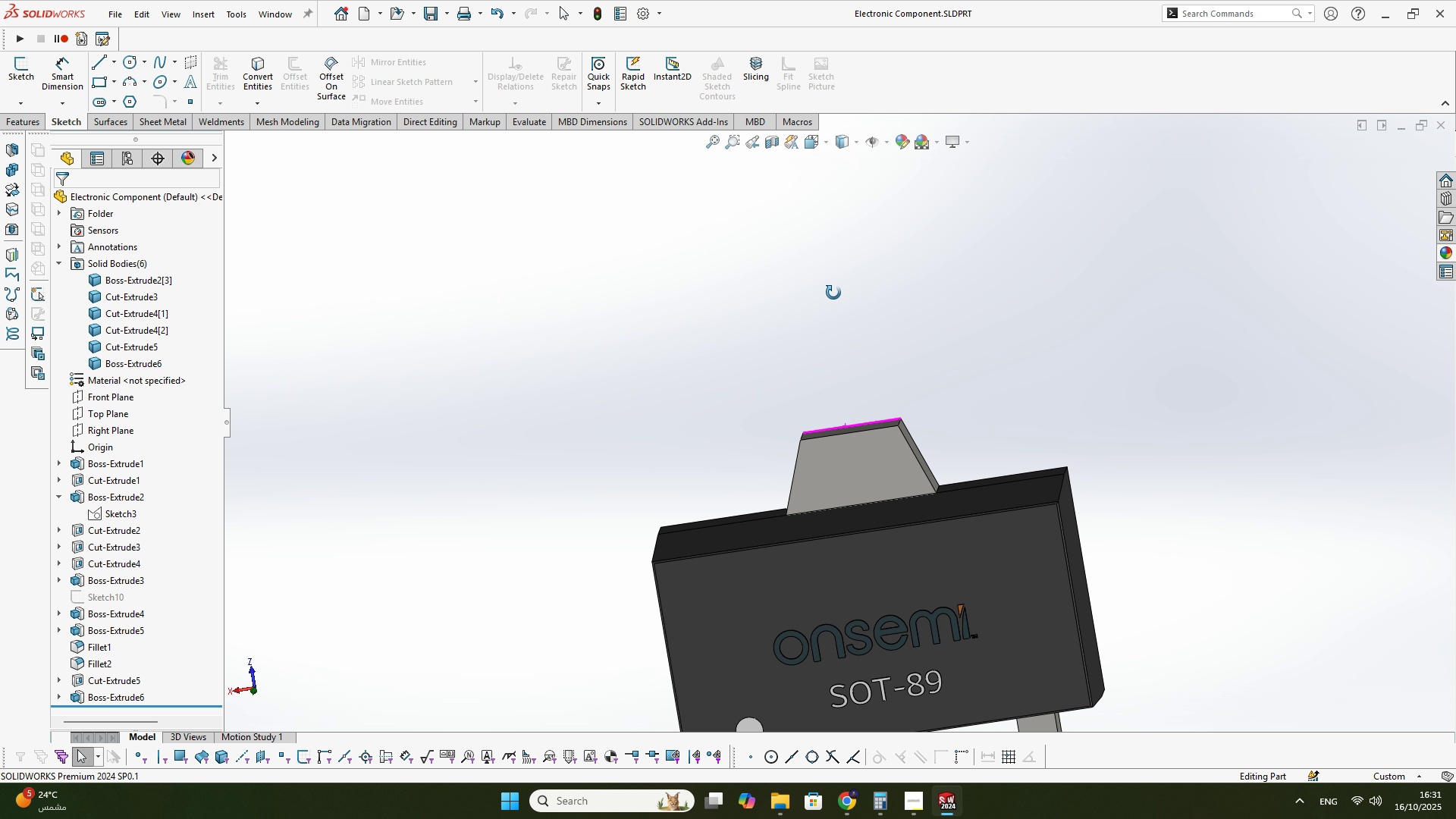 
key(Space)
 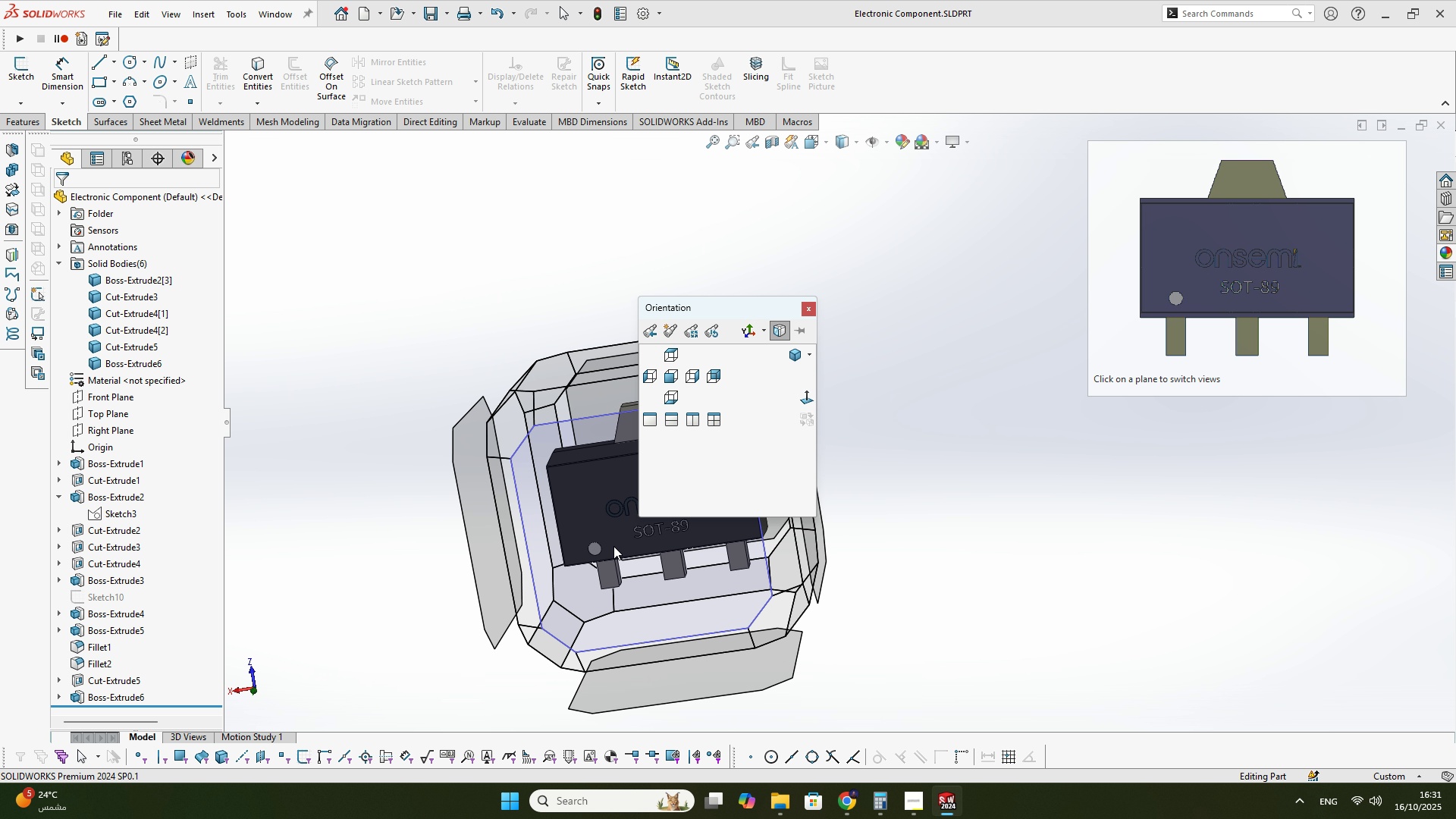 
left_click([613, 546])
 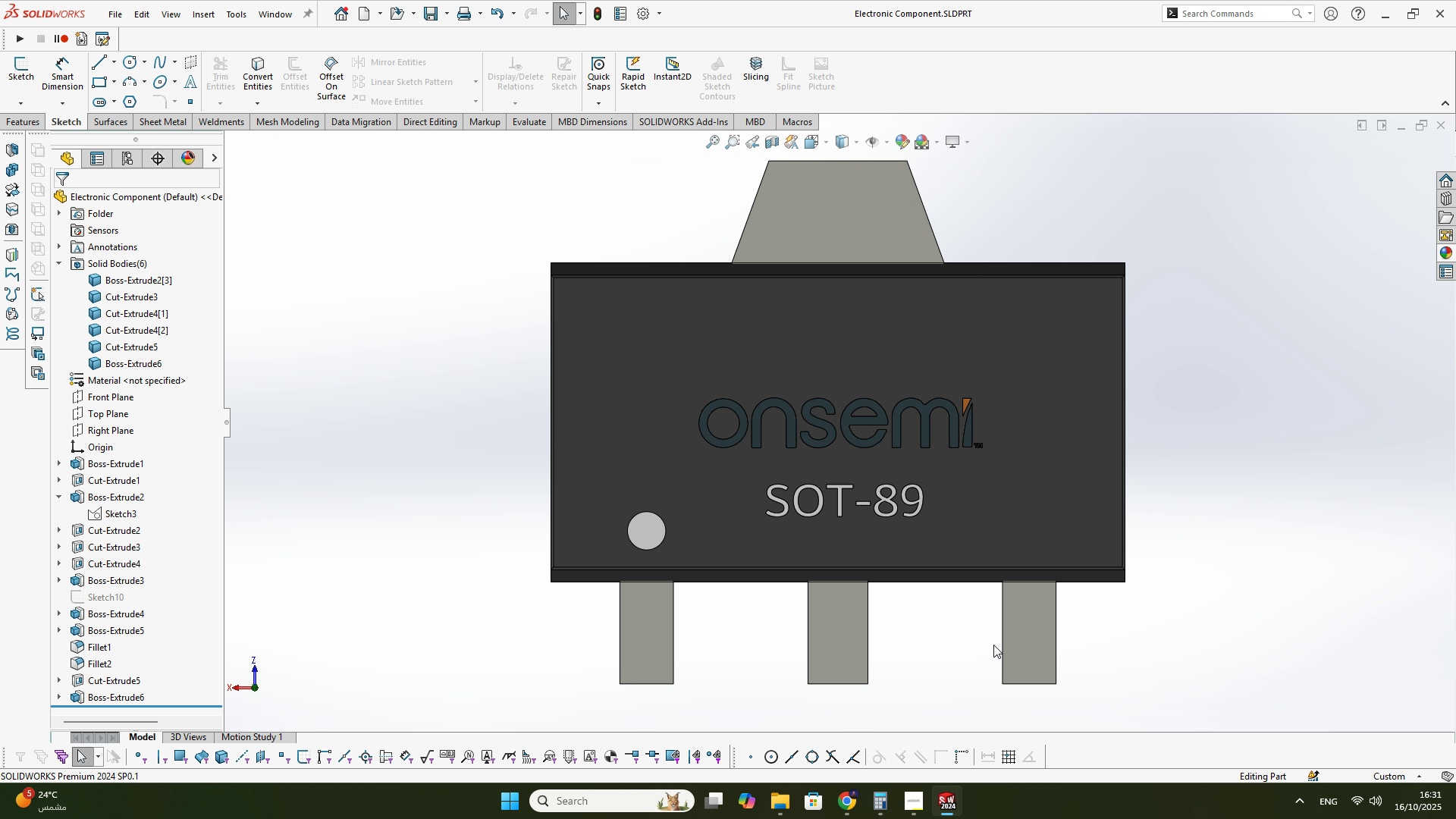 
scroll: coordinate [1096, 401], scroll_direction: up, amount: 2.0
 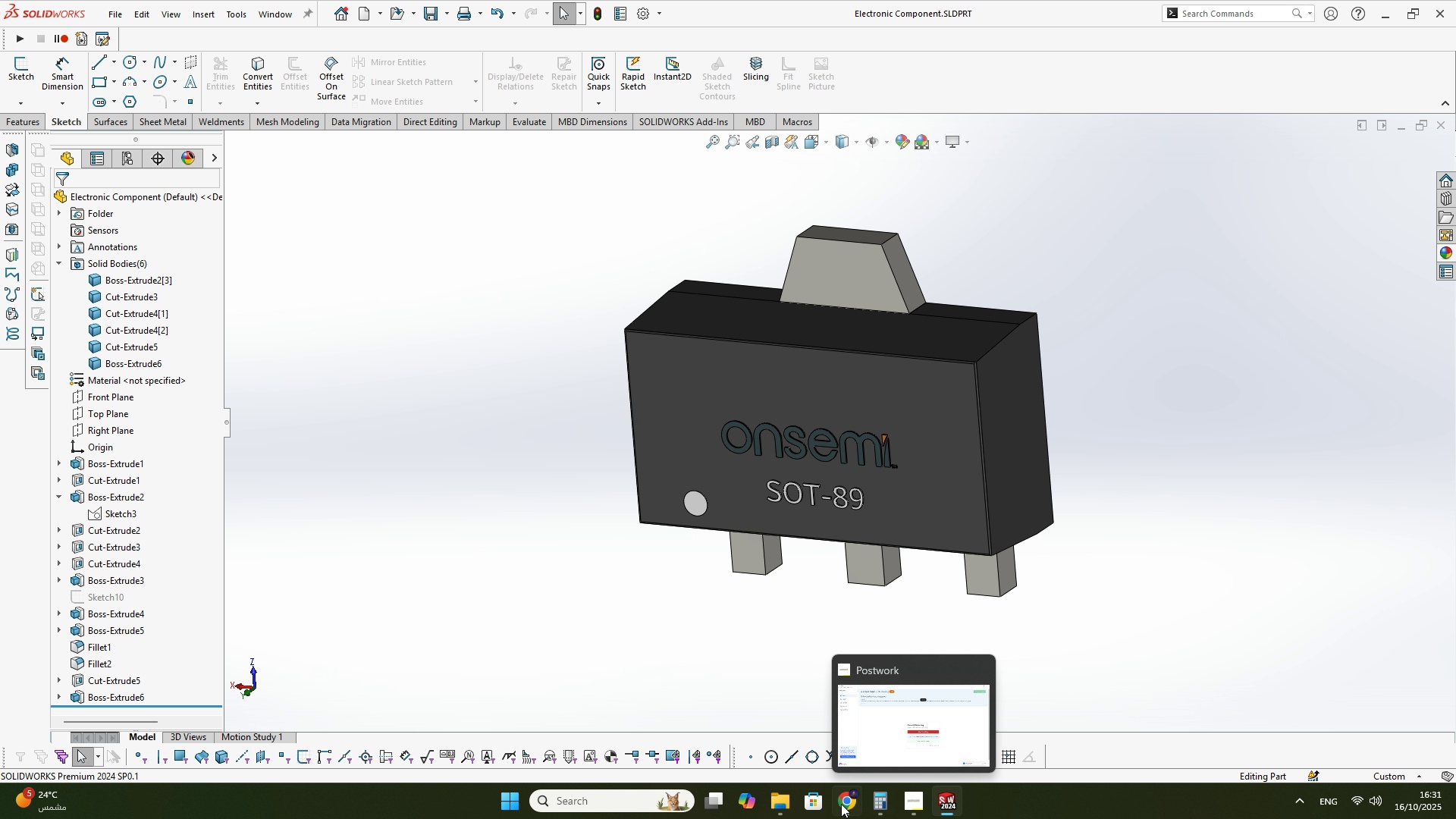 
left_click([841, 804])
 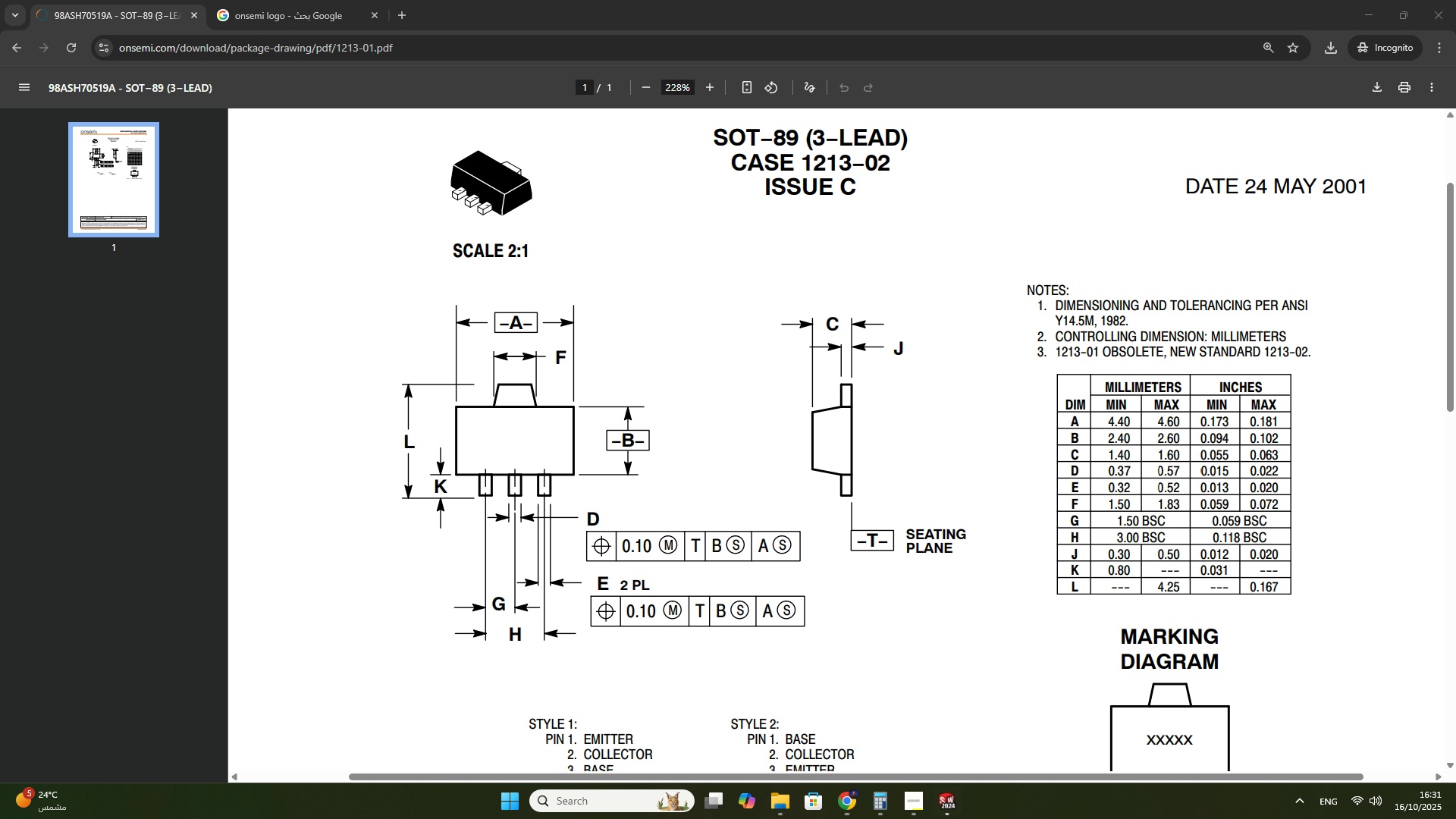 
left_click([956, 797])
 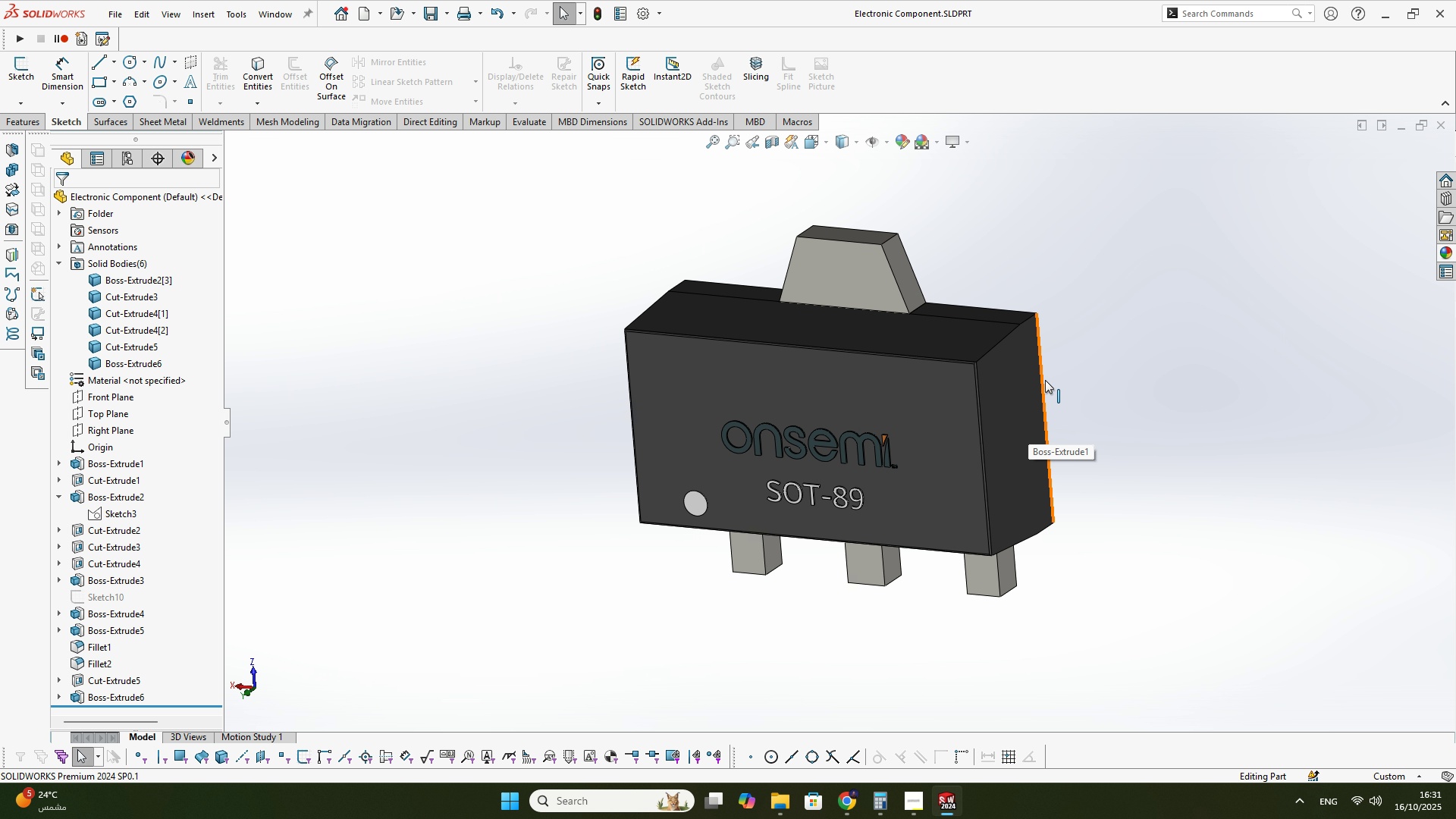 
left_click([1045, 379])
 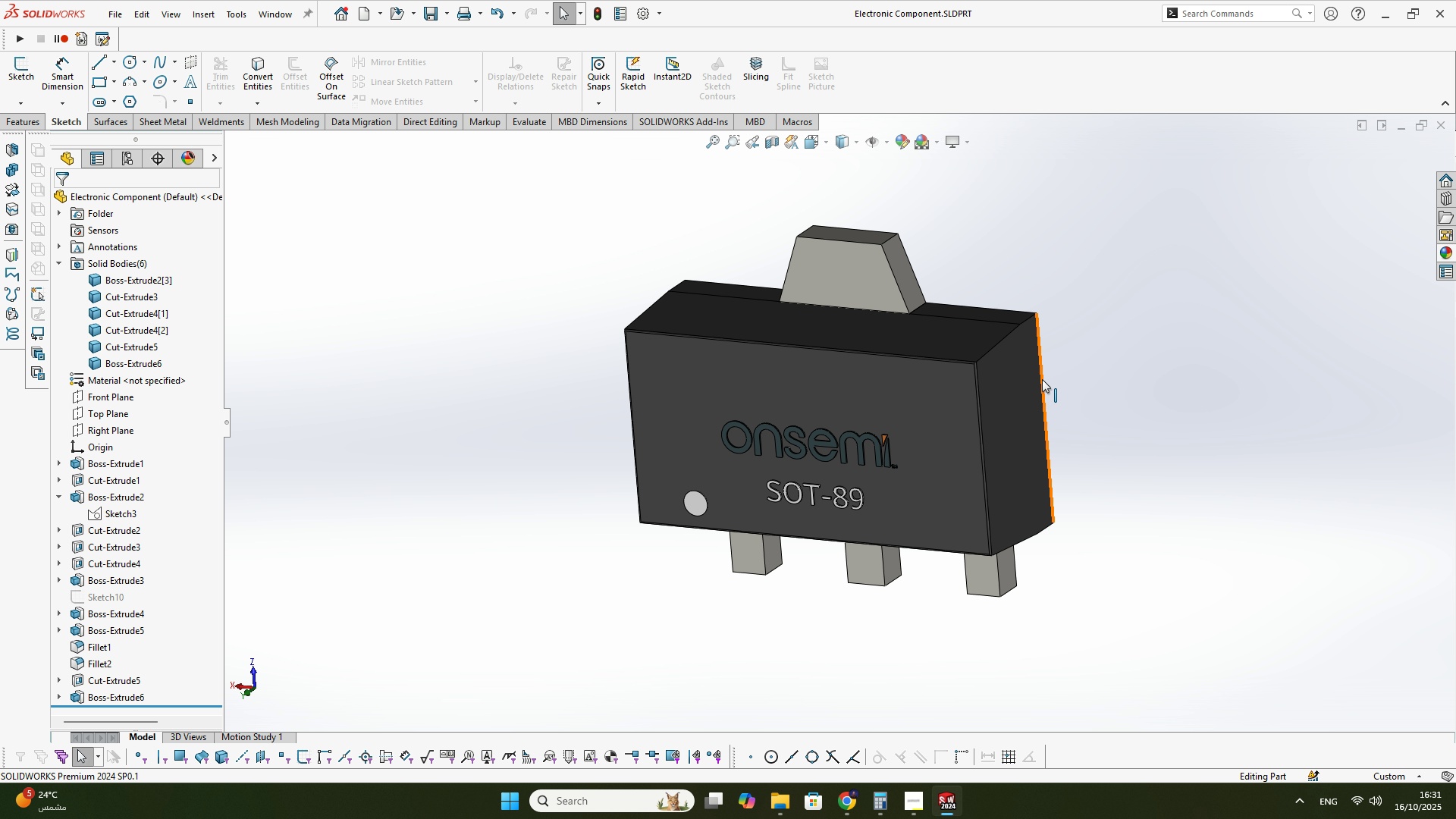 
left_click([1042, 379])
 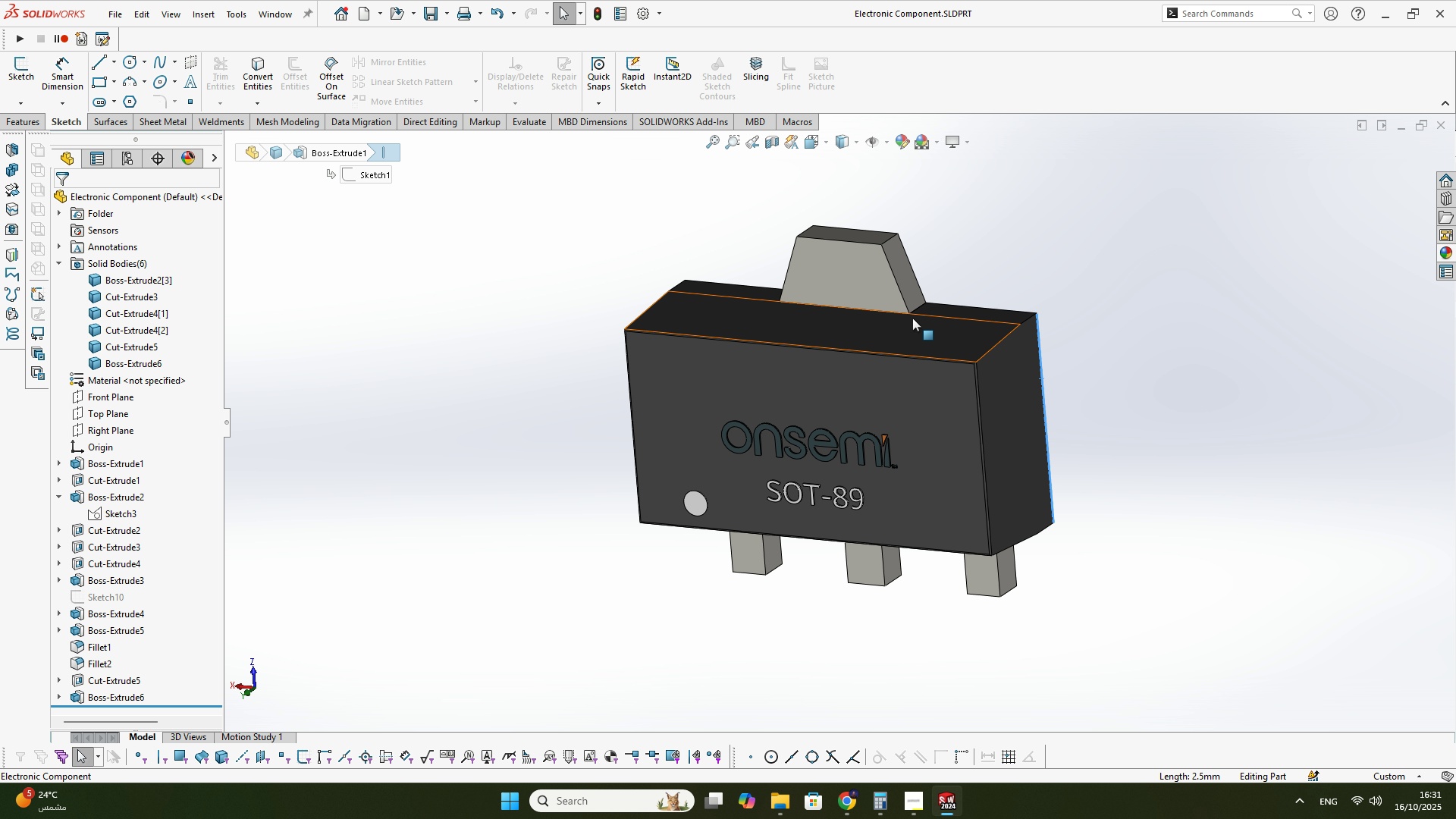 
scroll: coordinate [896, 312], scroll_direction: up, amount: 4.0
 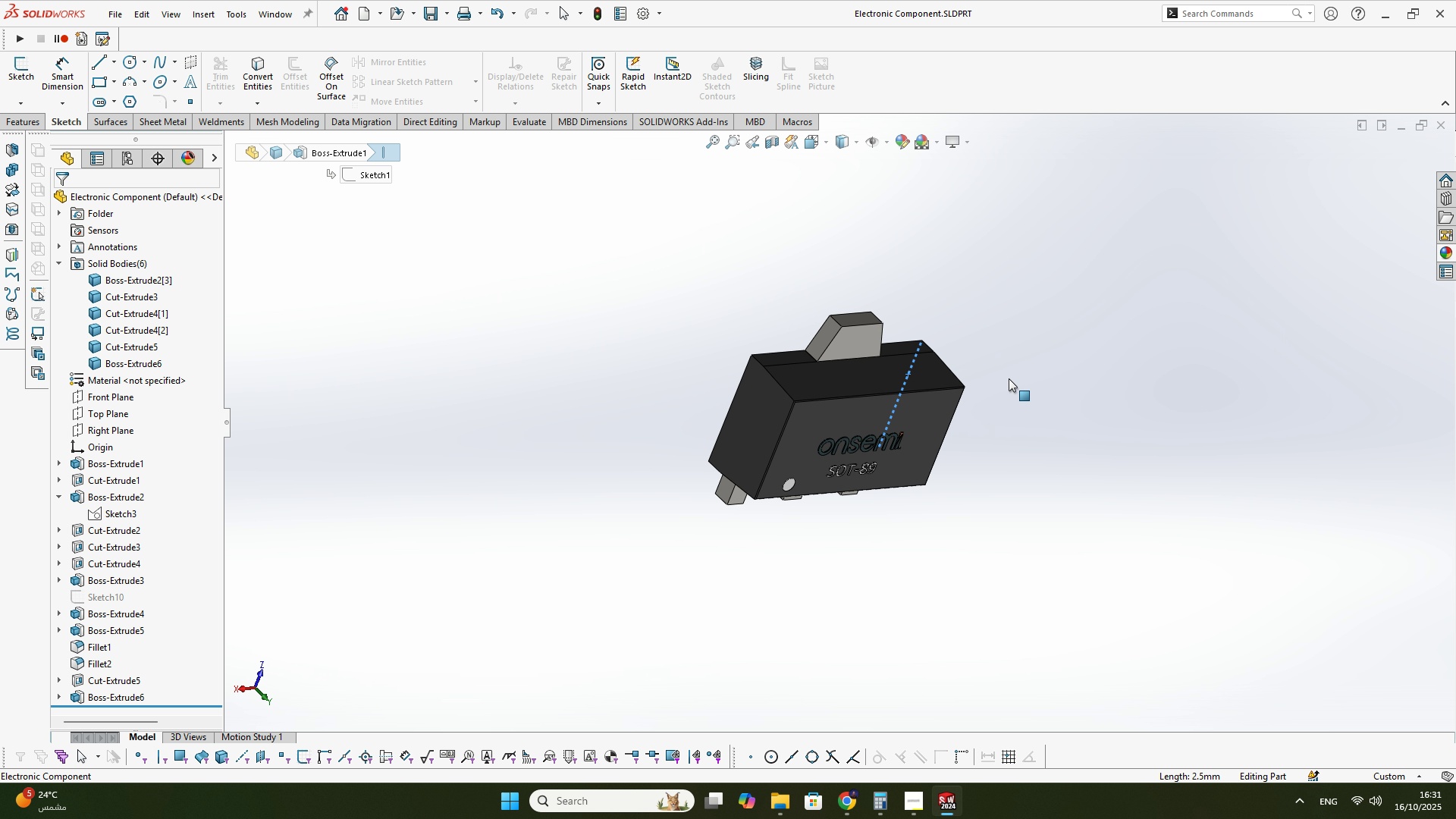 
scroll: coordinate [735, 378], scroll_direction: down, amount: 5.0
 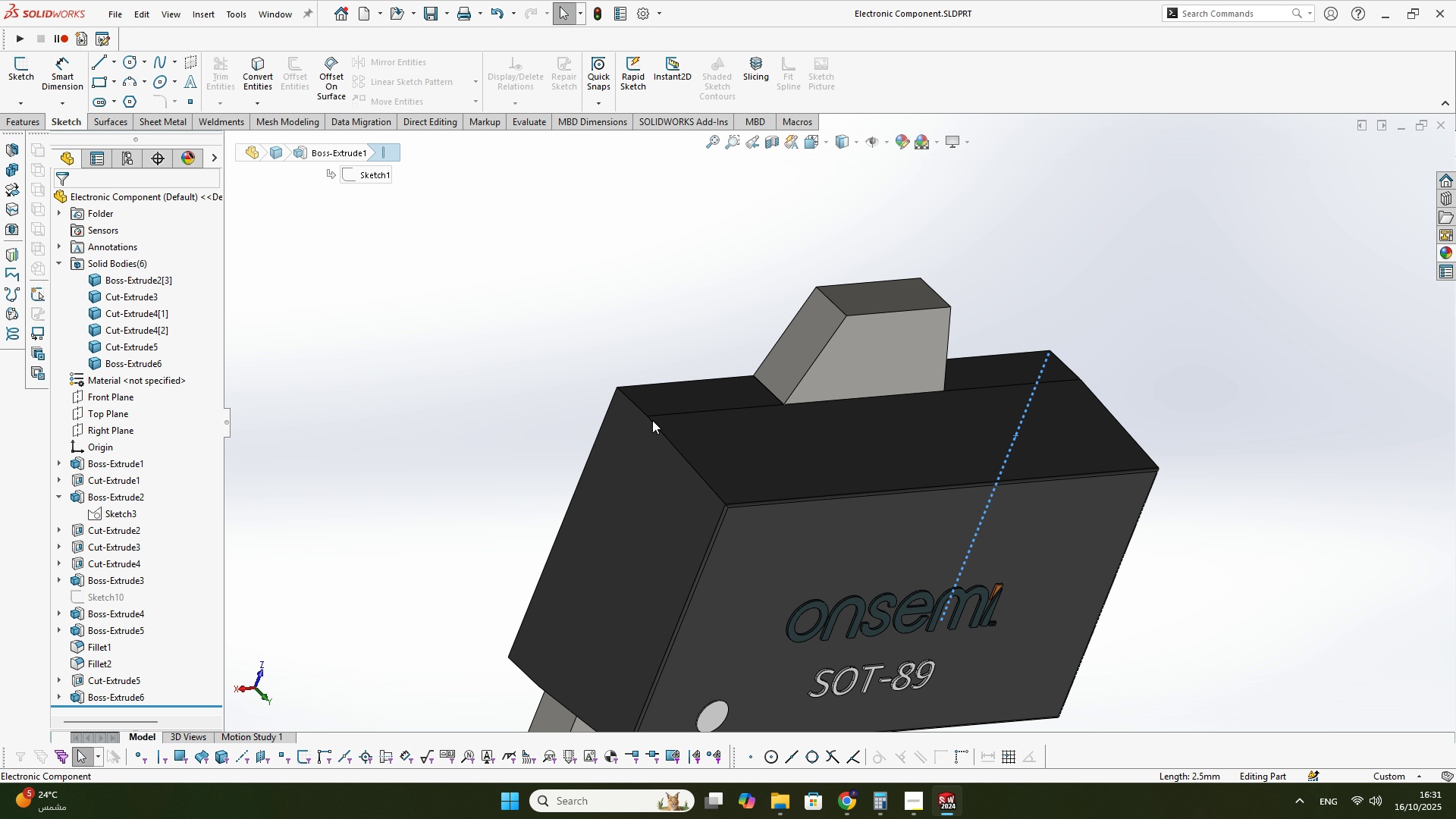 
key(M)
 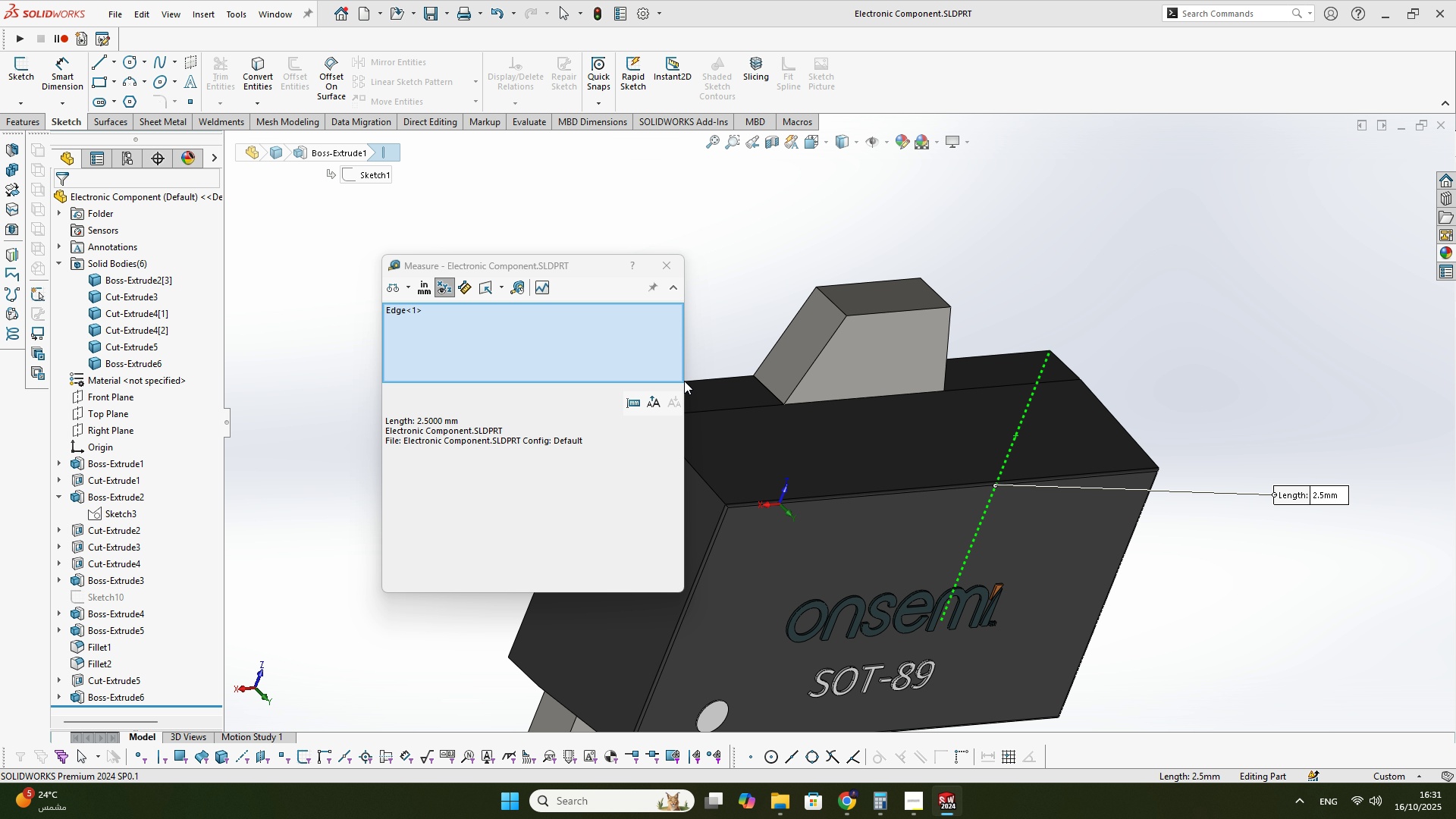 
scroll: coordinate [720, 473], scroll_direction: up, amount: 1.0
 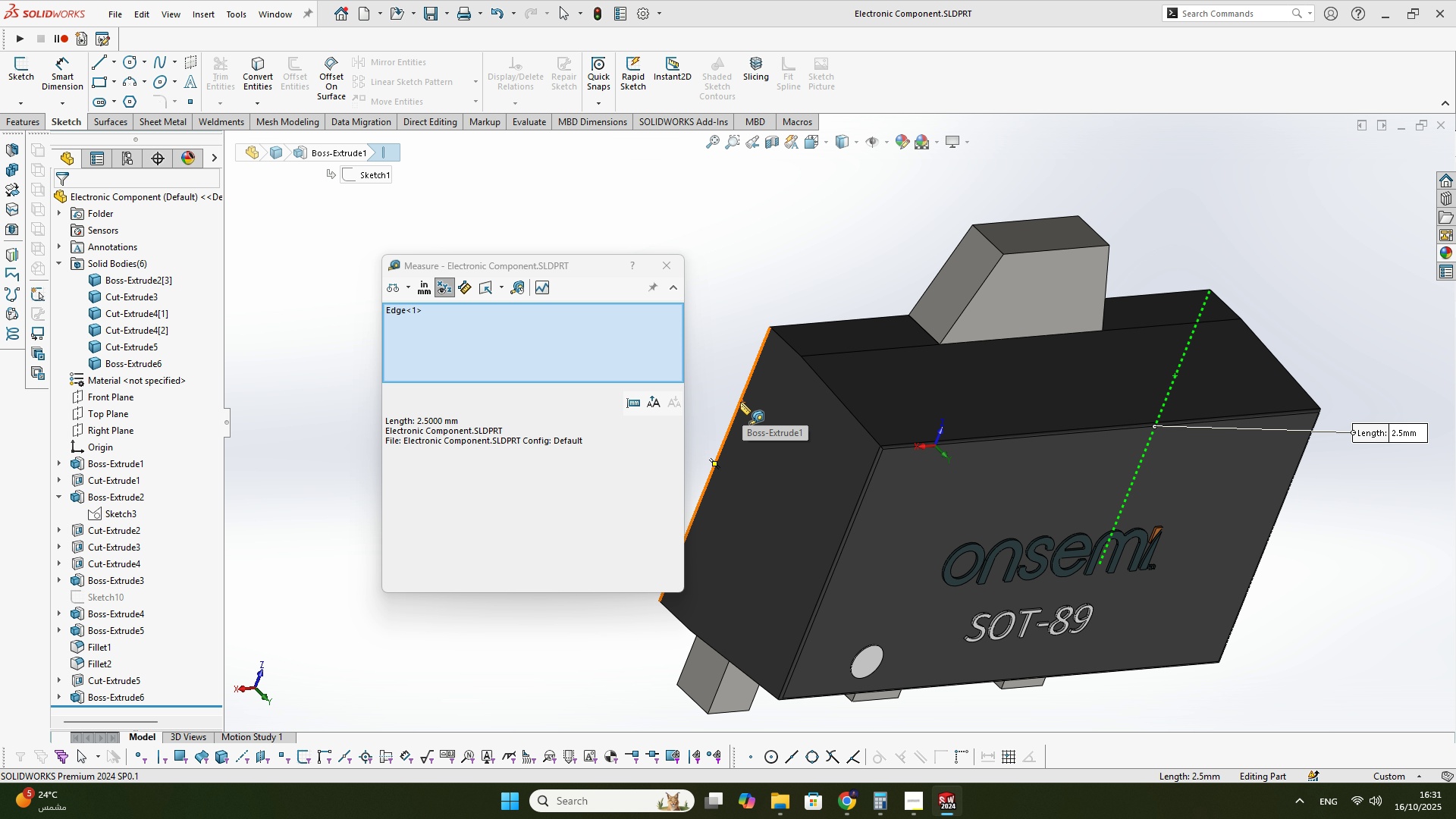 
left_click([740, 402])
 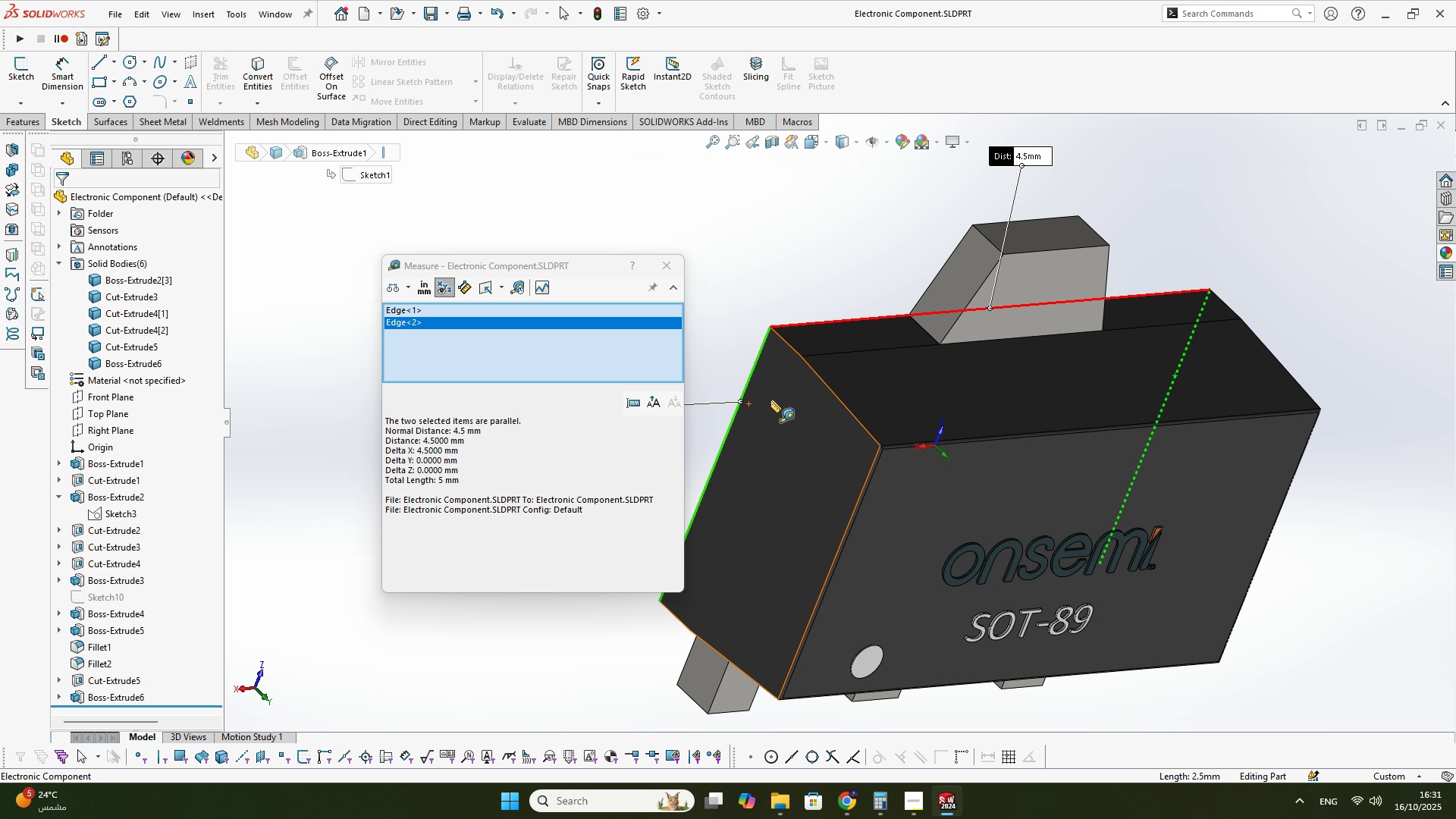 
scroll: coordinate [785, 388], scroll_direction: up, amount: 4.0
 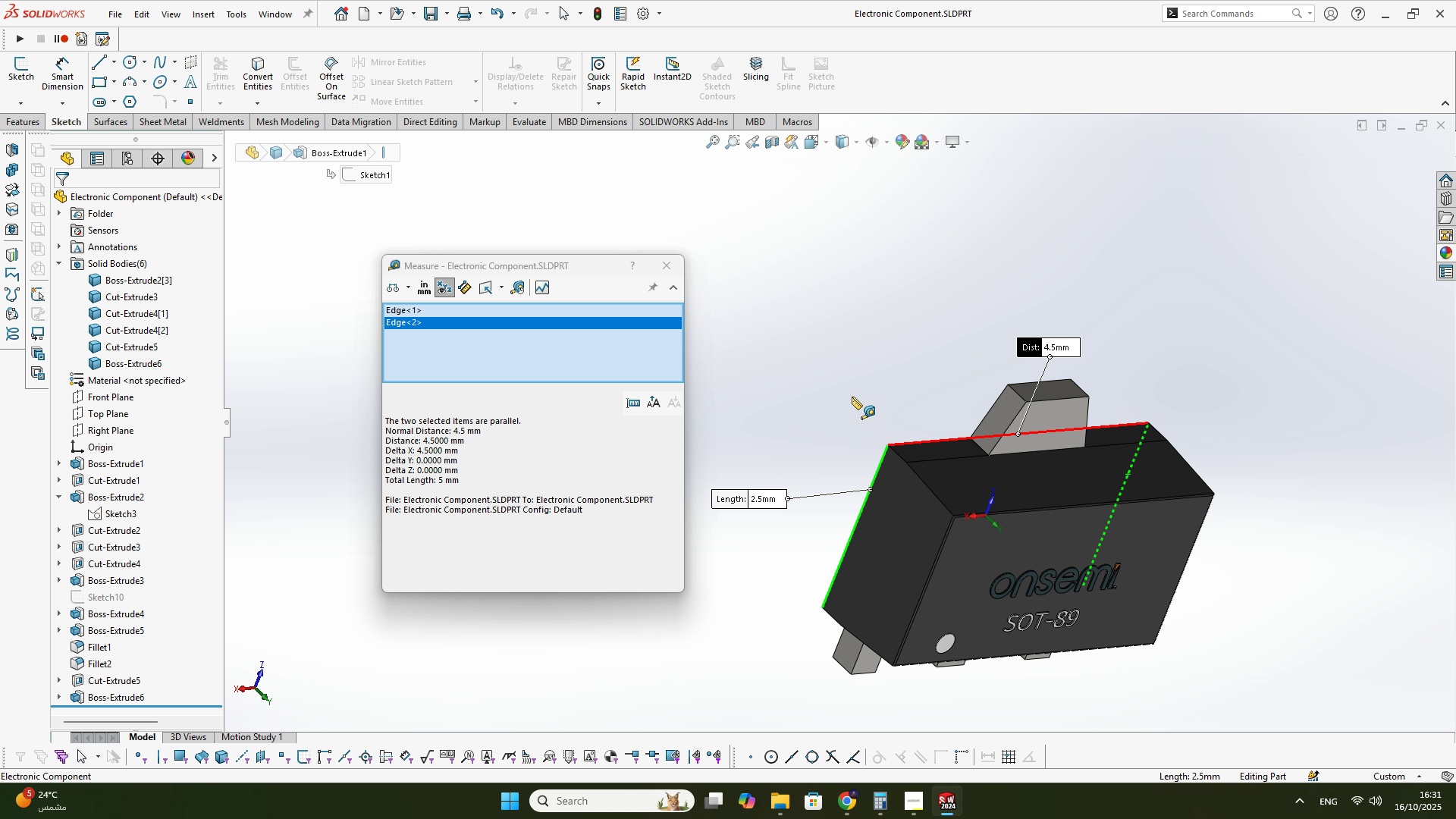 
left_click([852, 397])
 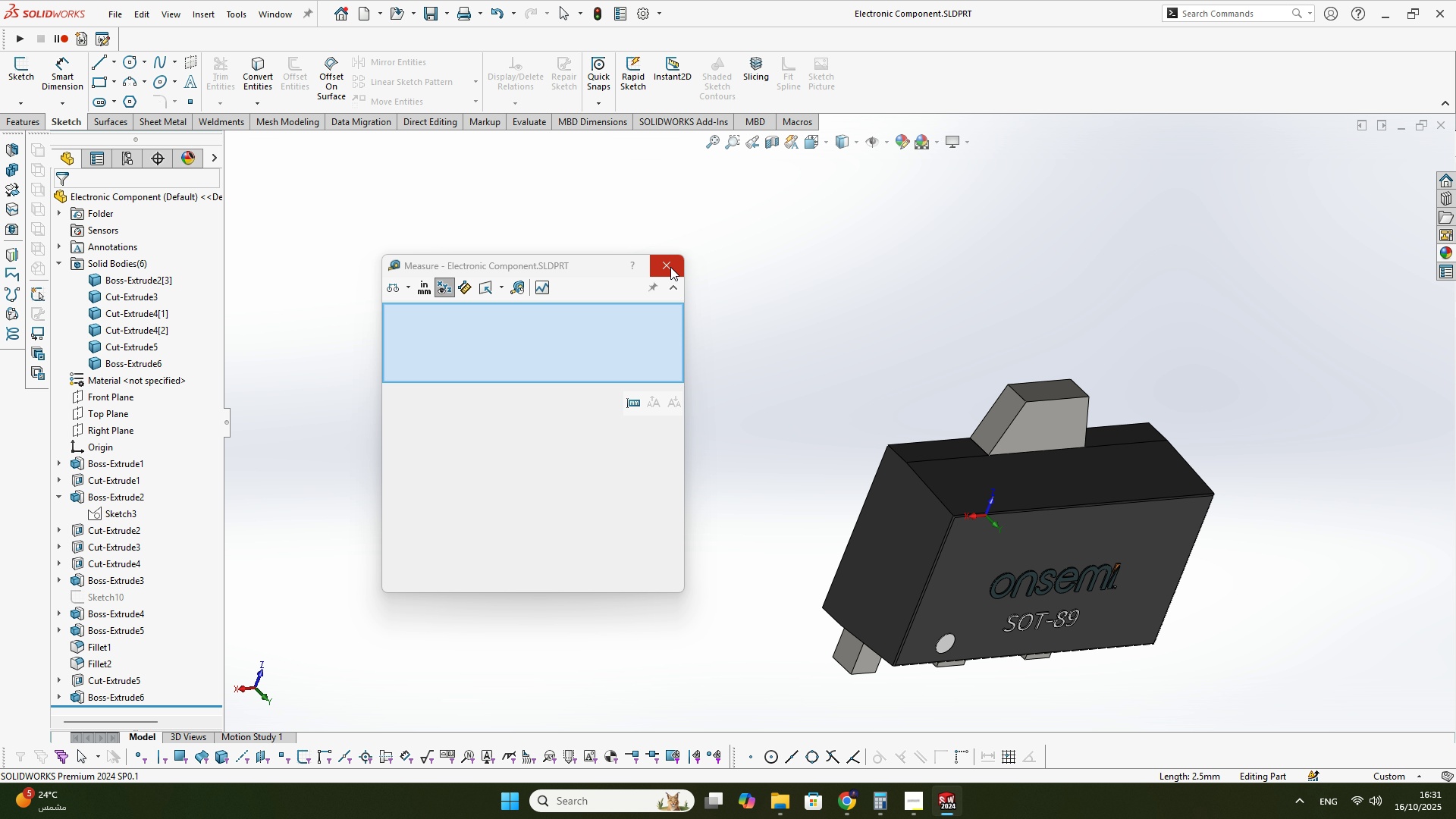 
left_click([670, 267])
 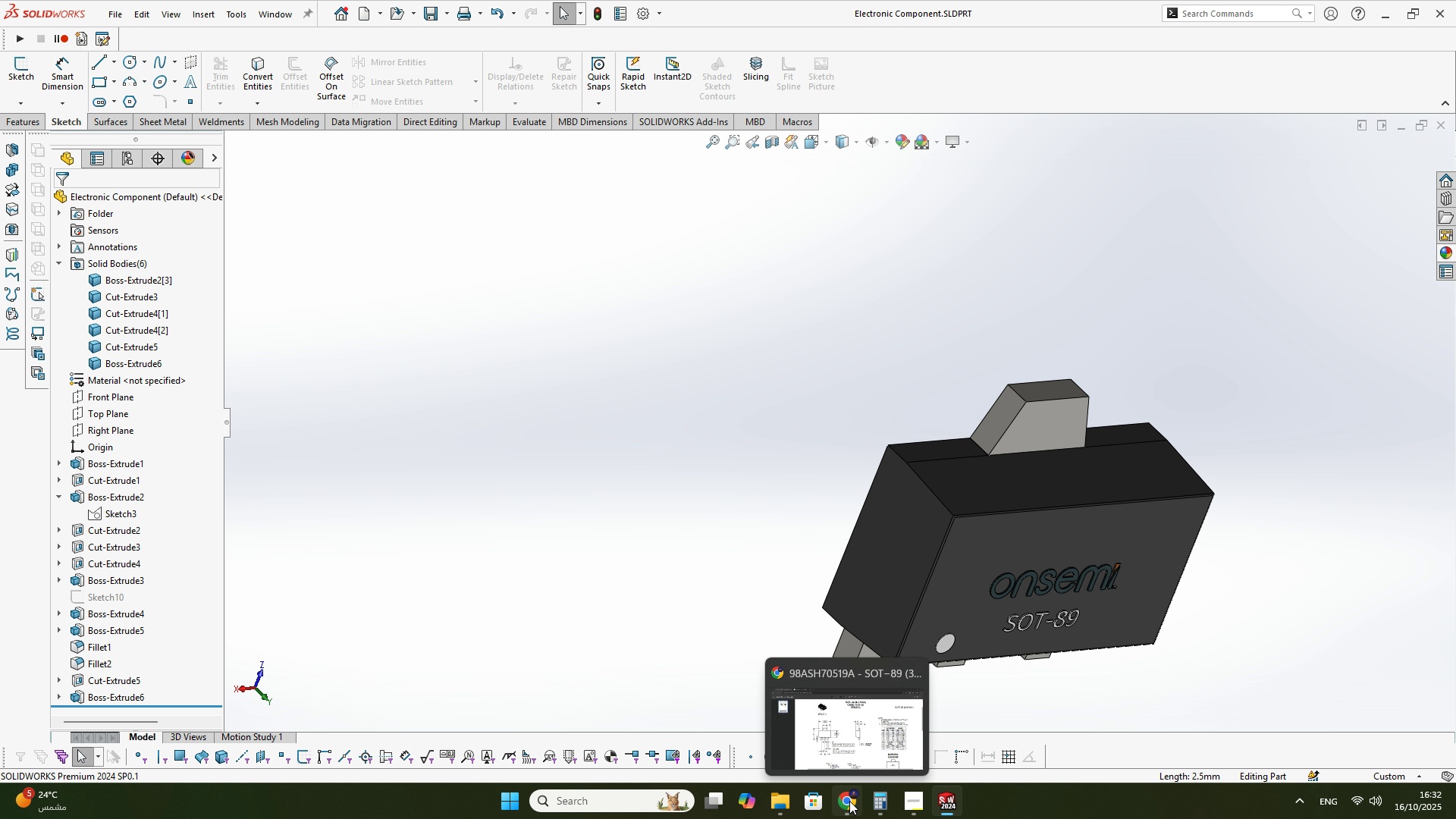 
left_click([849, 801])
 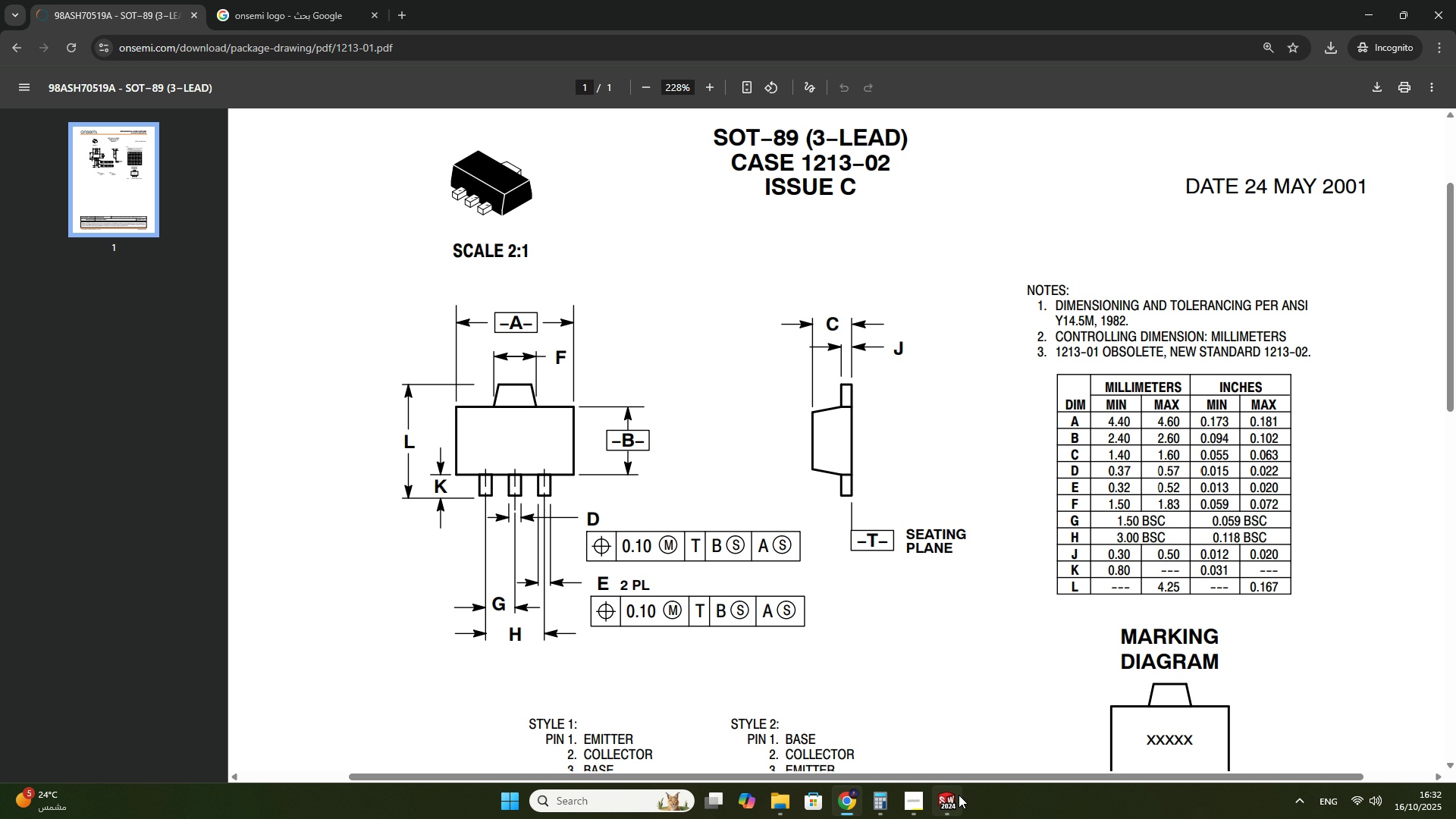 
scroll: coordinate [908, 465], scroll_direction: down, amount: 4.0
 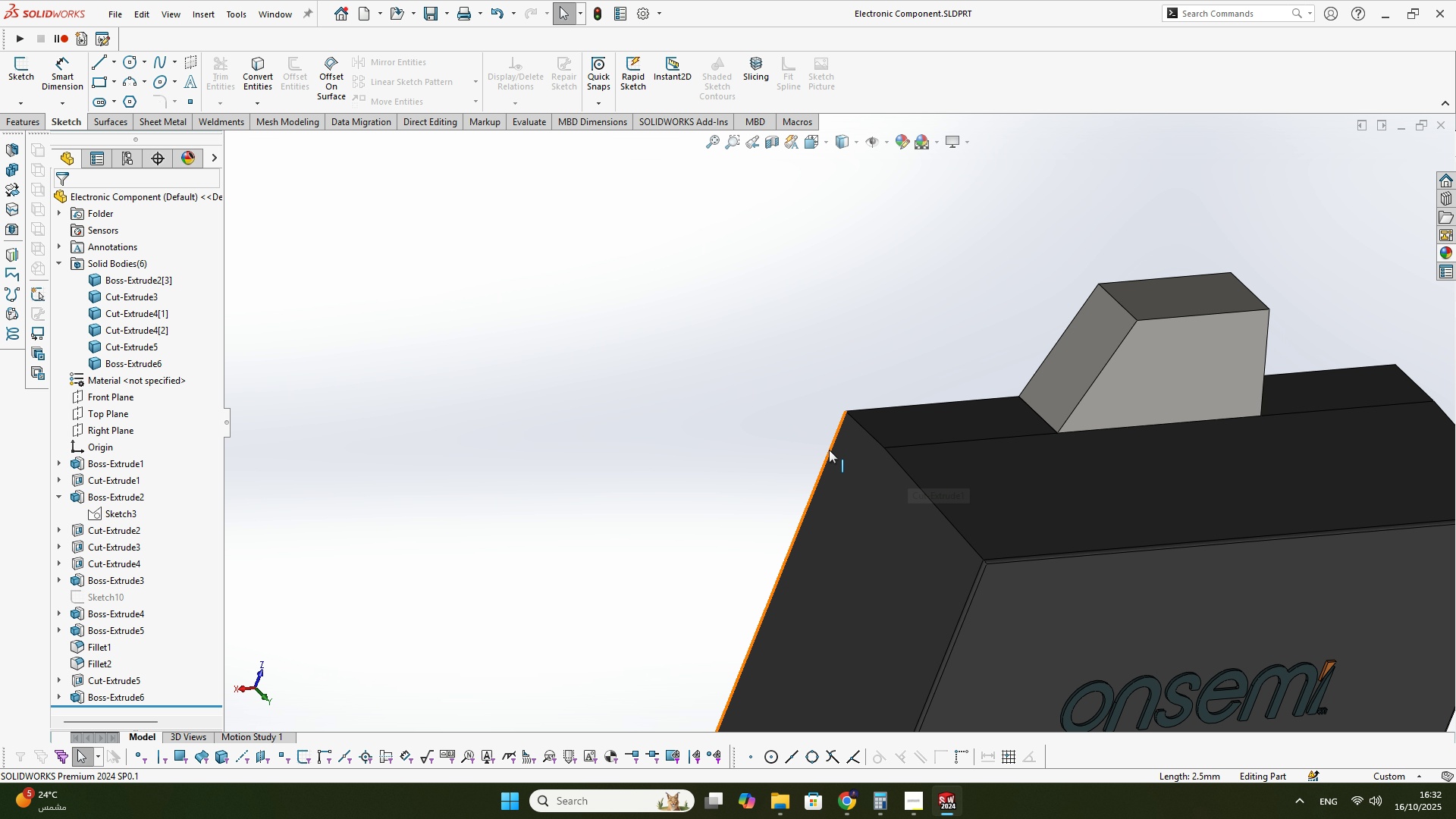 
left_click([829, 450])
 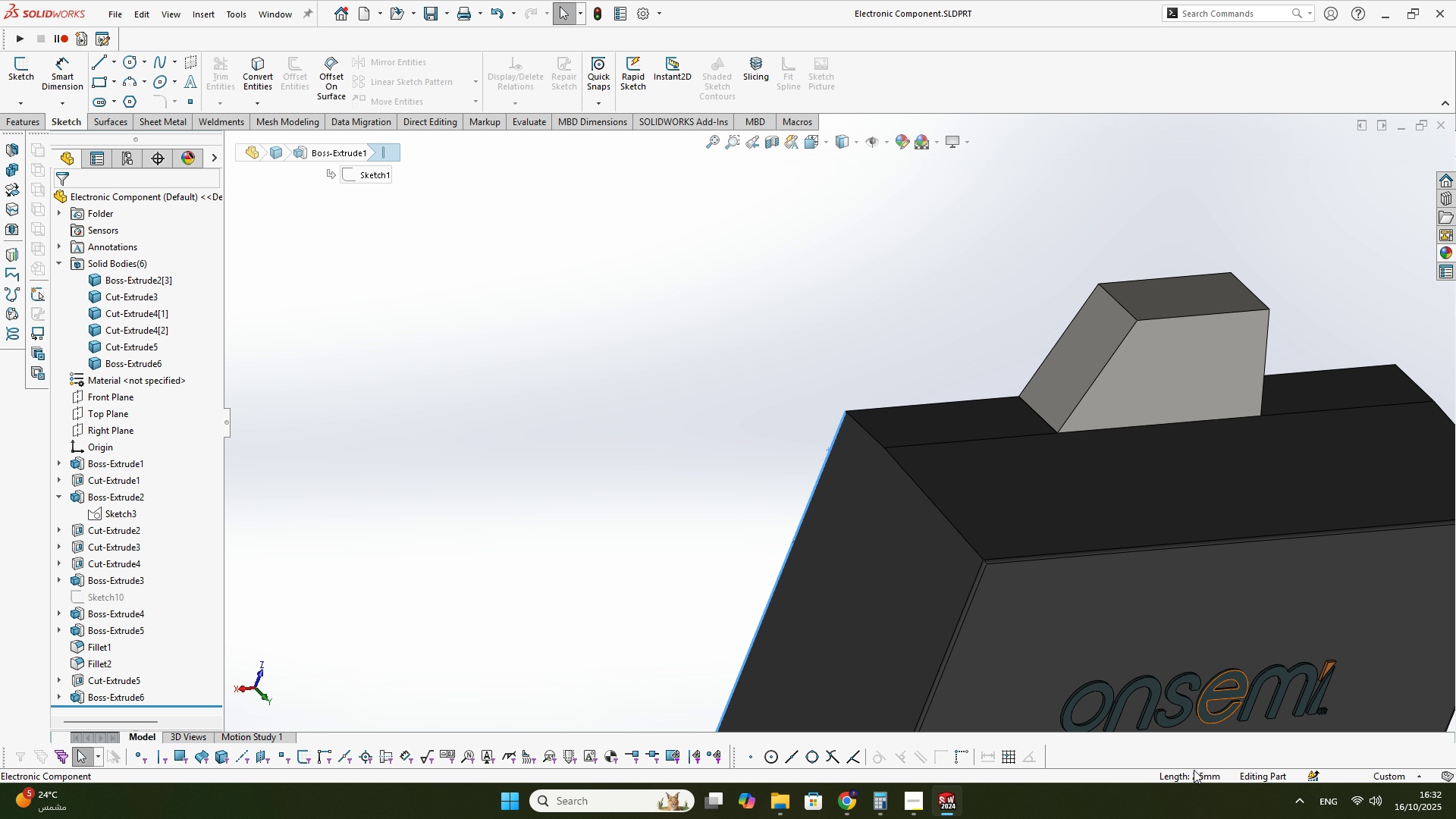 
scroll: coordinate [853, 570], scroll_direction: up, amount: 3.0
 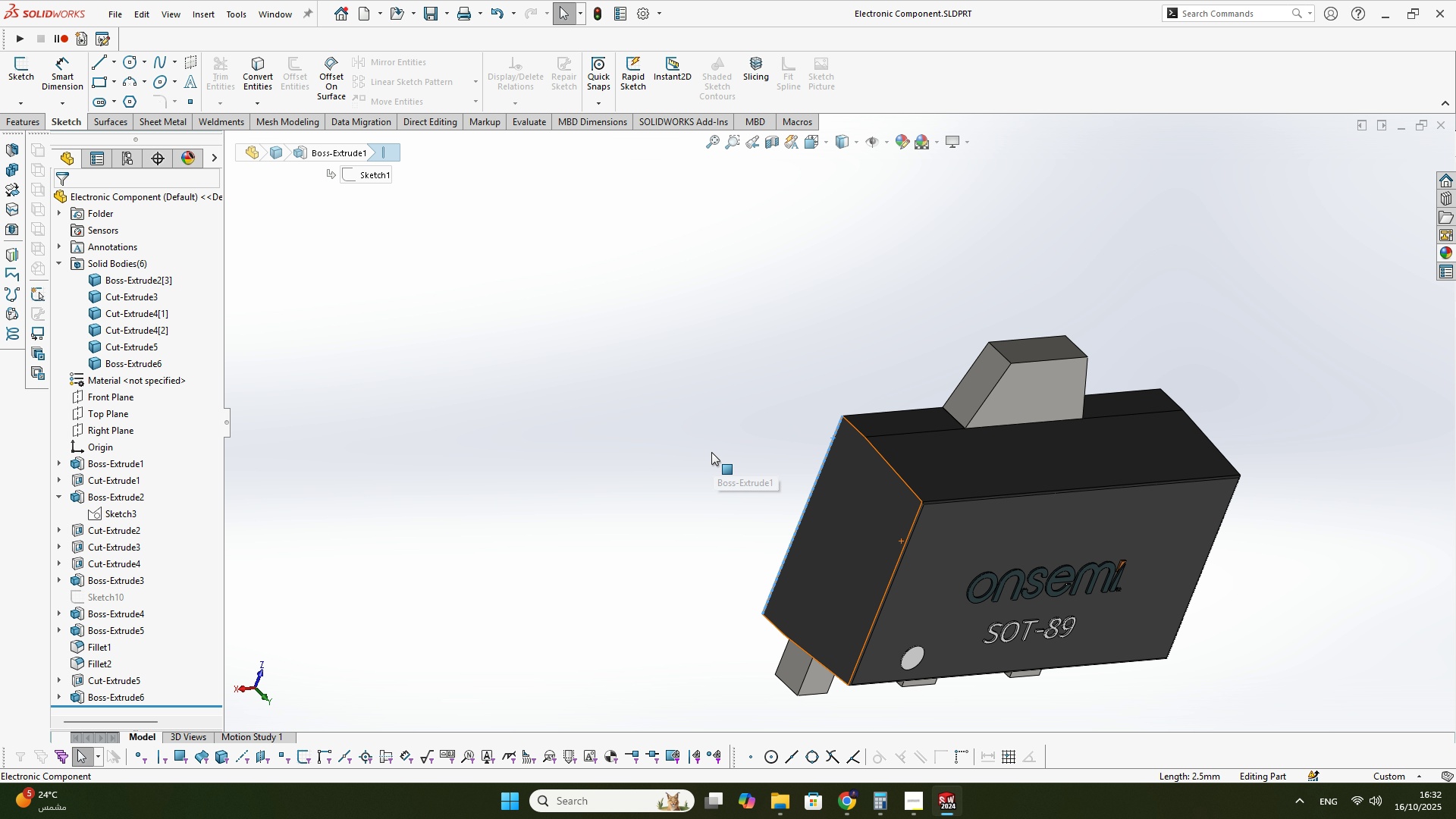 
left_click([711, 452])
 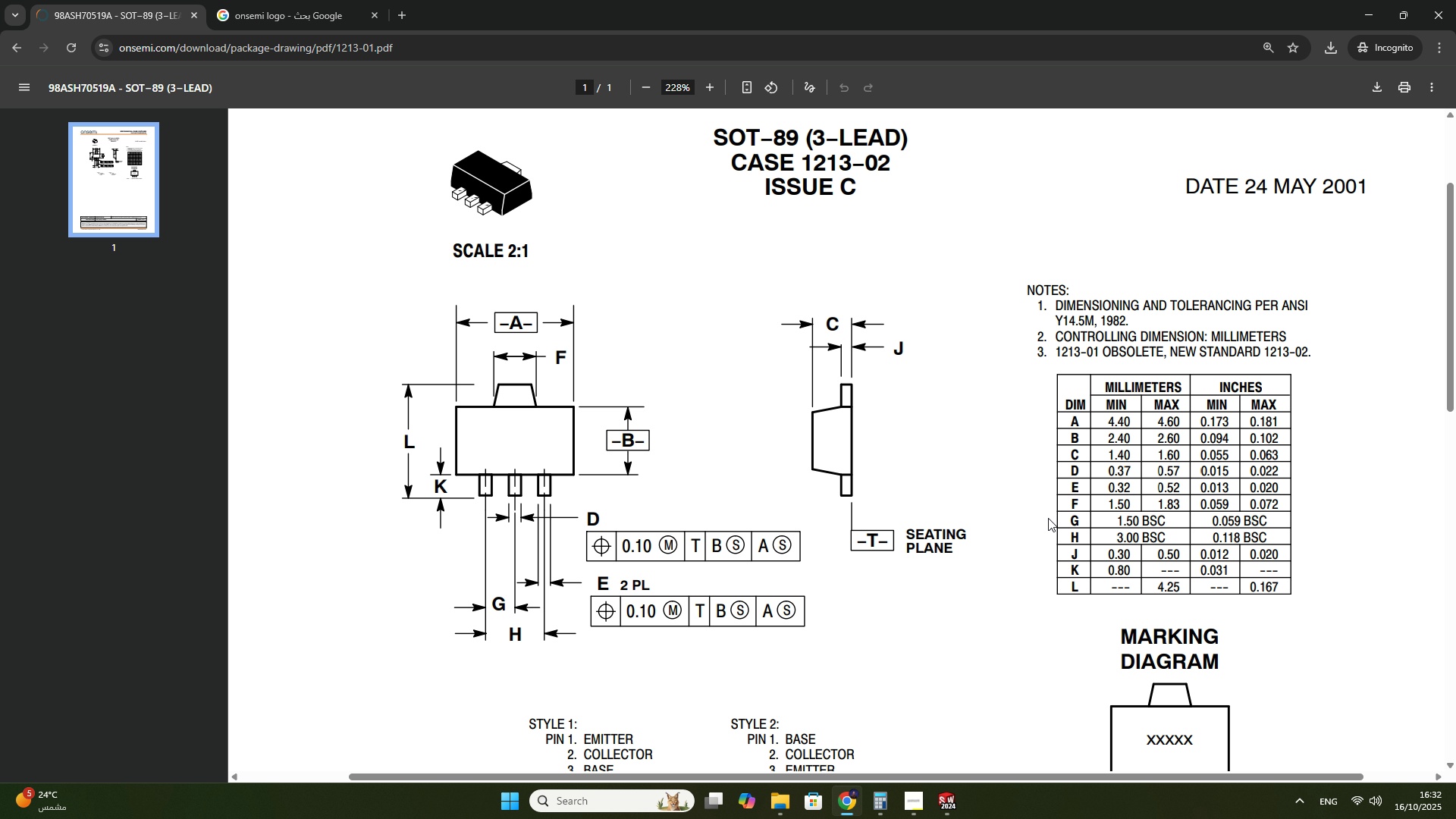 
wait(5.16)
 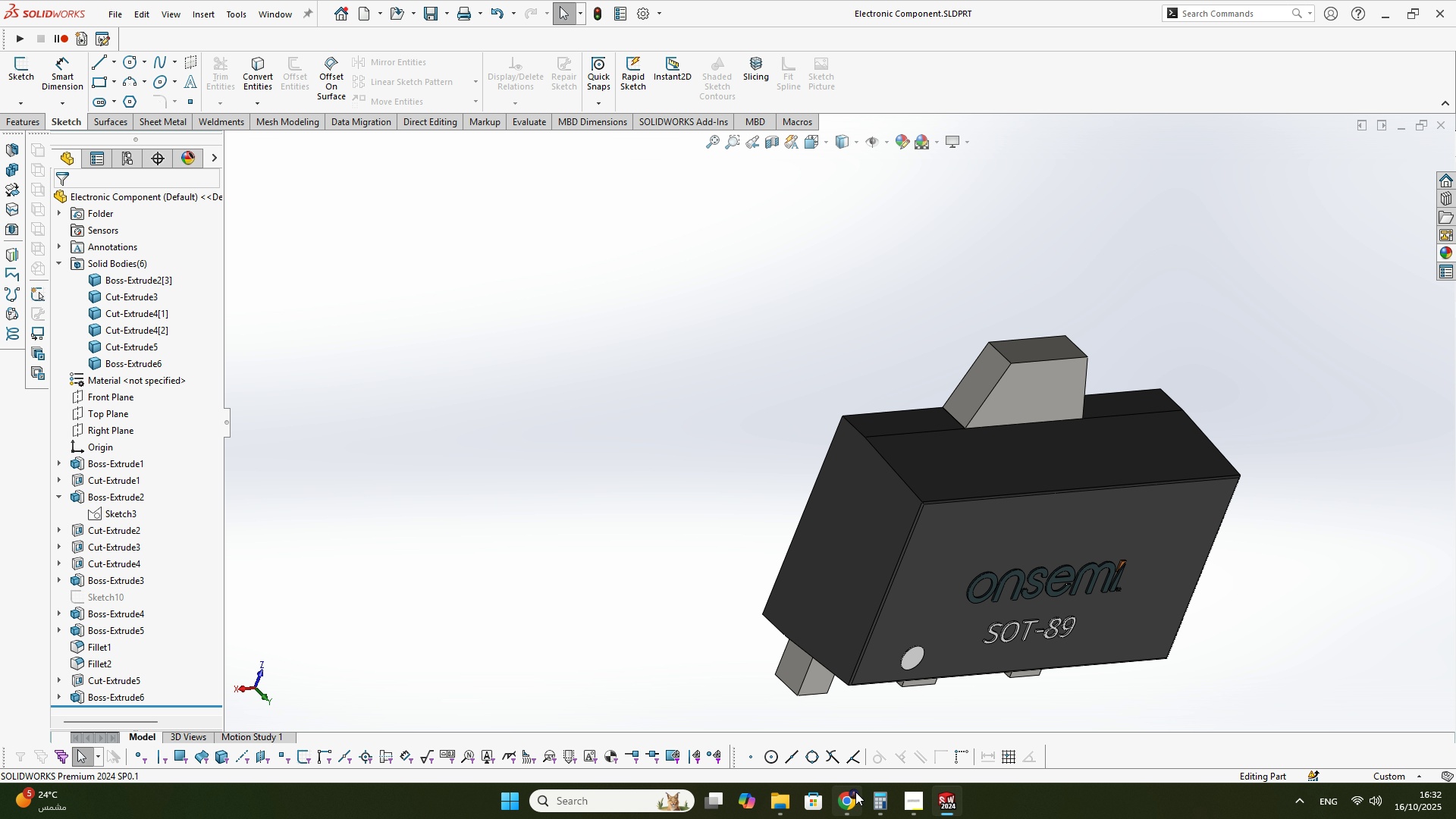 
left_click([955, 808])
 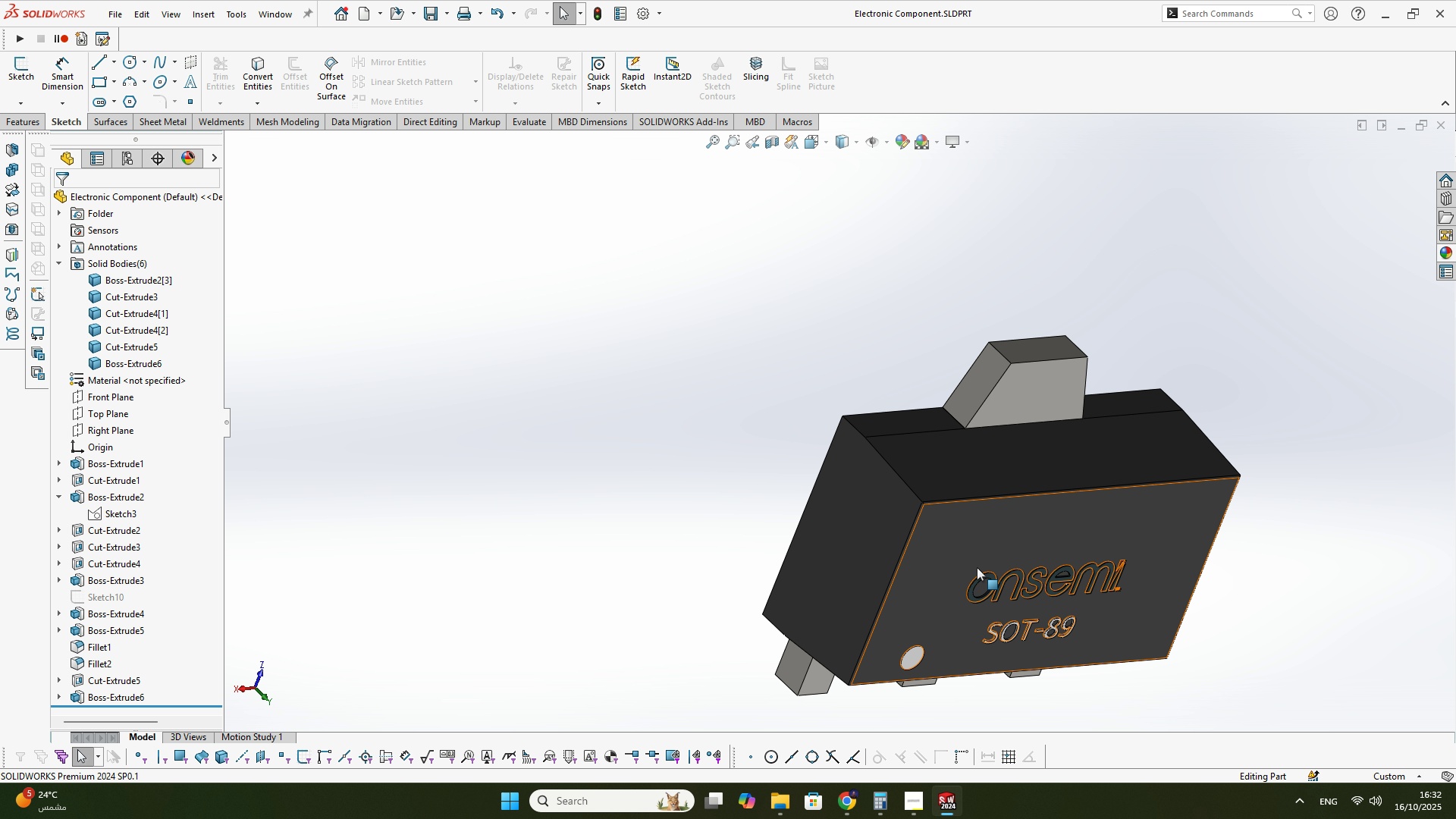 
left_click([977, 567])
 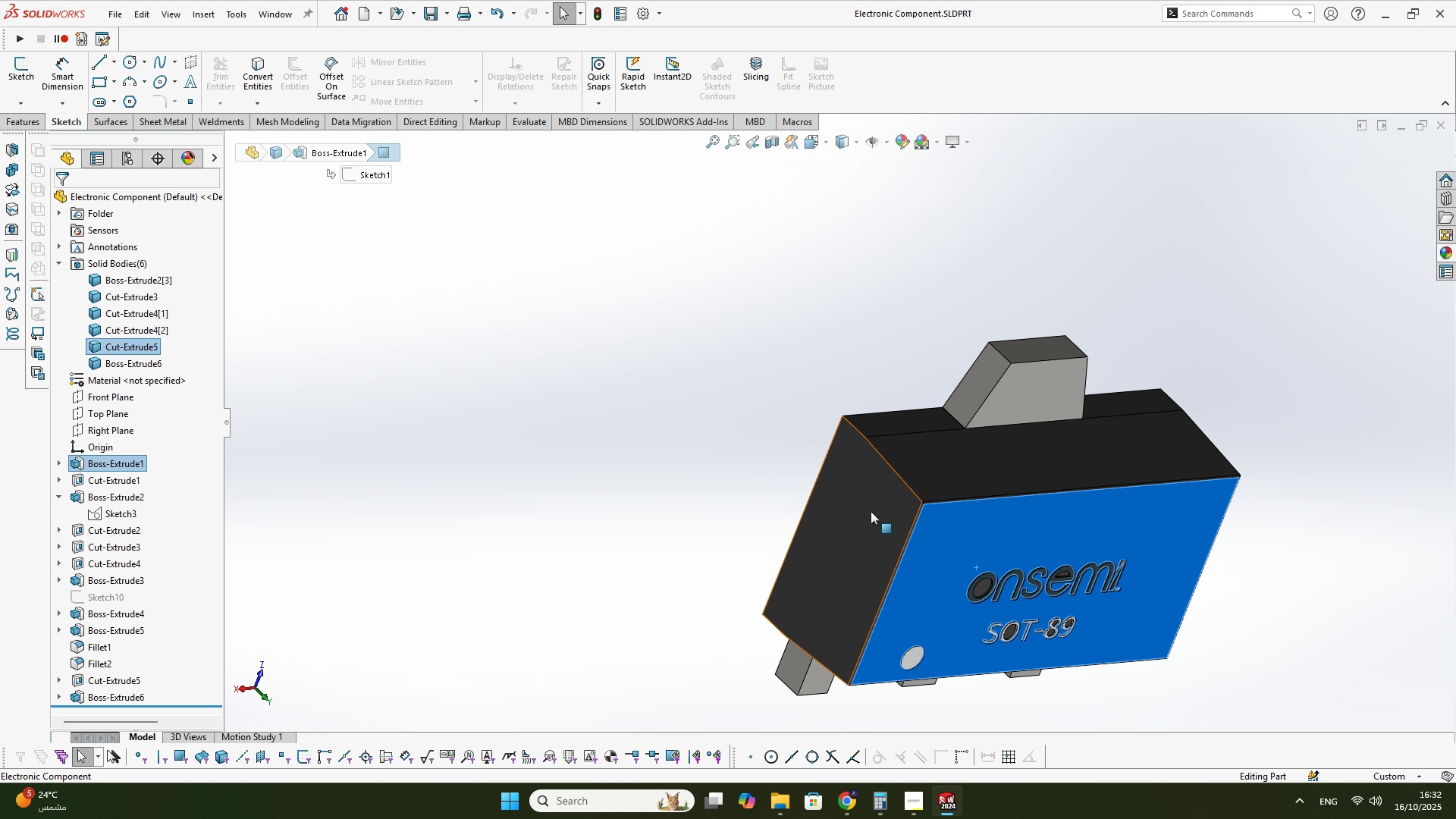 
scroll: coordinate [868, 509], scroll_direction: up, amount: 2.0
 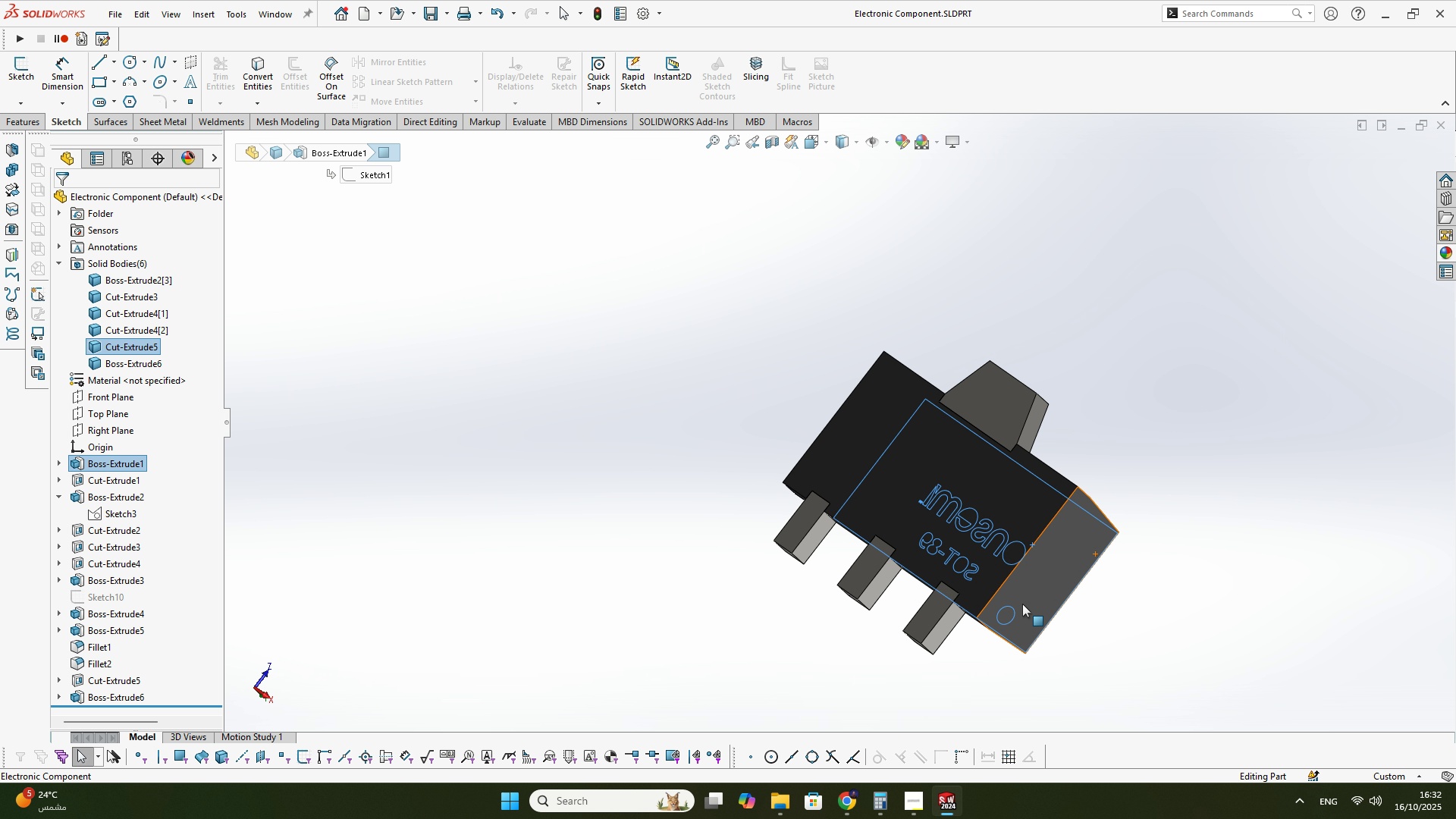 
scroll: coordinate [928, 518], scroll_direction: down, amount: 3.0
 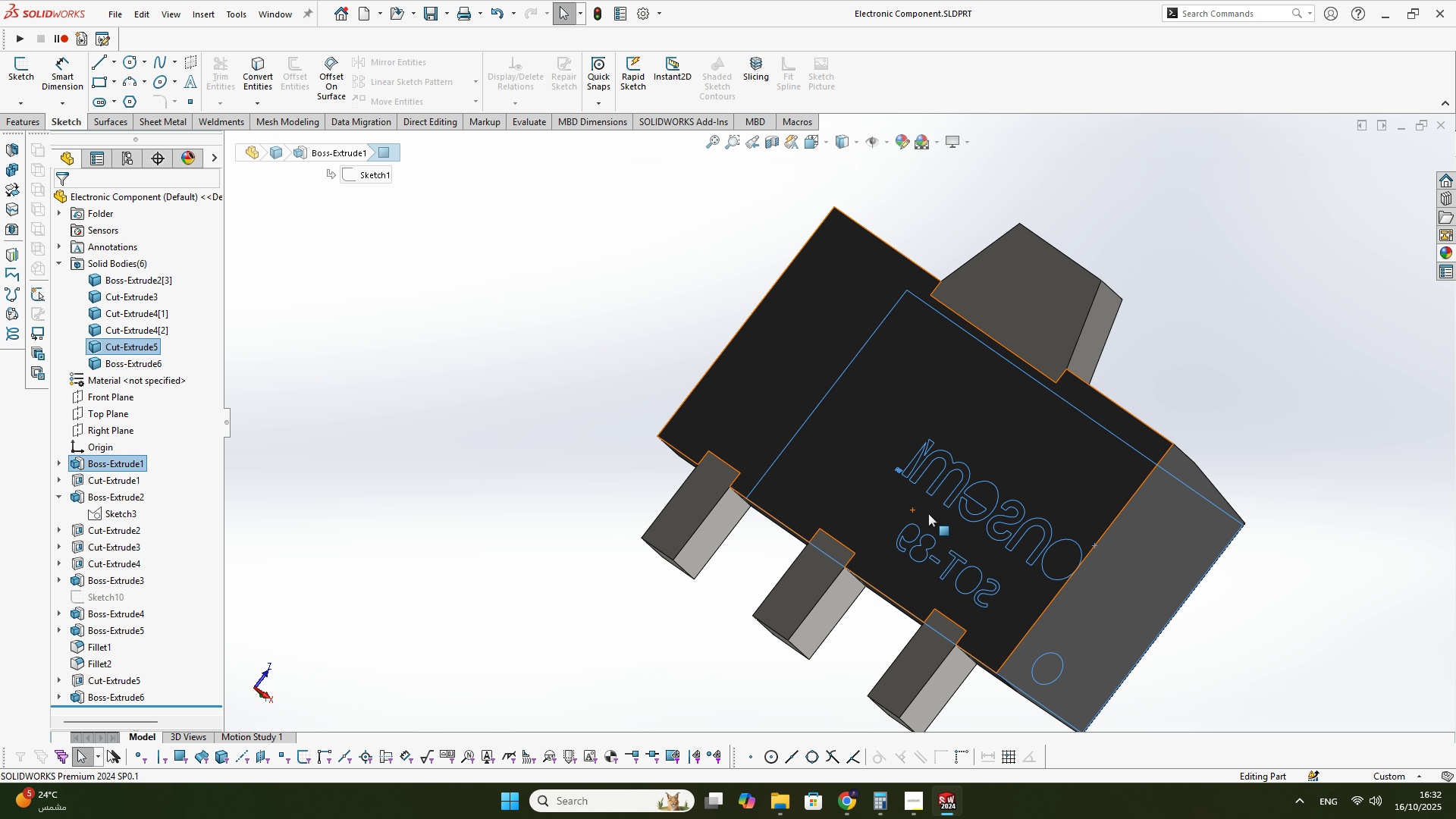 
key(M)
 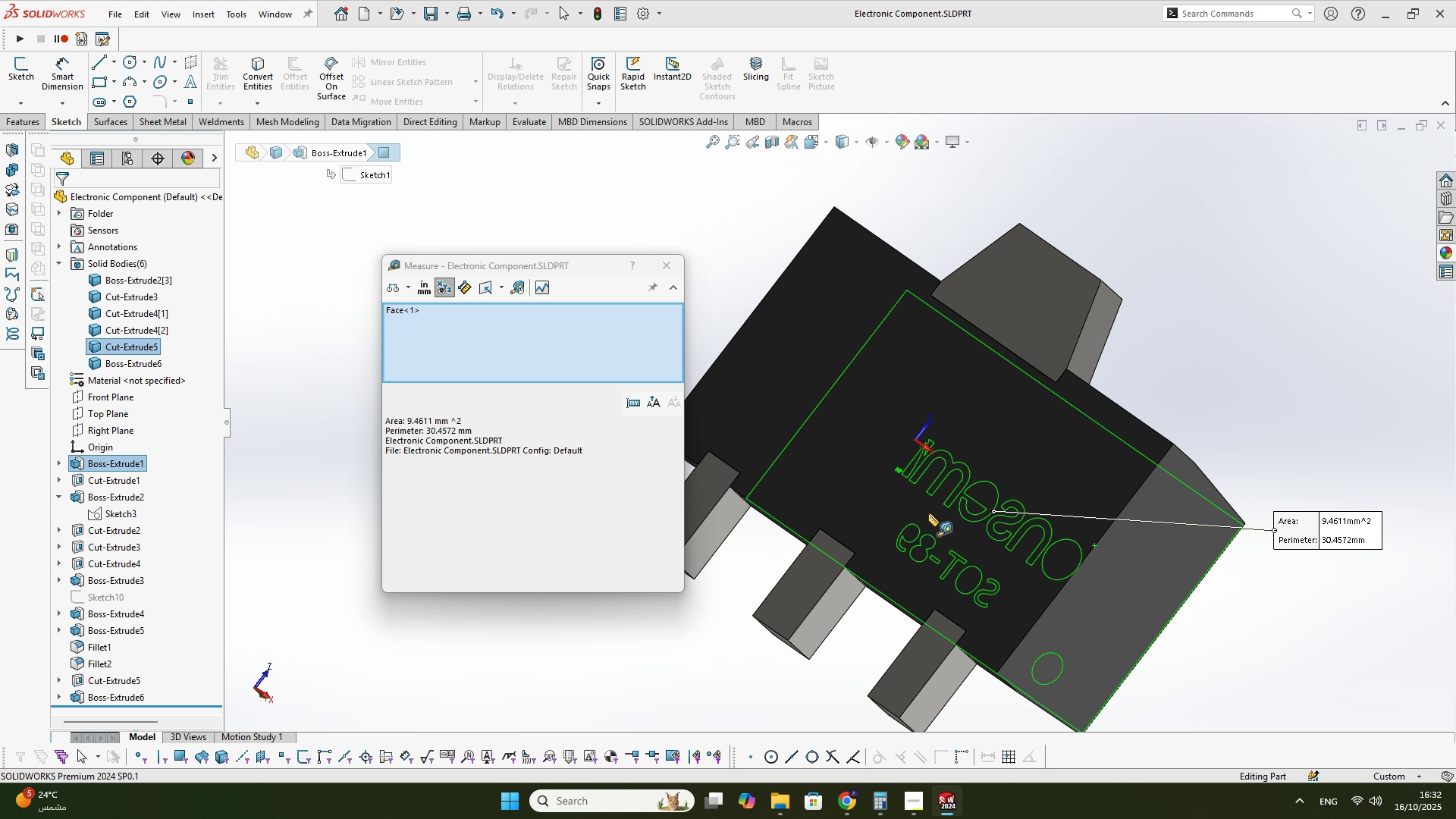 
left_click([928, 513])
 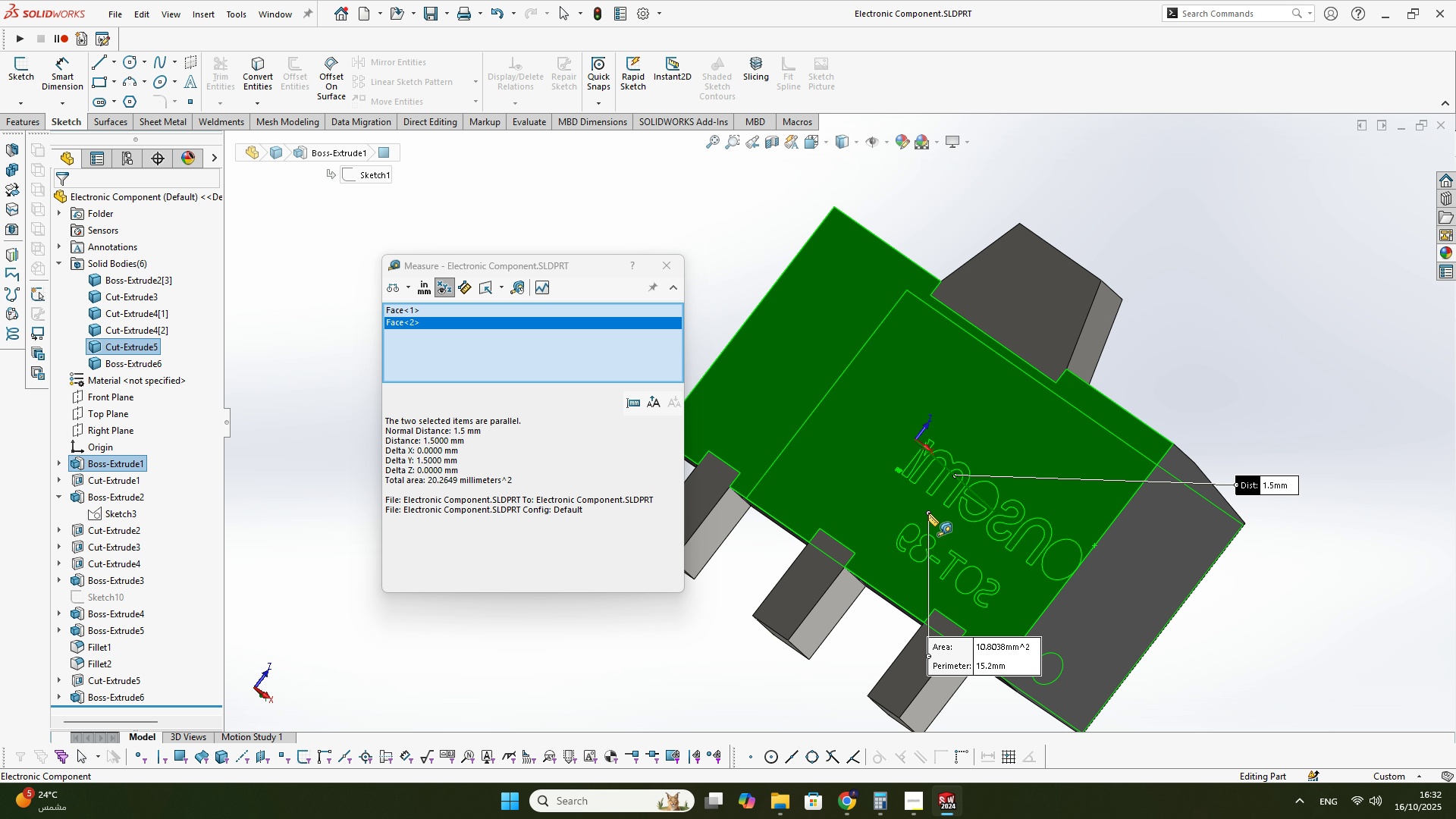 
scroll: coordinate [933, 508], scroll_direction: up, amount: 4.0
 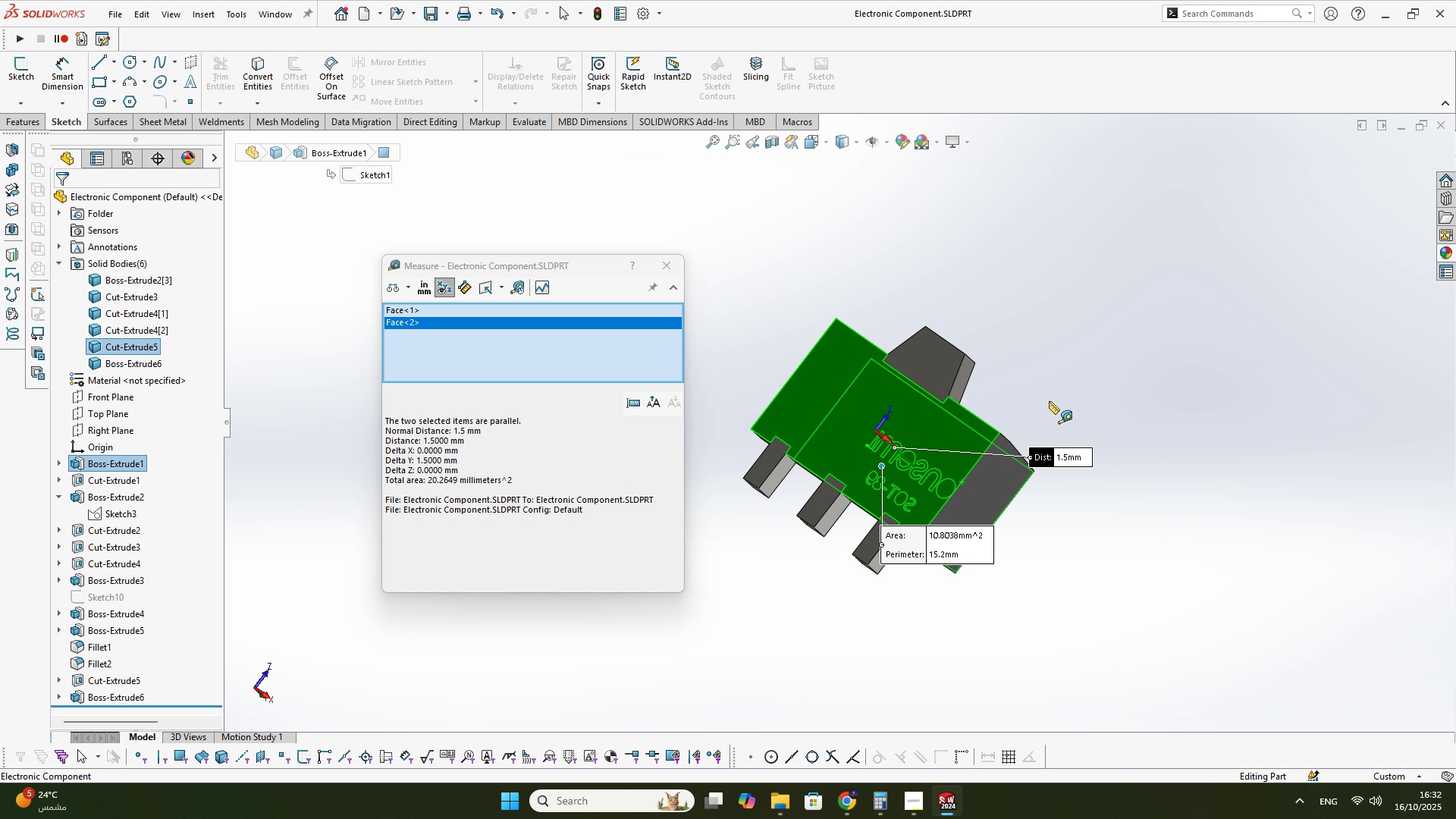 
left_click([1049, 401])
 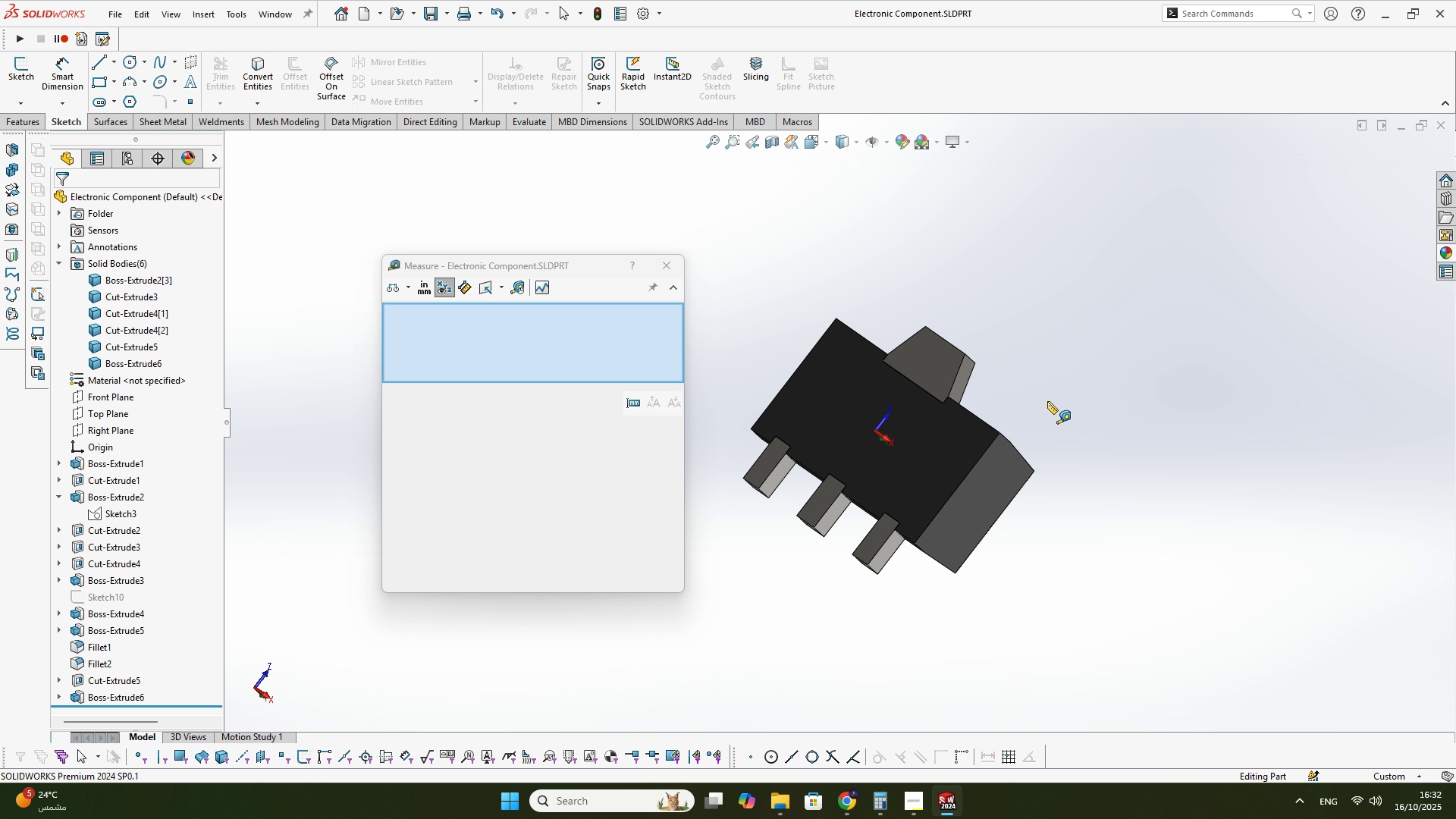 
scroll: coordinate [1043, 403], scroll_direction: up, amount: 1.0
 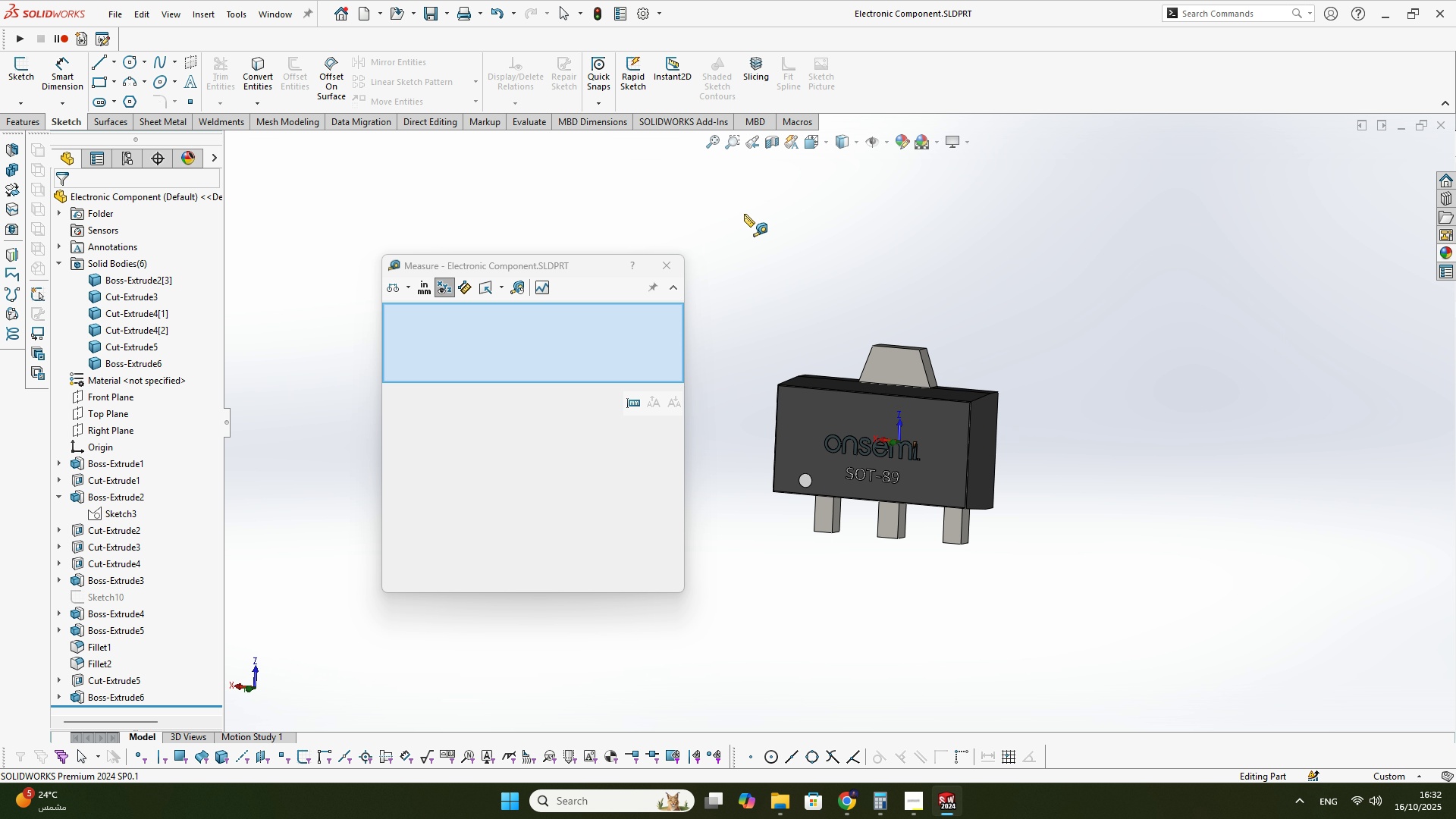 
scroll: coordinate [868, 447], scroll_direction: down, amount: 4.0
 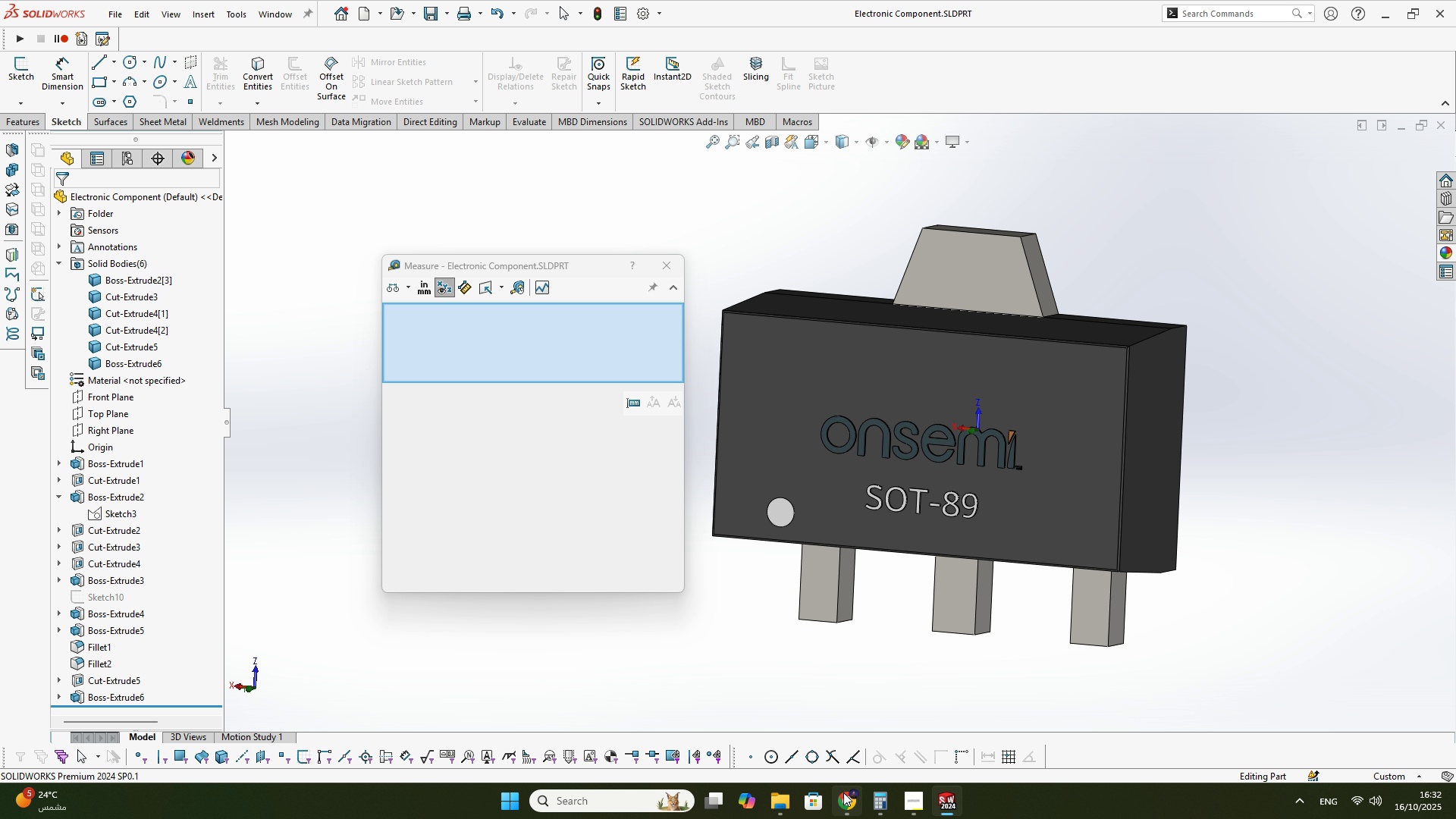 
left_click([843, 792])
 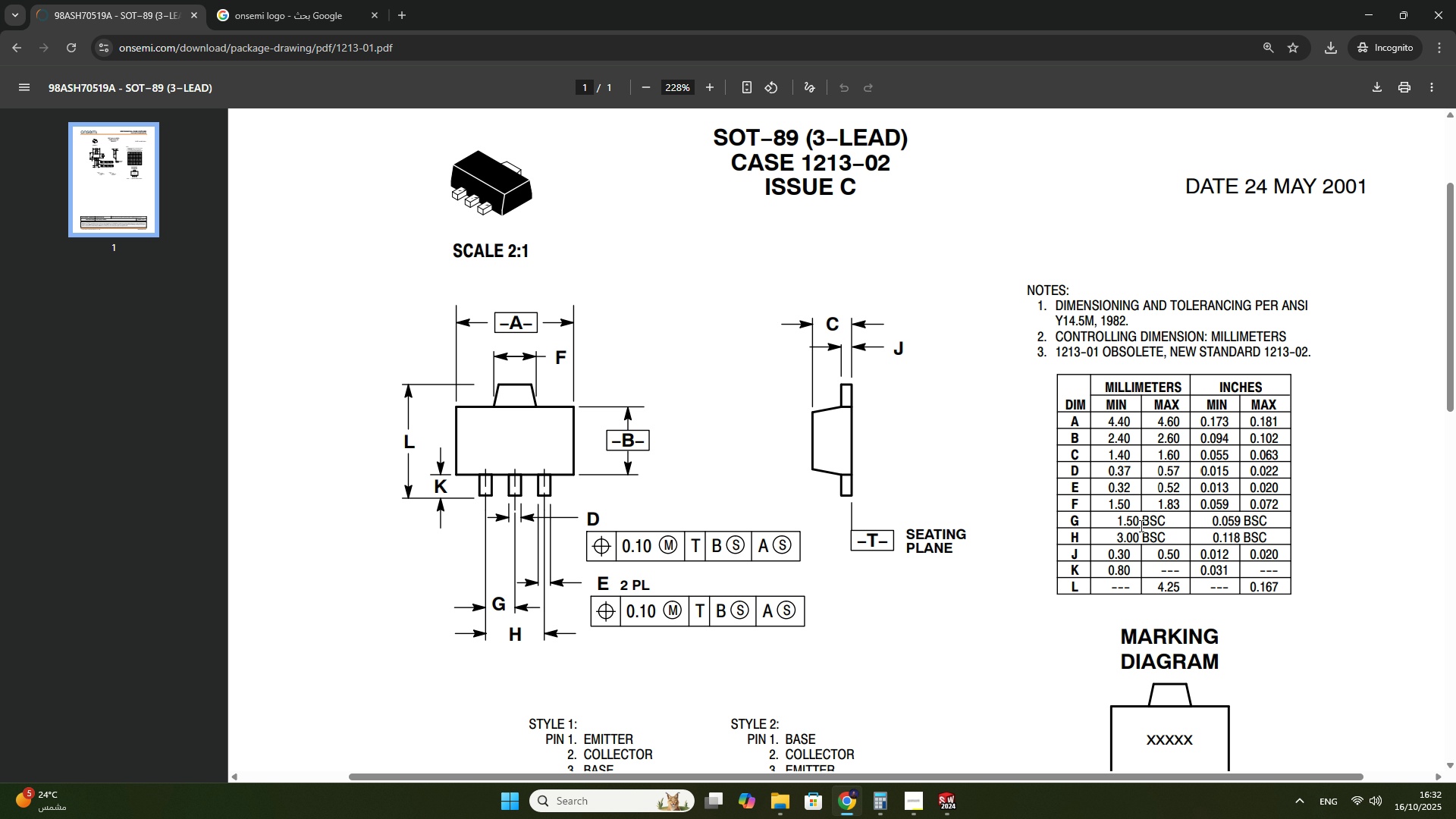 
wait(17.06)
 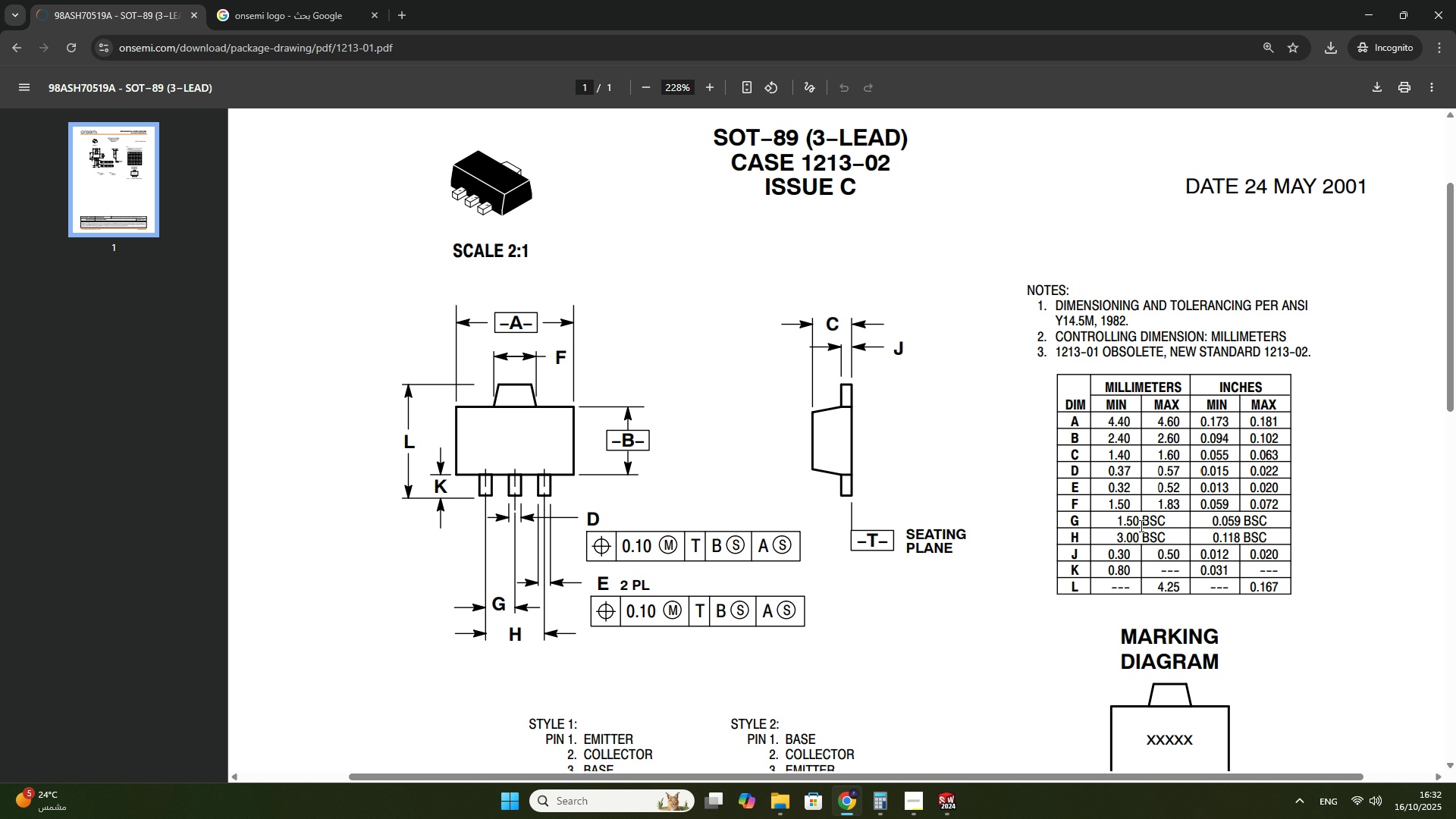 
left_click([944, 800])
 